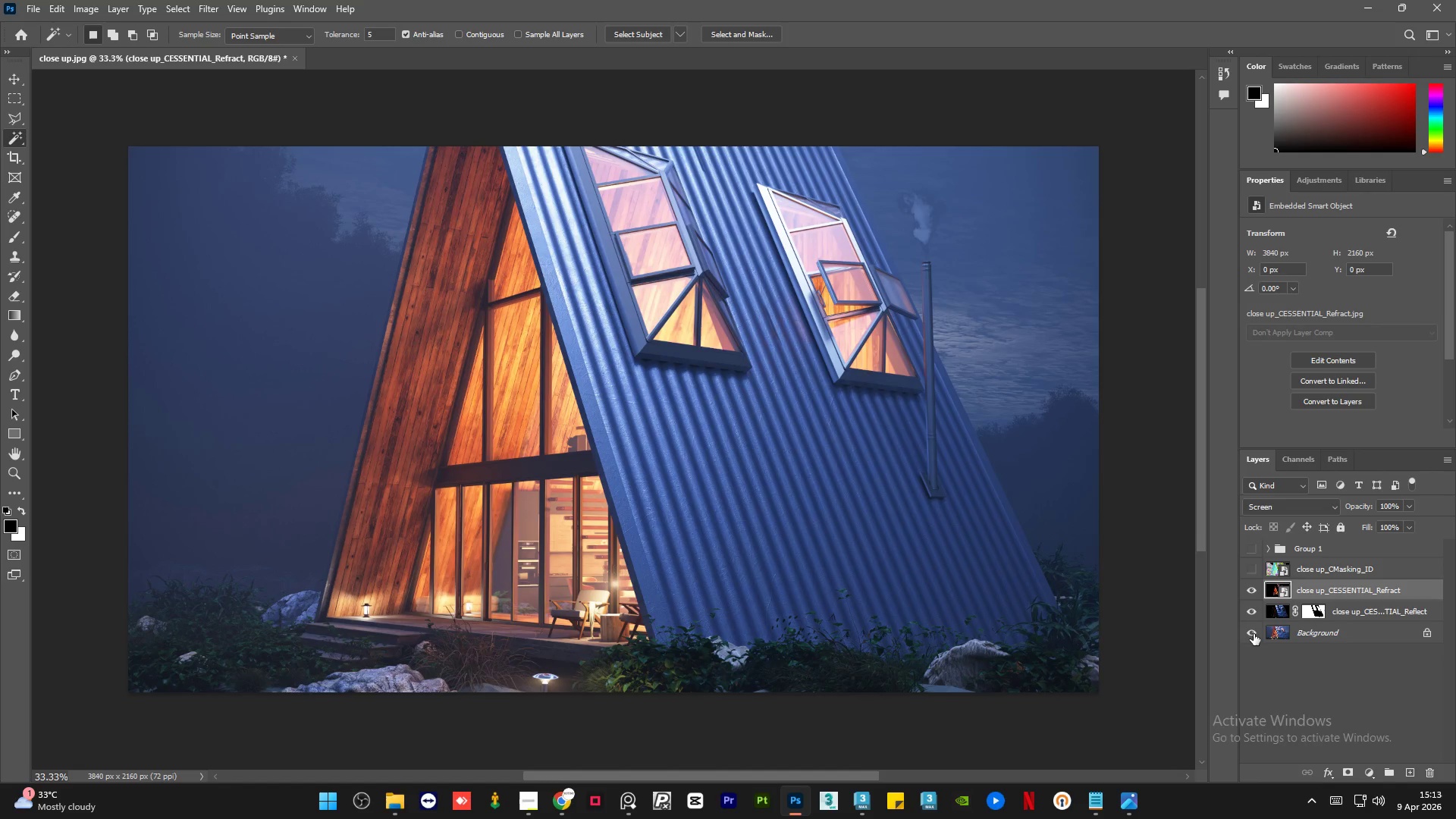 
left_click([1254, 634])
 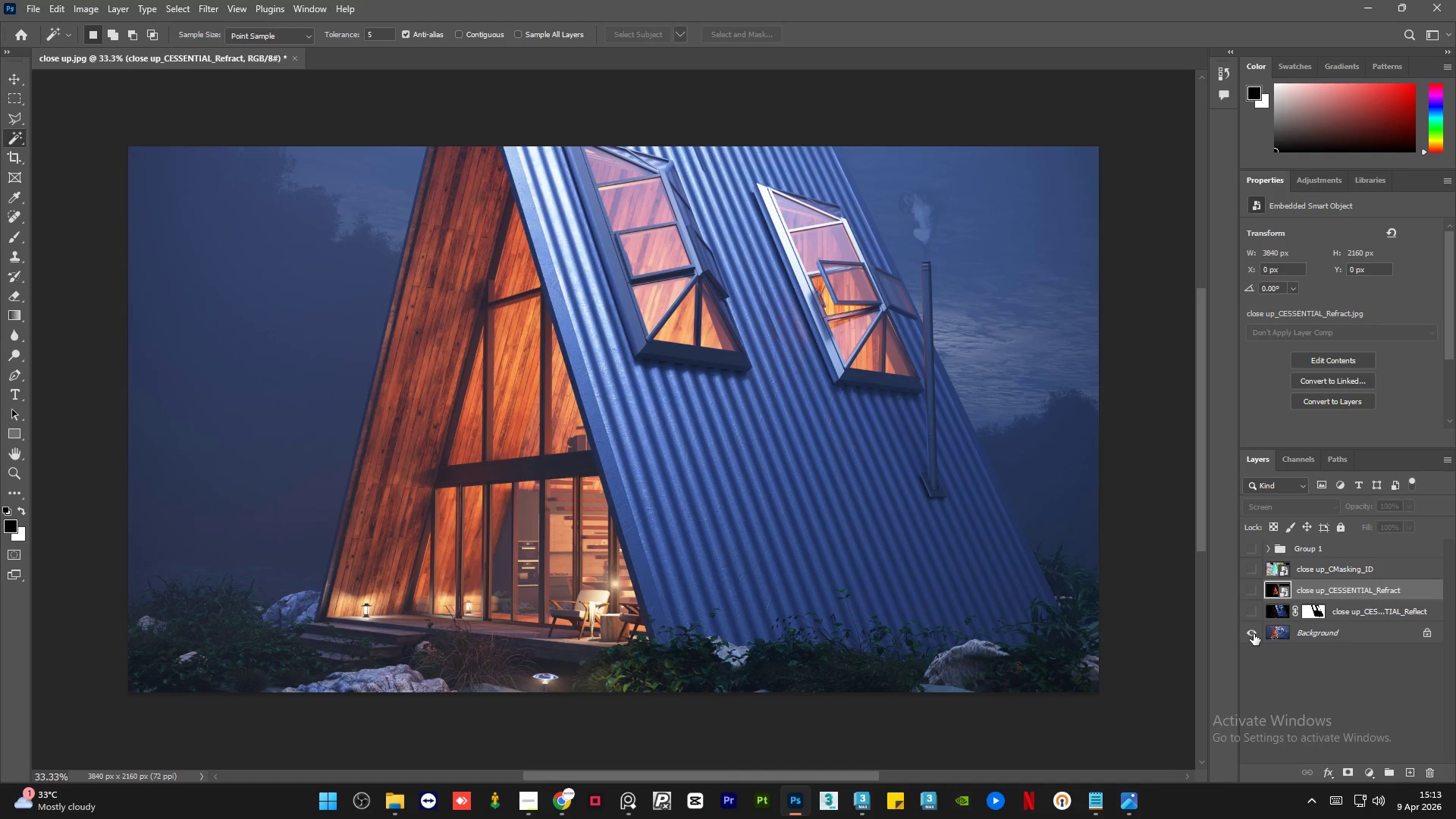 
hold_key(key=AltLeft, duration=0.78)
double_click([1254, 634])
 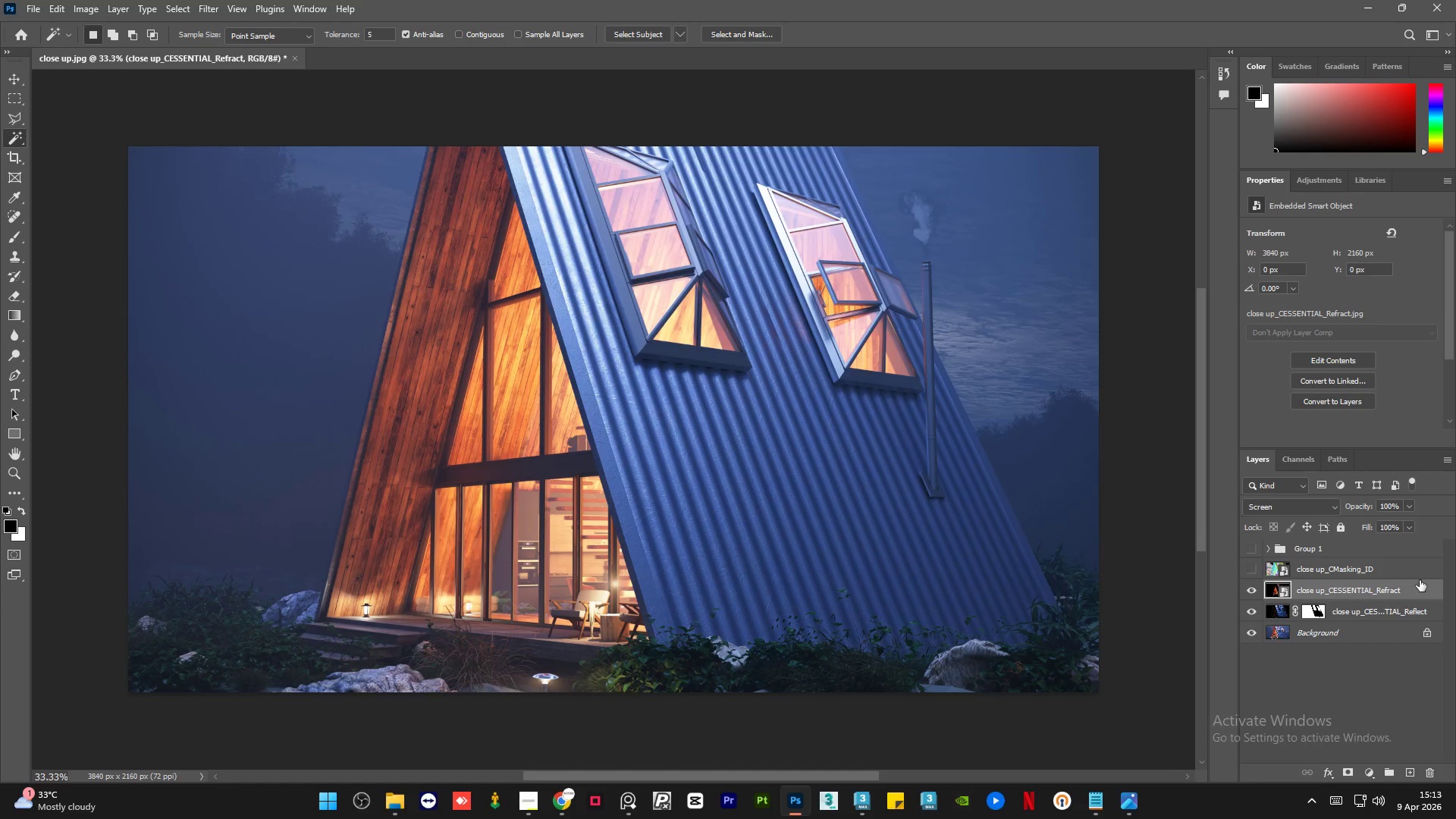 
left_click([1409, 506])
 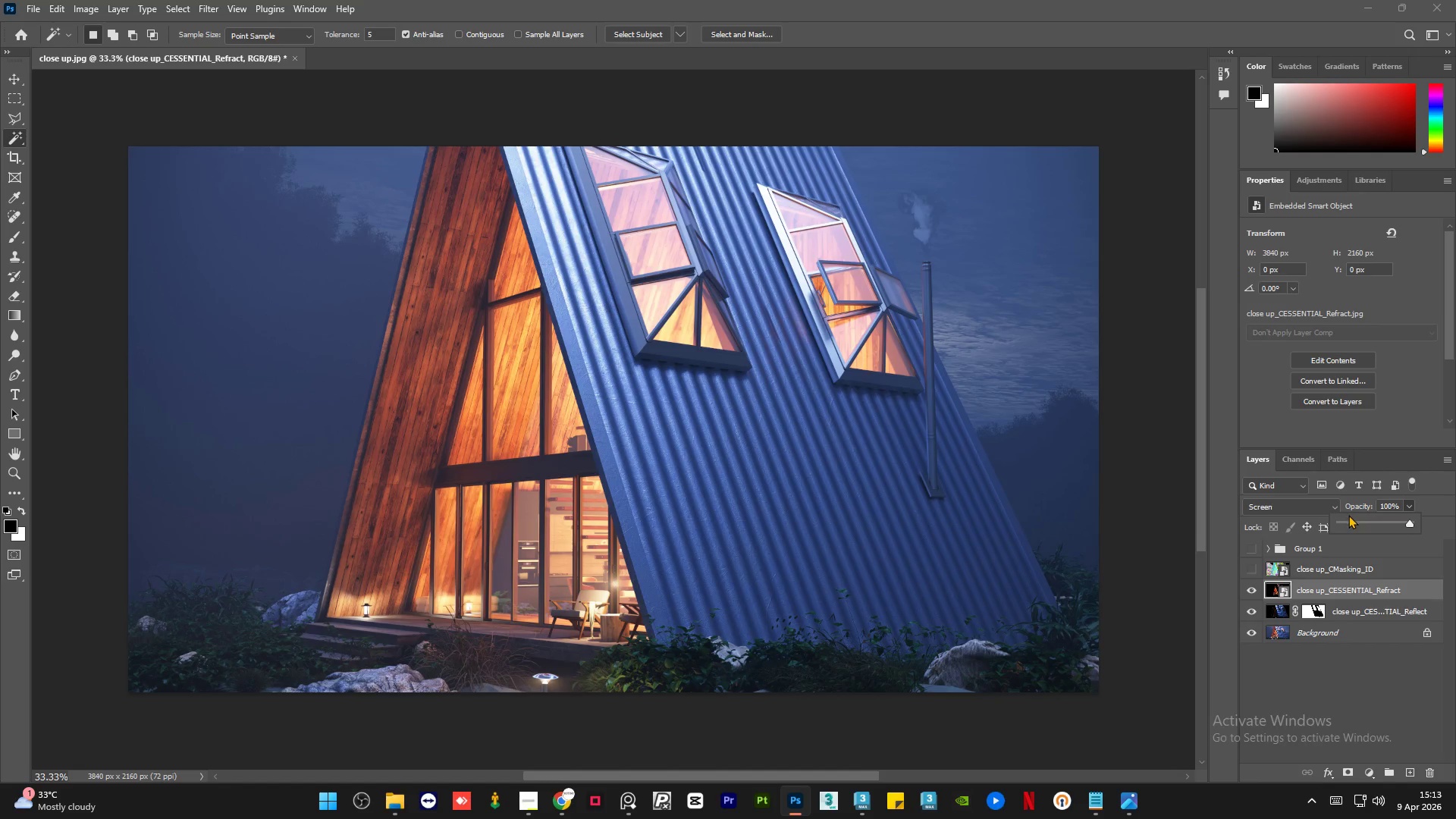 
left_click([1352, 519])
 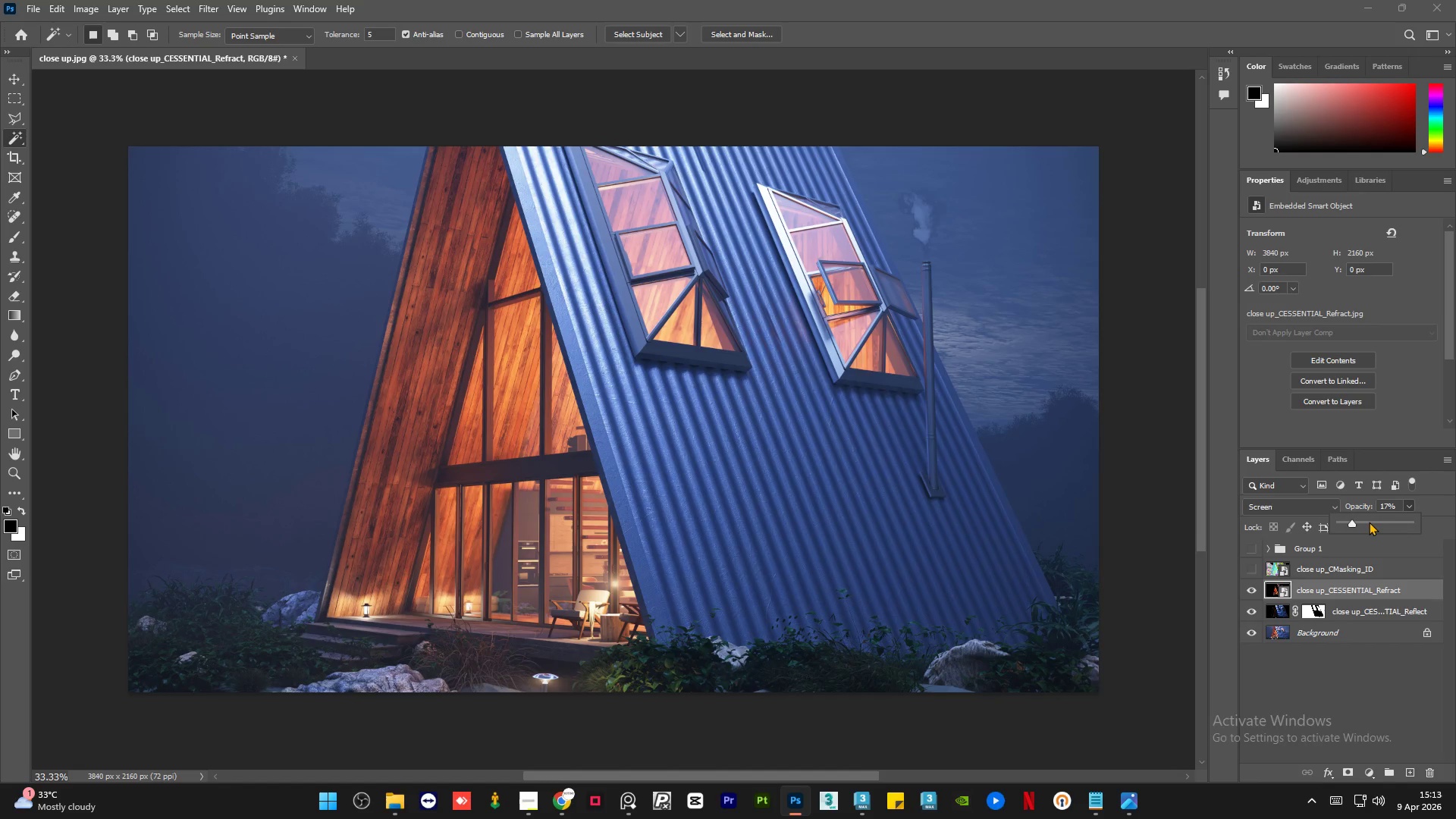 
left_click([1369, 522])
 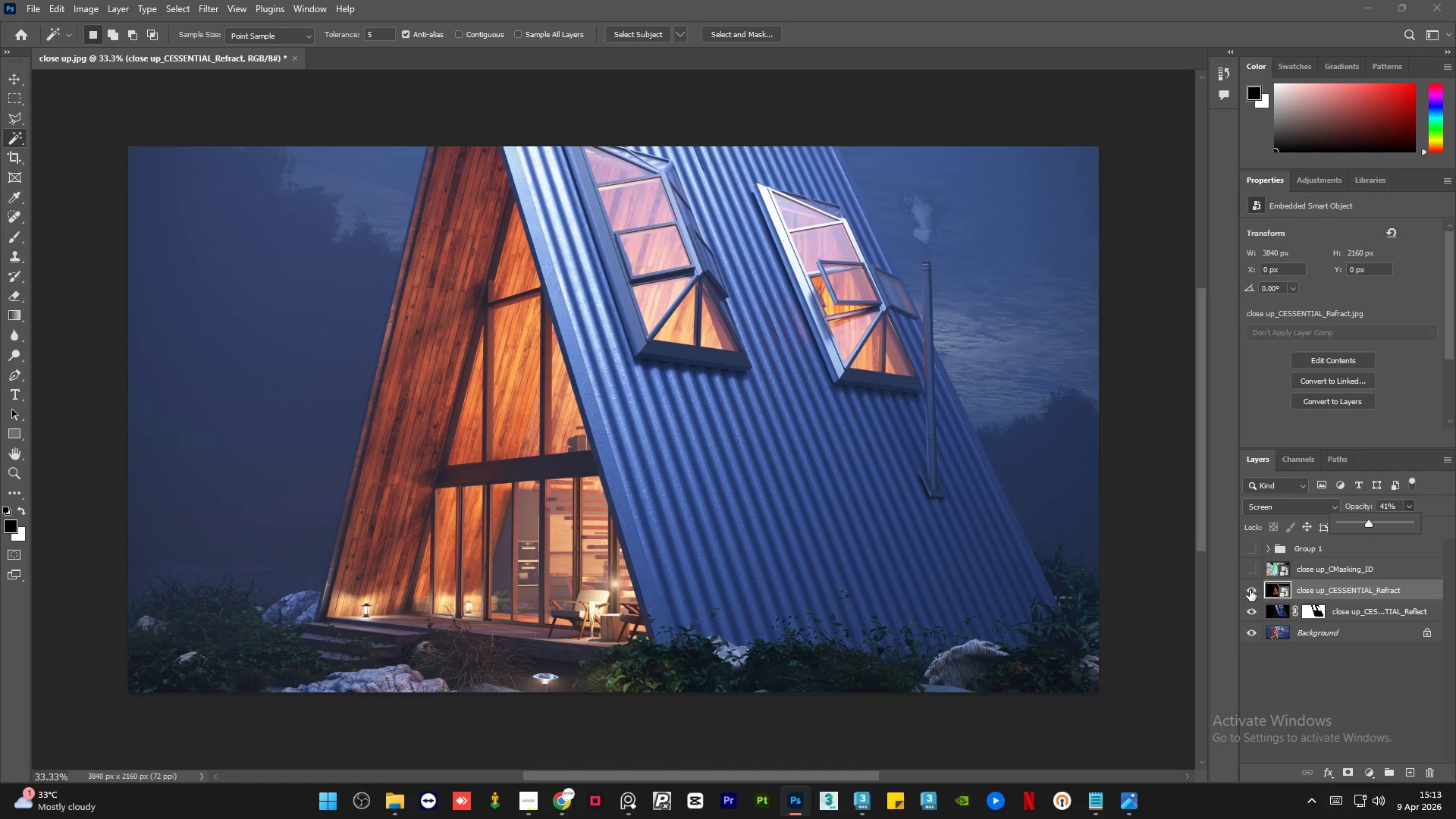 
double_click([1250, 590])
 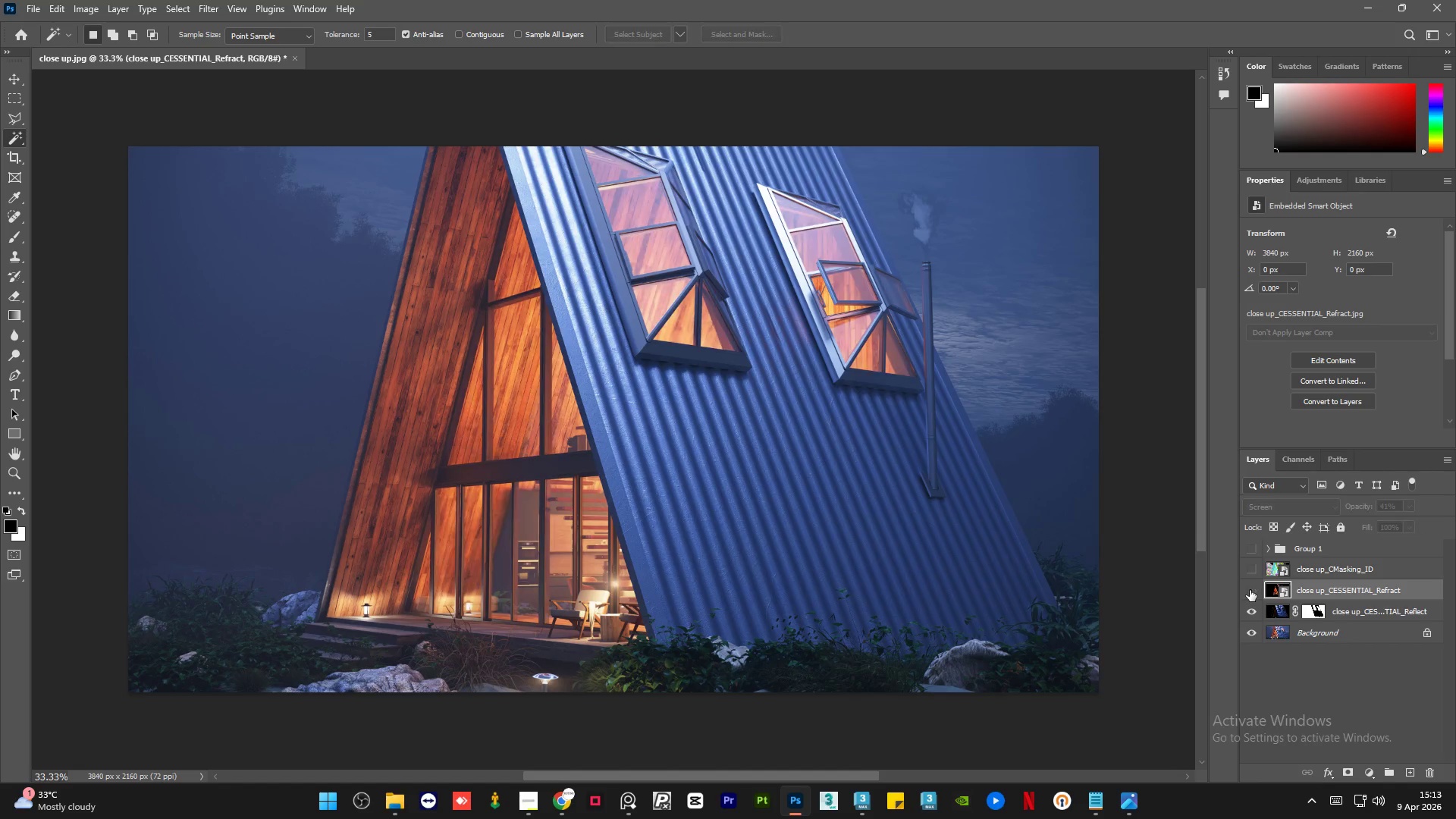 
double_click([1250, 590])
 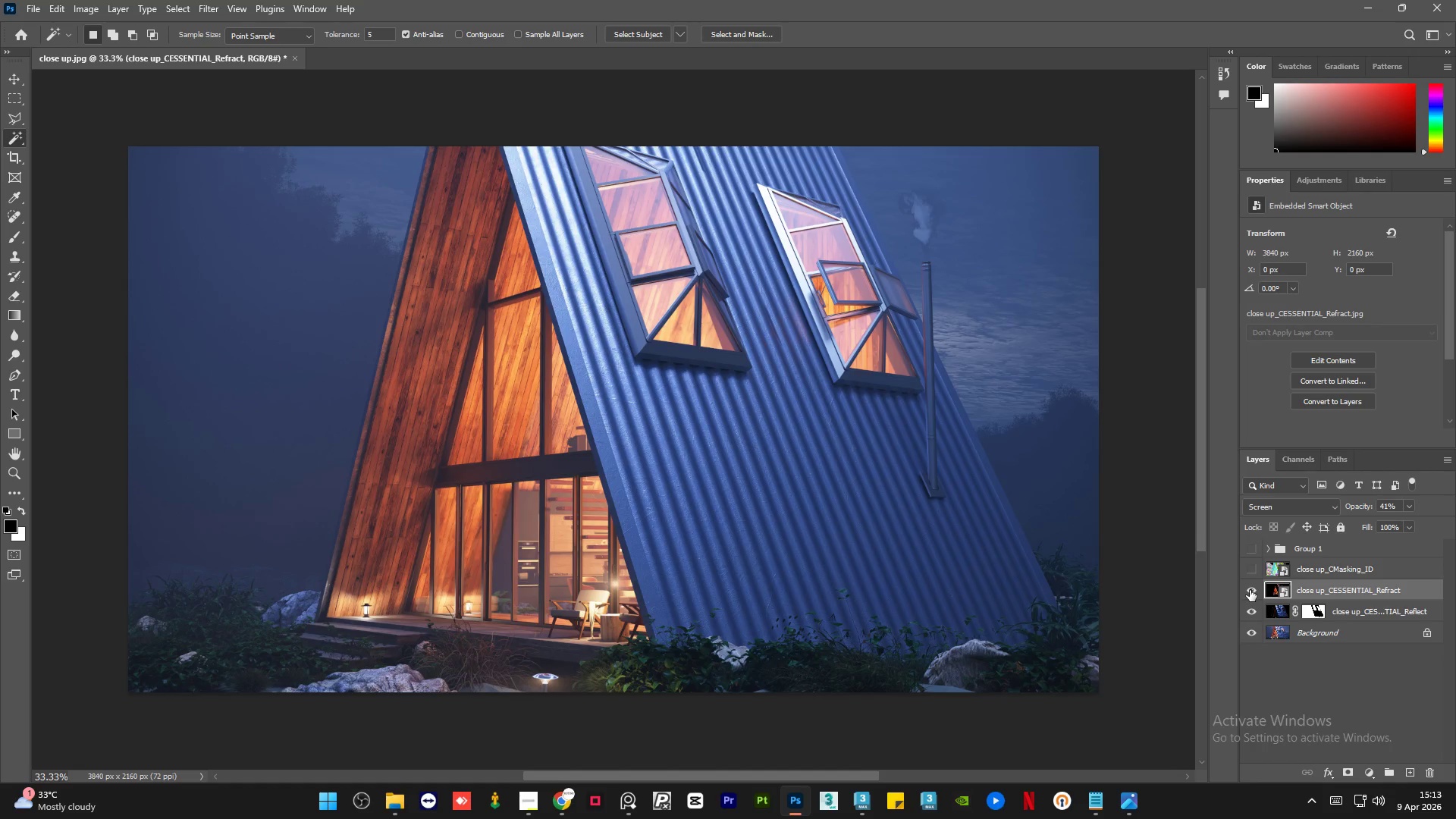 
left_click([1250, 590])
 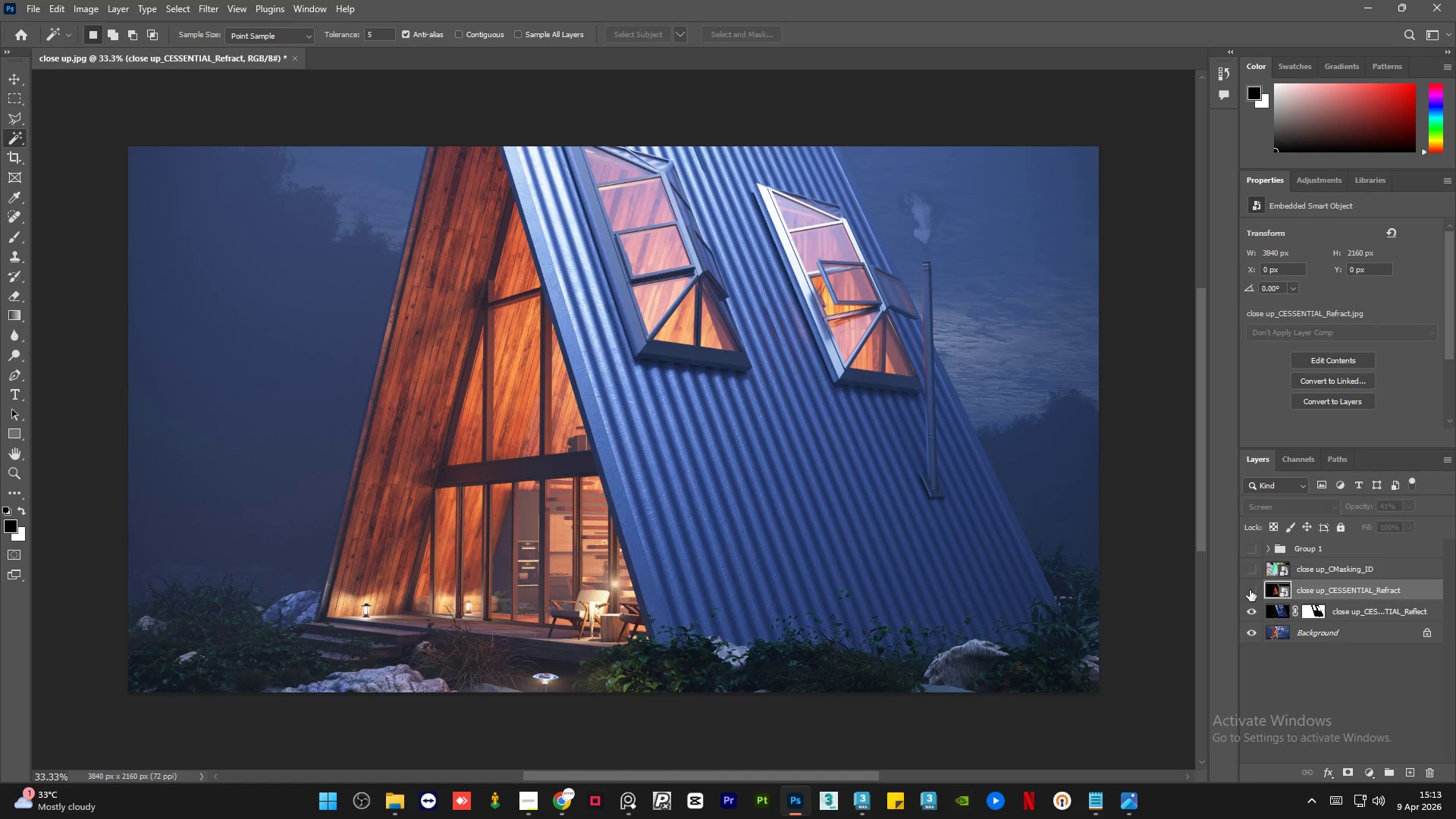 
left_click([1250, 590])
 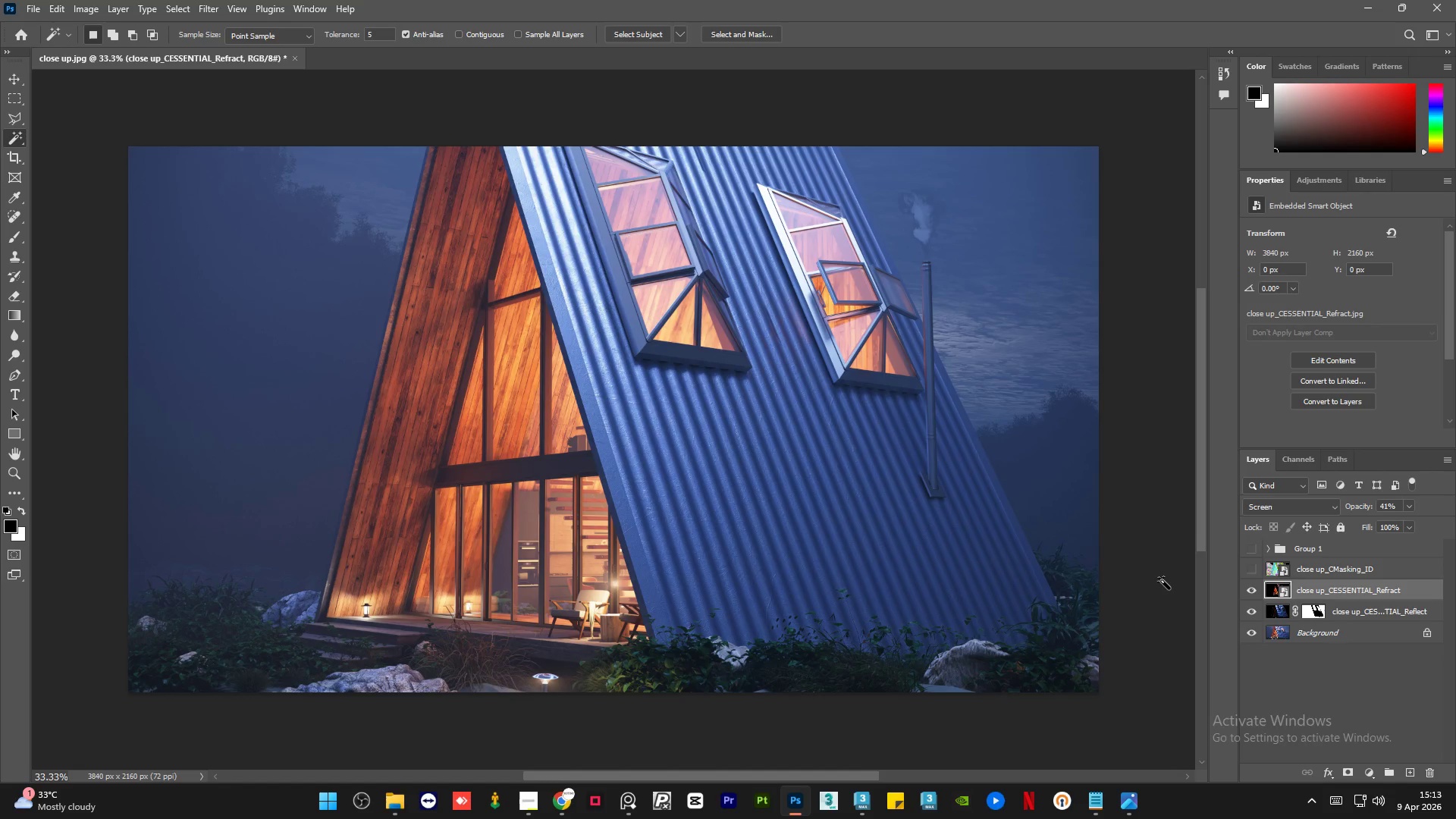 
hold_key(key=AltLeft, duration=1.12)
scroll: coordinate [759, 635], scroll_direction: up, amount: 14.0
 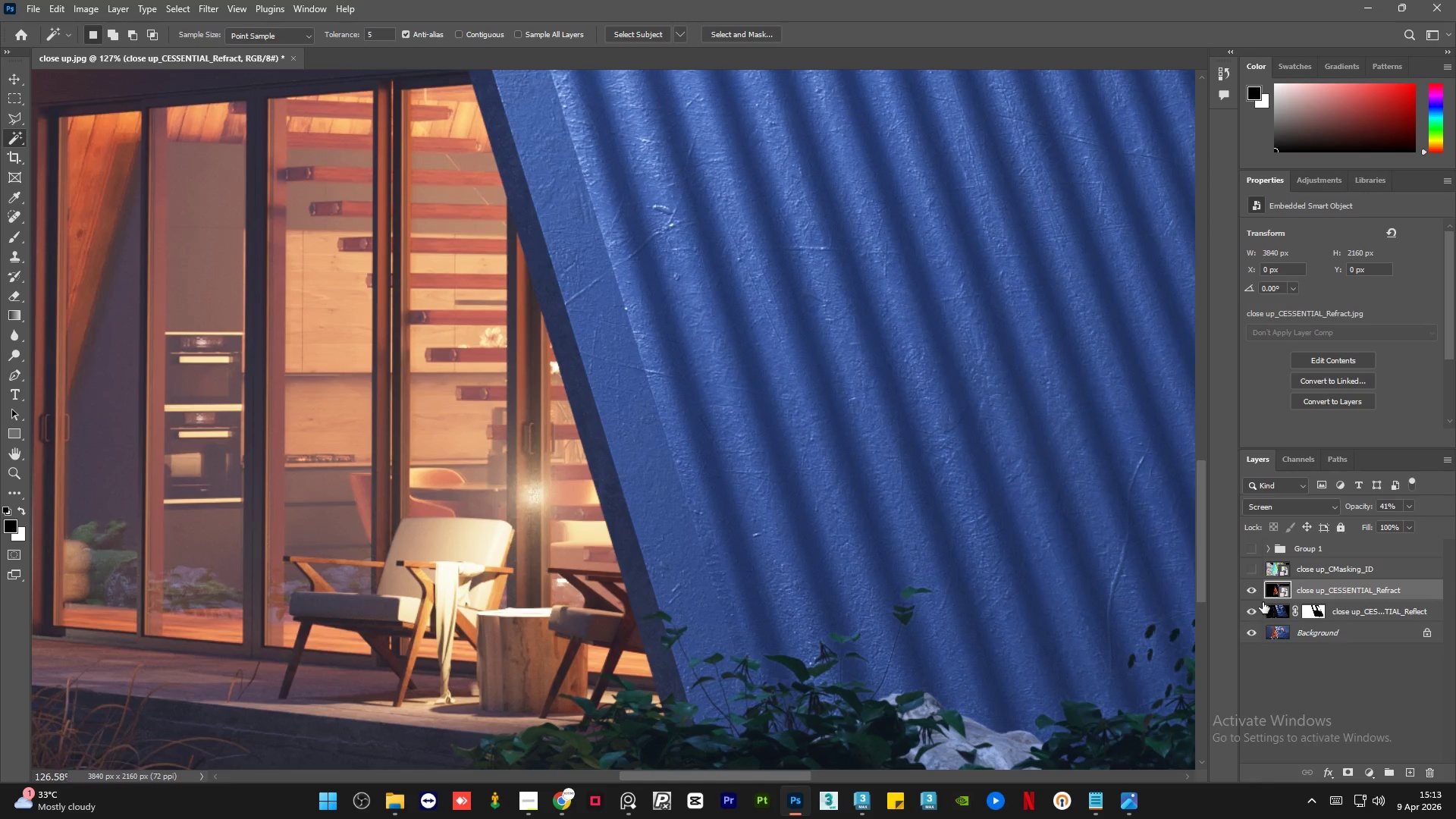 
left_click([1254, 592])
 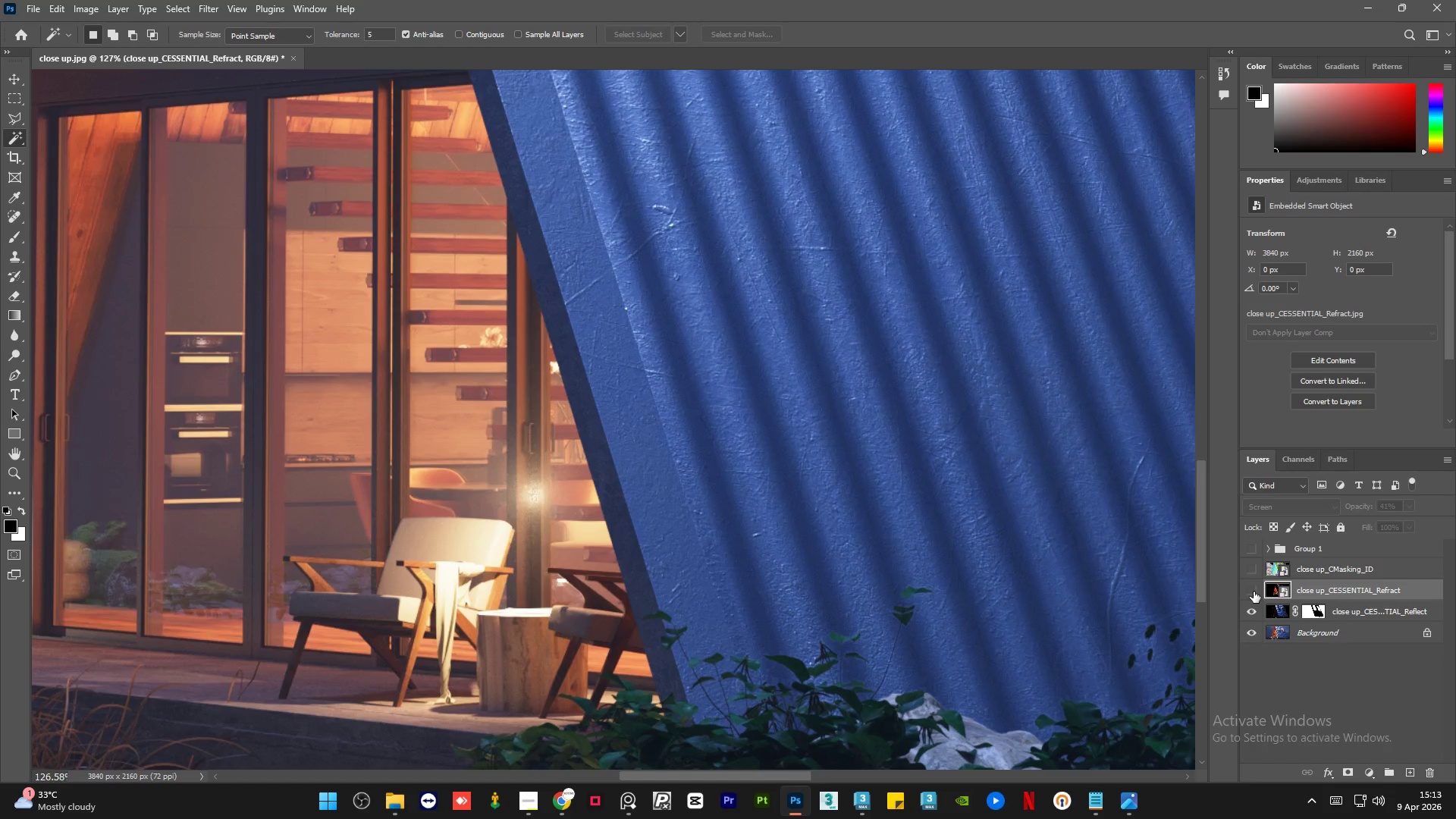 
left_click([1254, 592])
 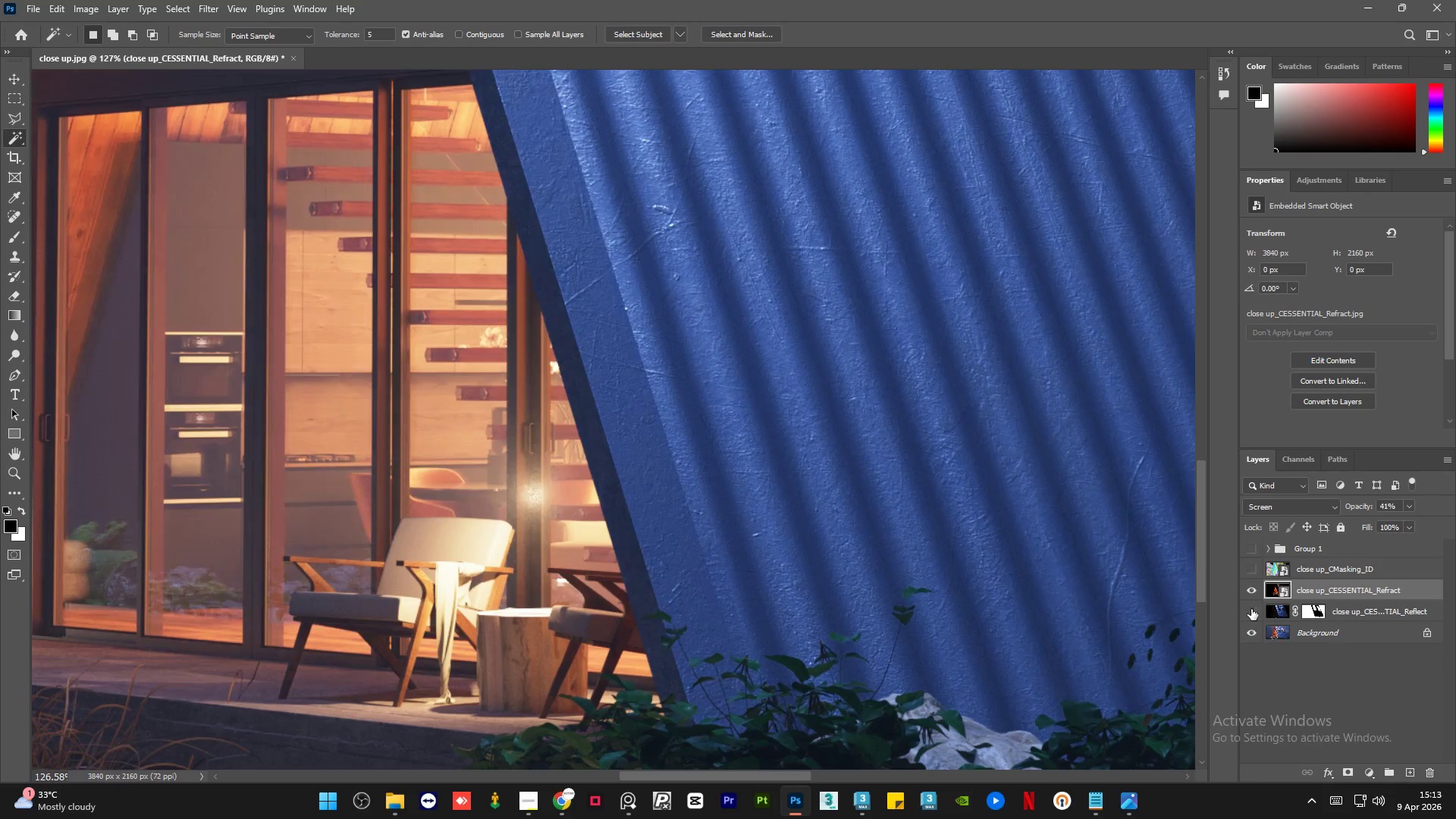 
double_click([1251, 609])
 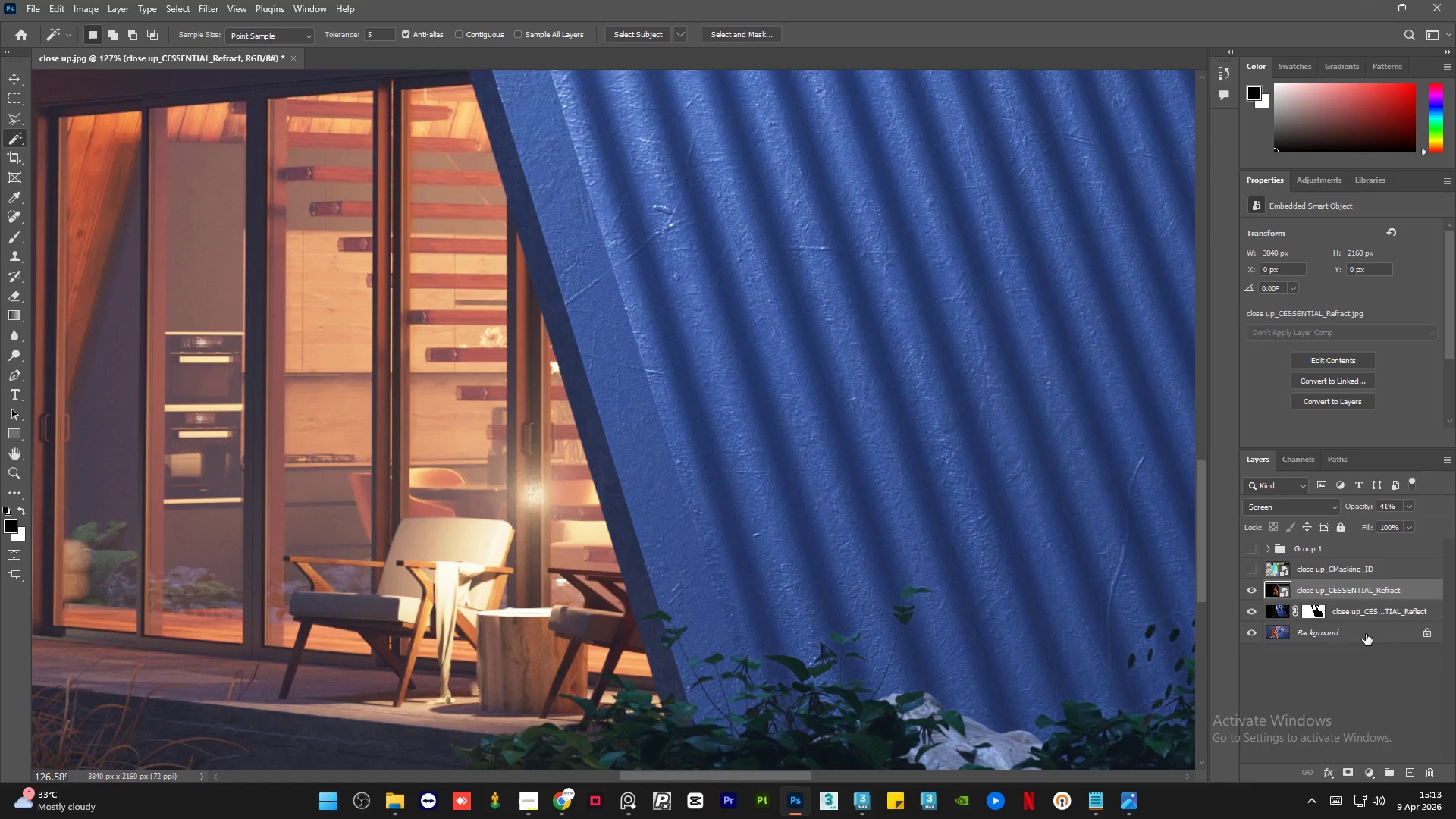 
left_click([1366, 633])
 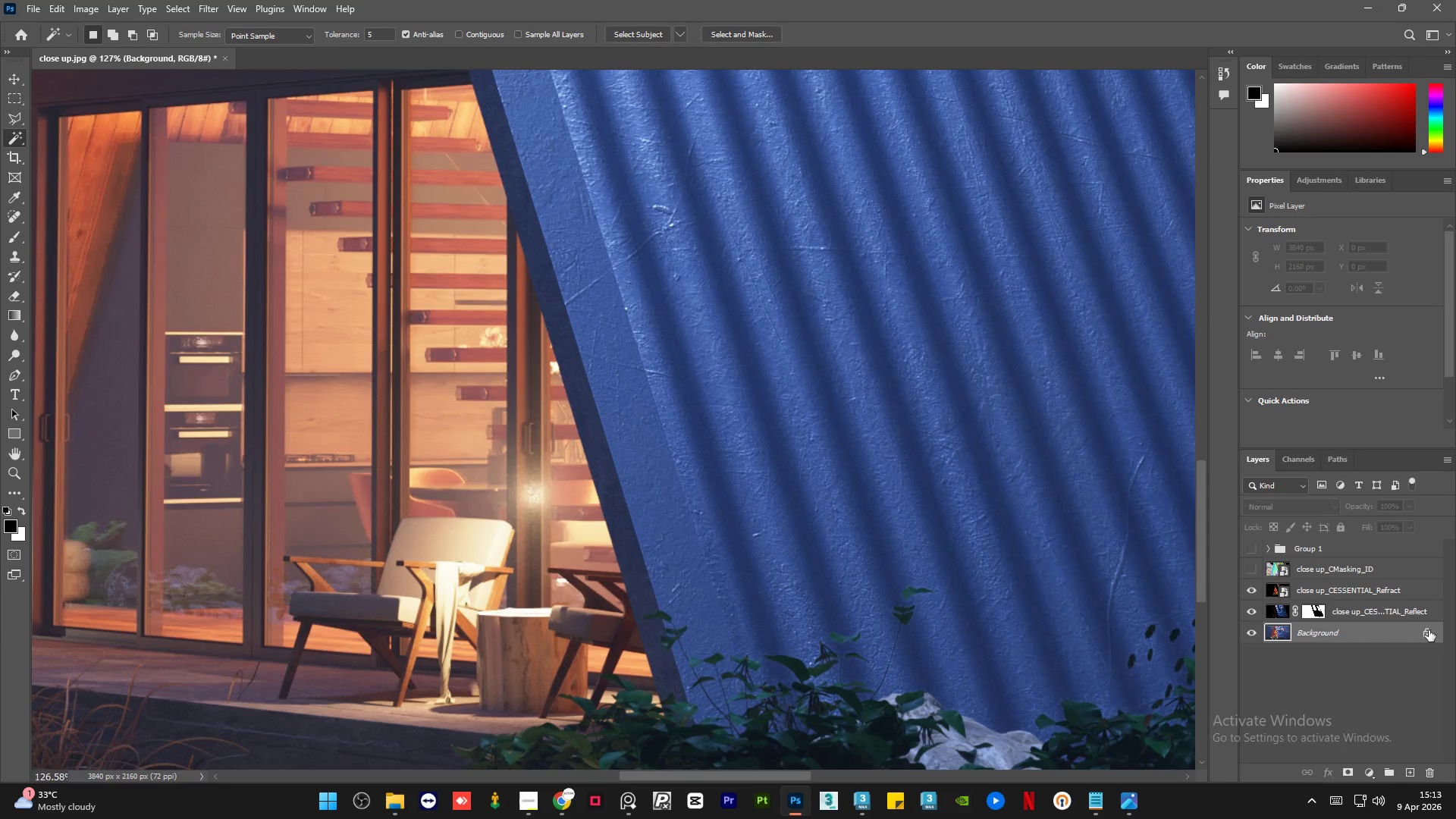 
left_click([1429, 630])
 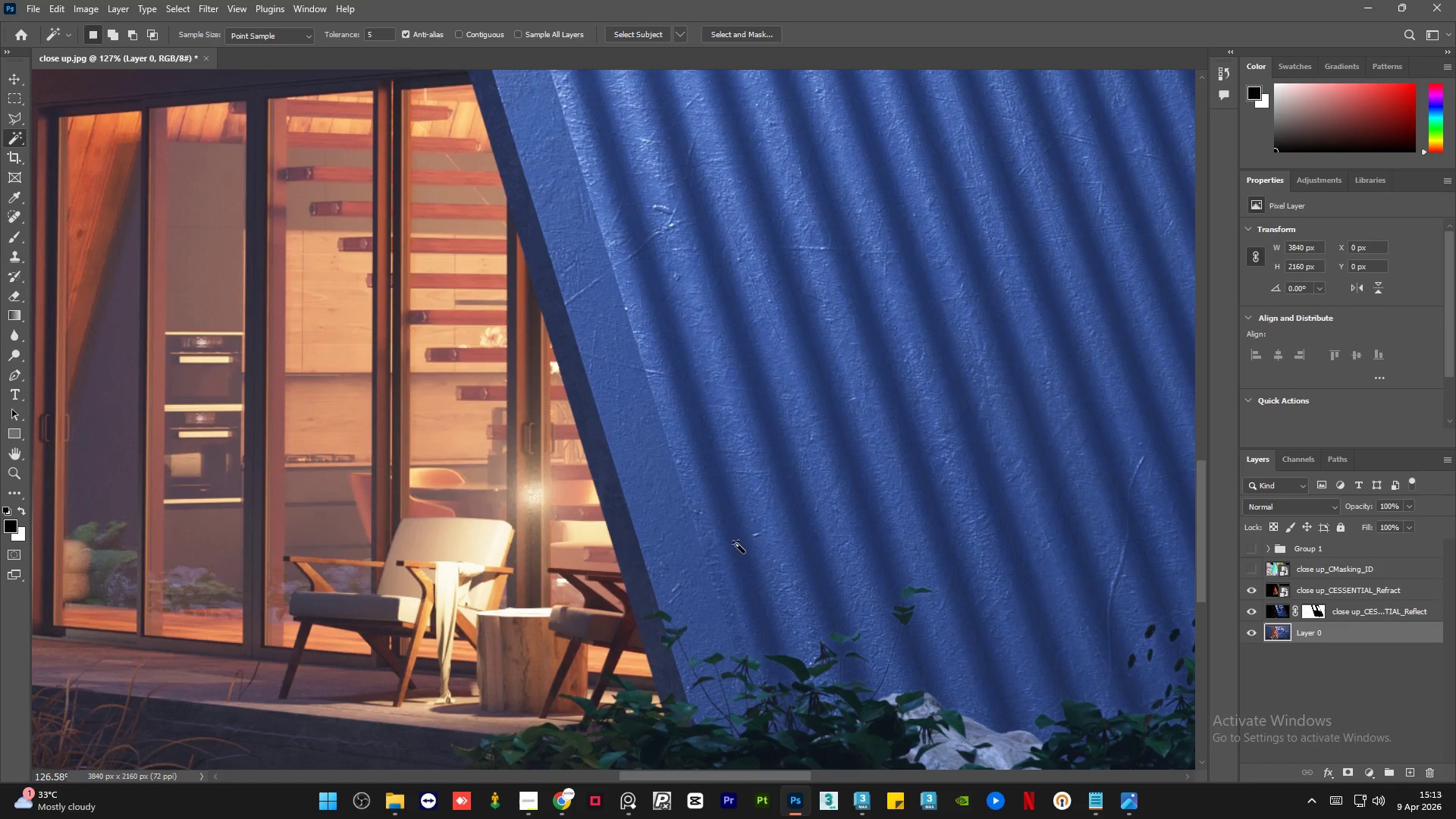 
hold_key(key=AltLeft, duration=1.5)
scroll: coordinate [544, 515], scroll_direction: up, amount: 11.0
 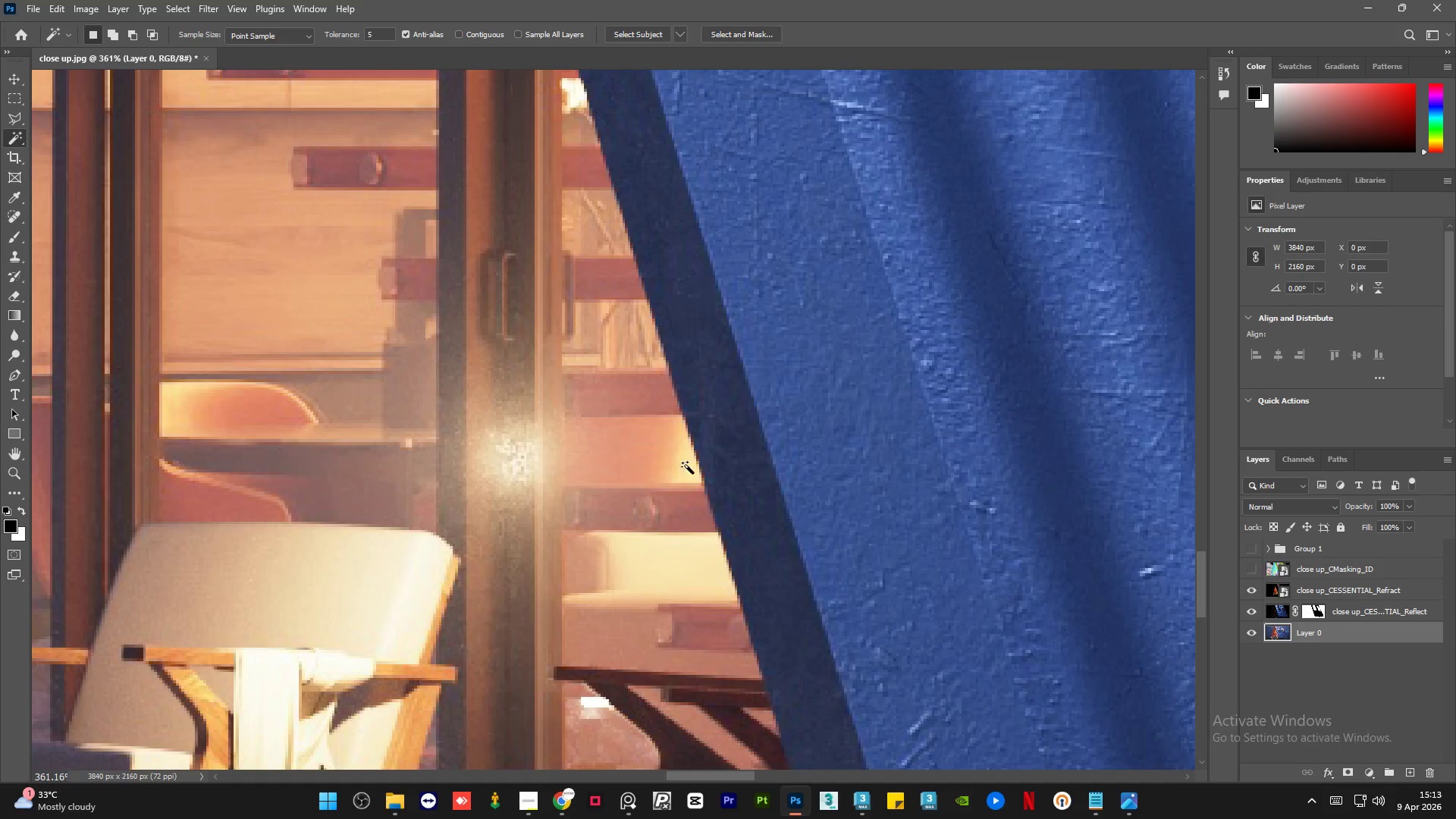 
hold_key(key=AltLeft, duration=1.51)
 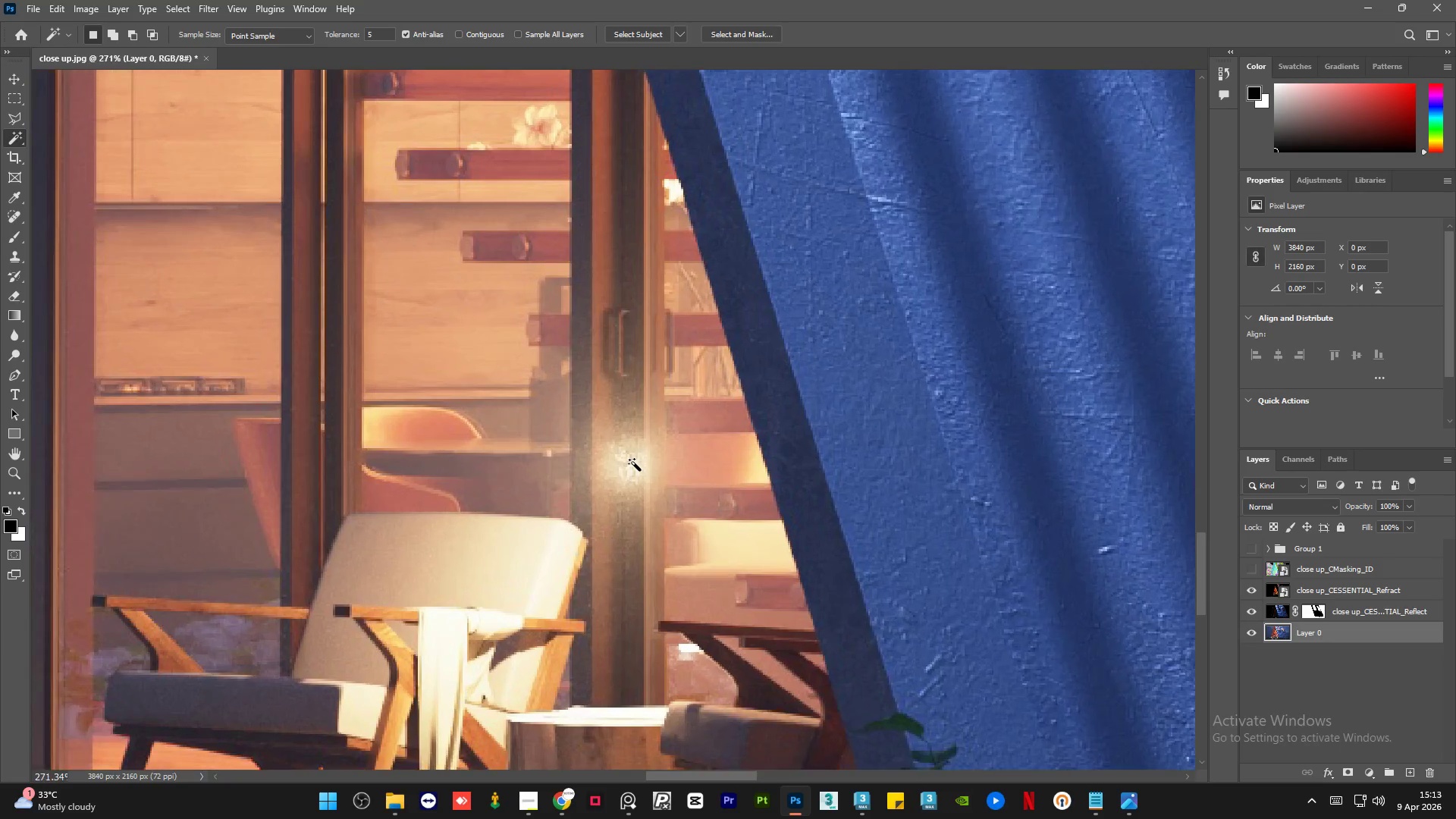 
key(Alt+AltLeft)
 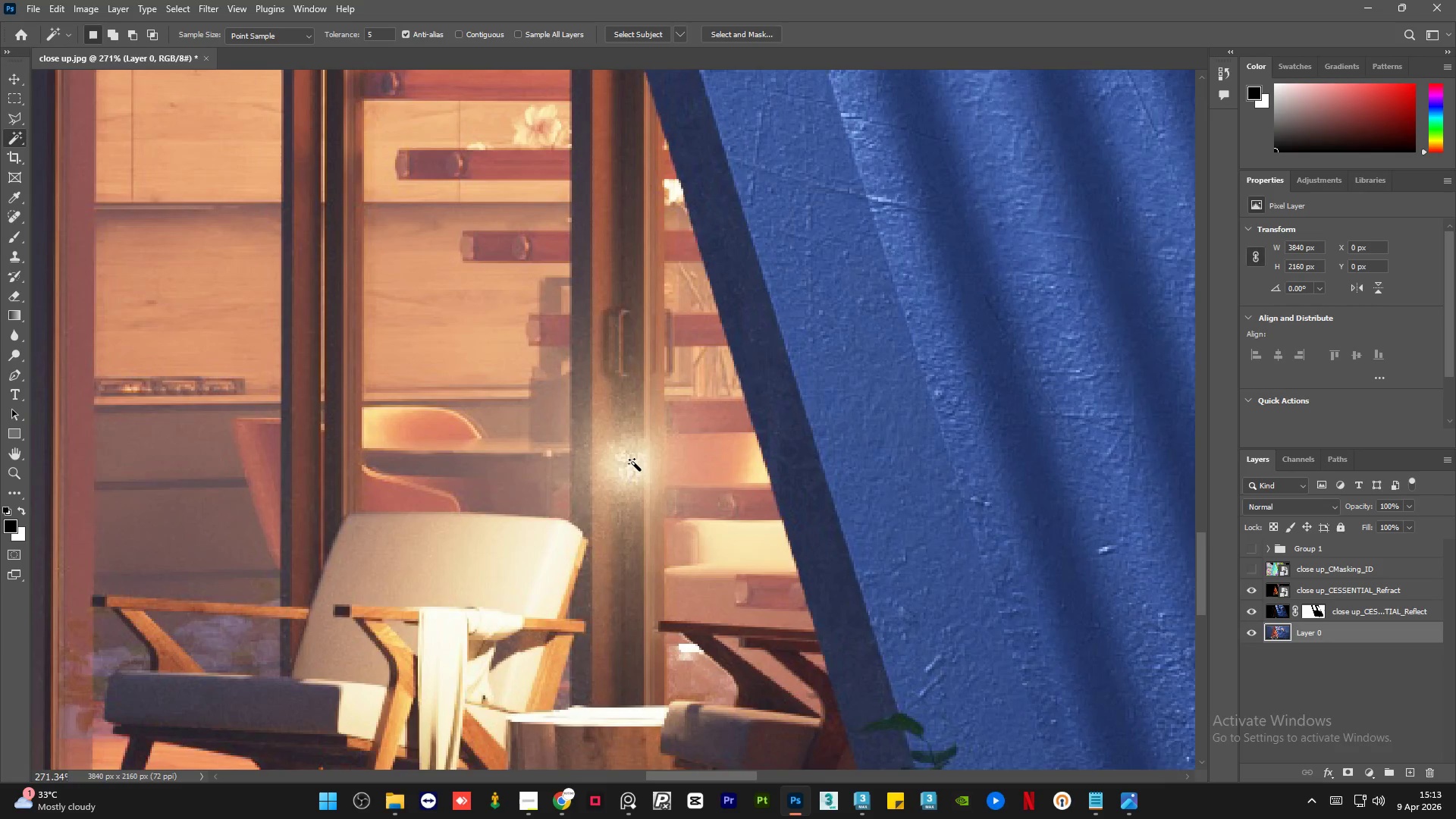 
key(Alt+AltLeft)
 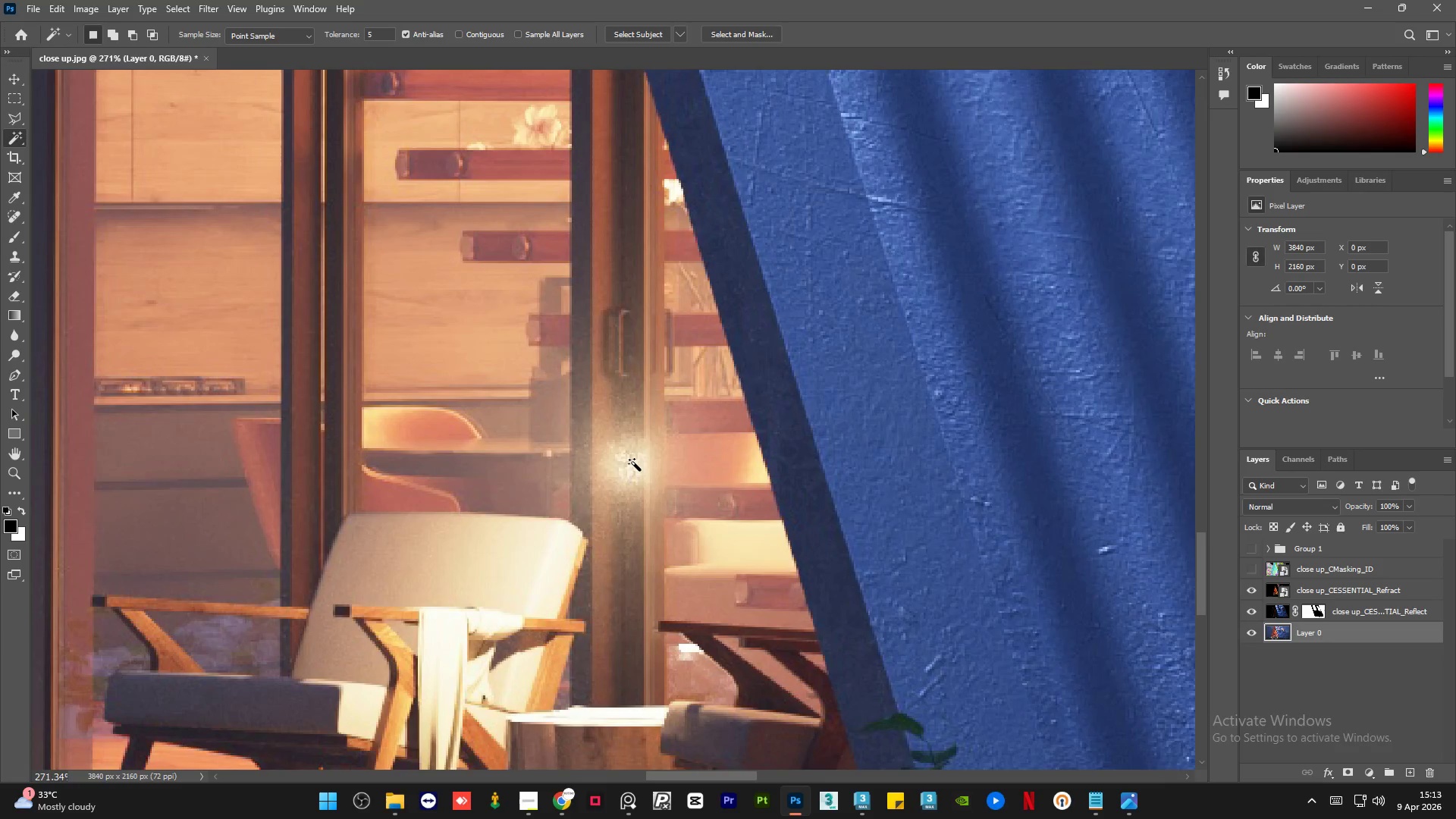 
key(Alt+AltLeft)
 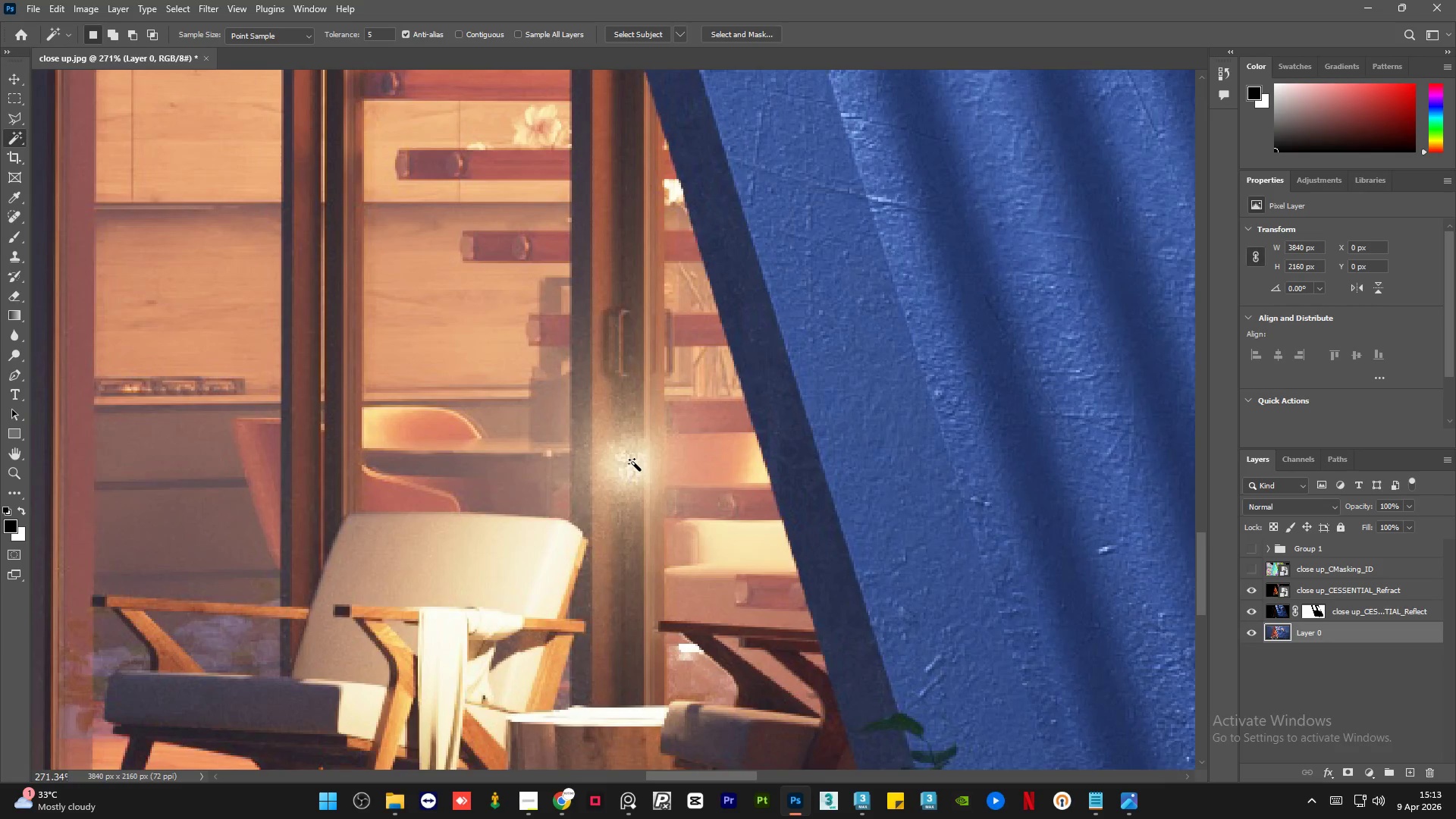 
key(Alt+AltLeft)
 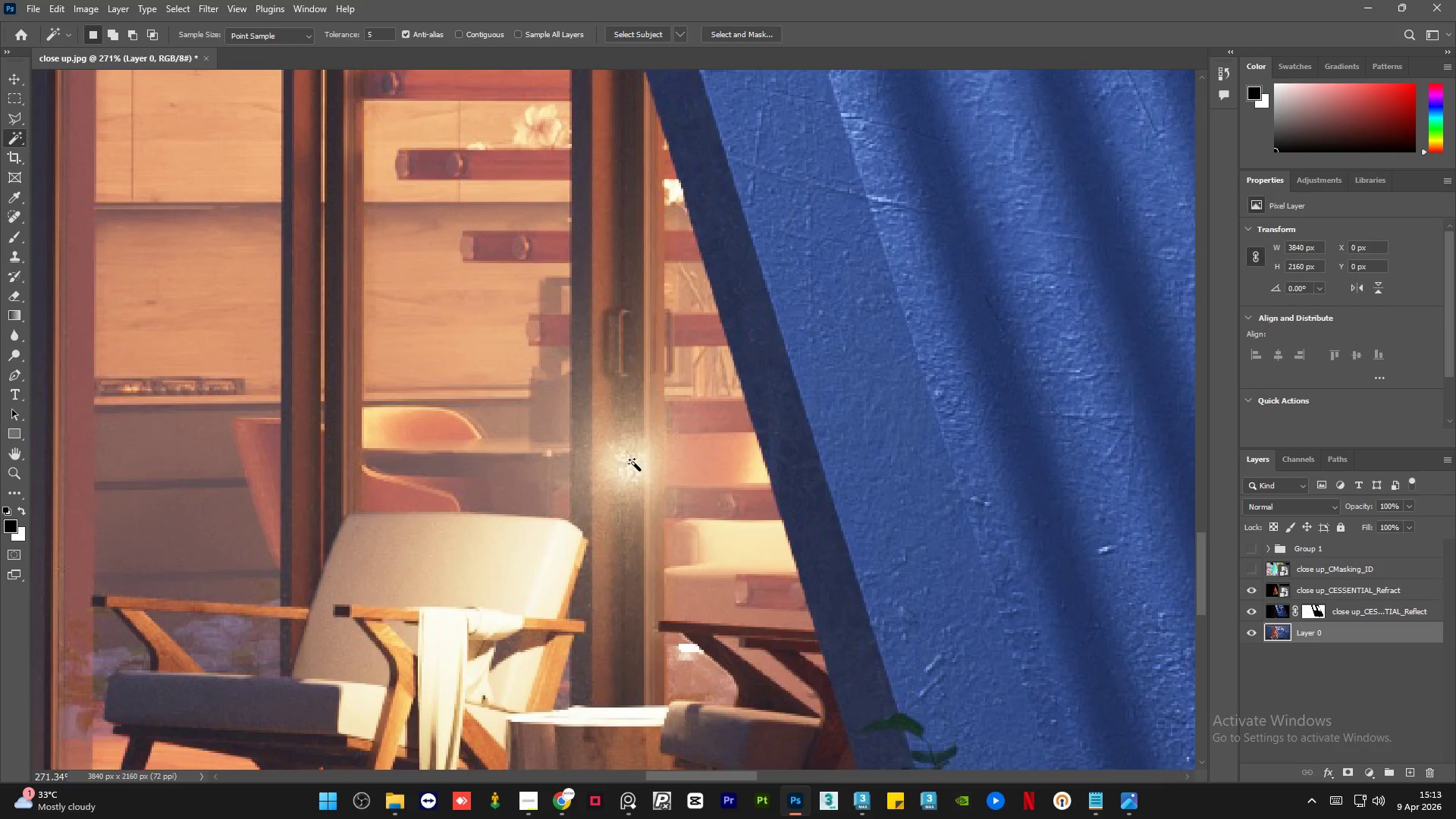 
key(Alt+AltLeft)
 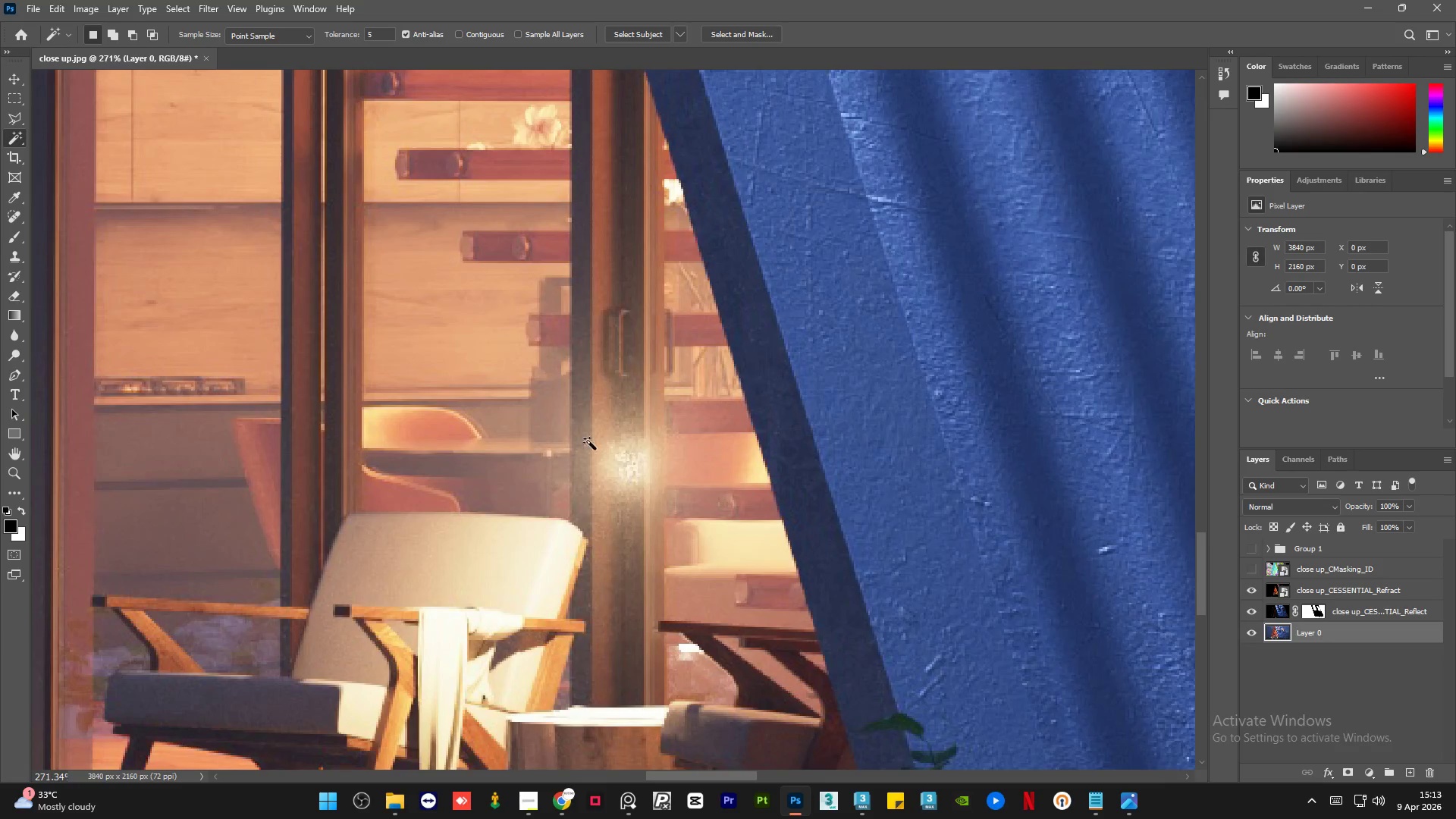 
key(Alt+AltLeft)
 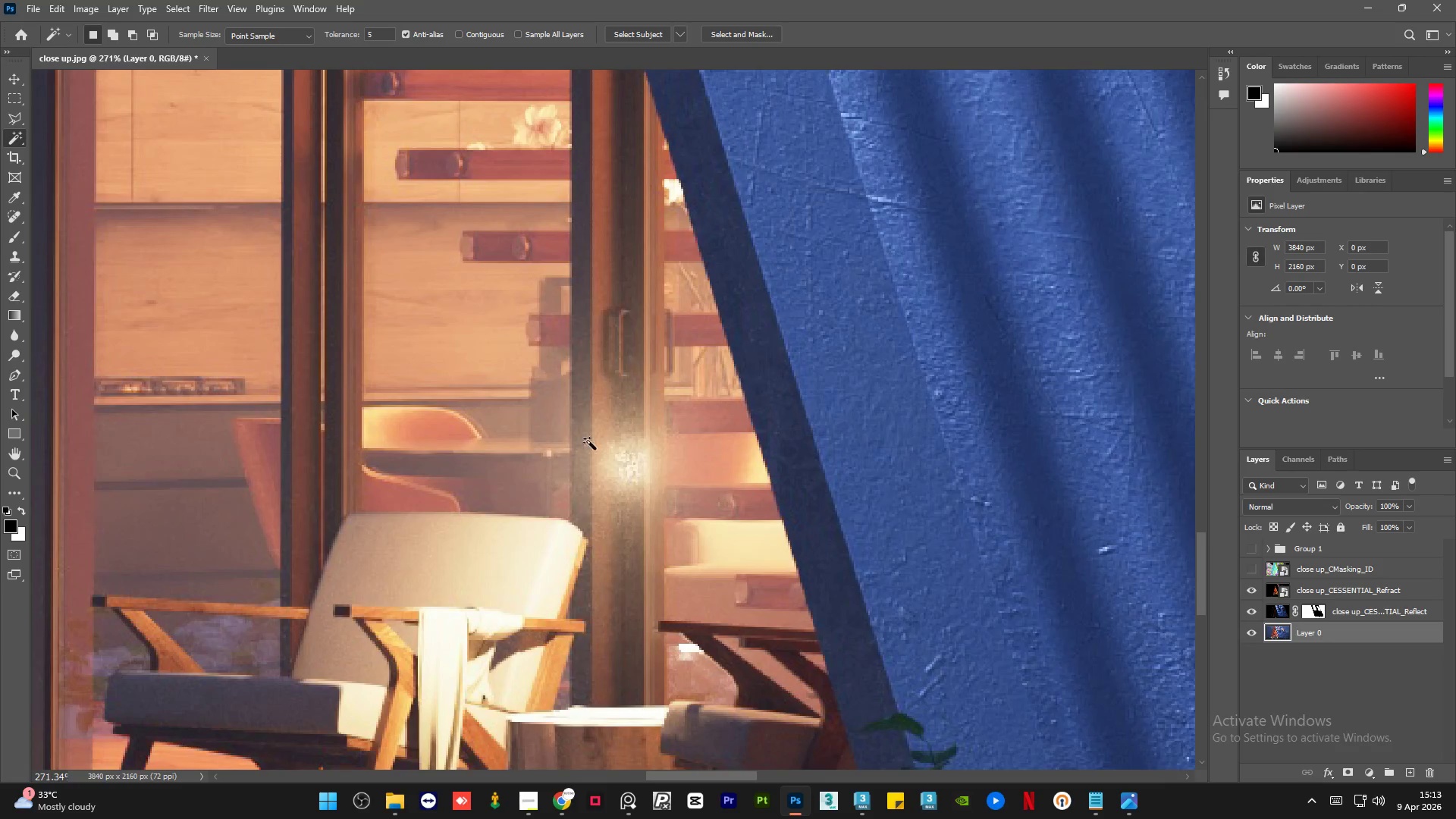 
key(Alt+AltLeft)
 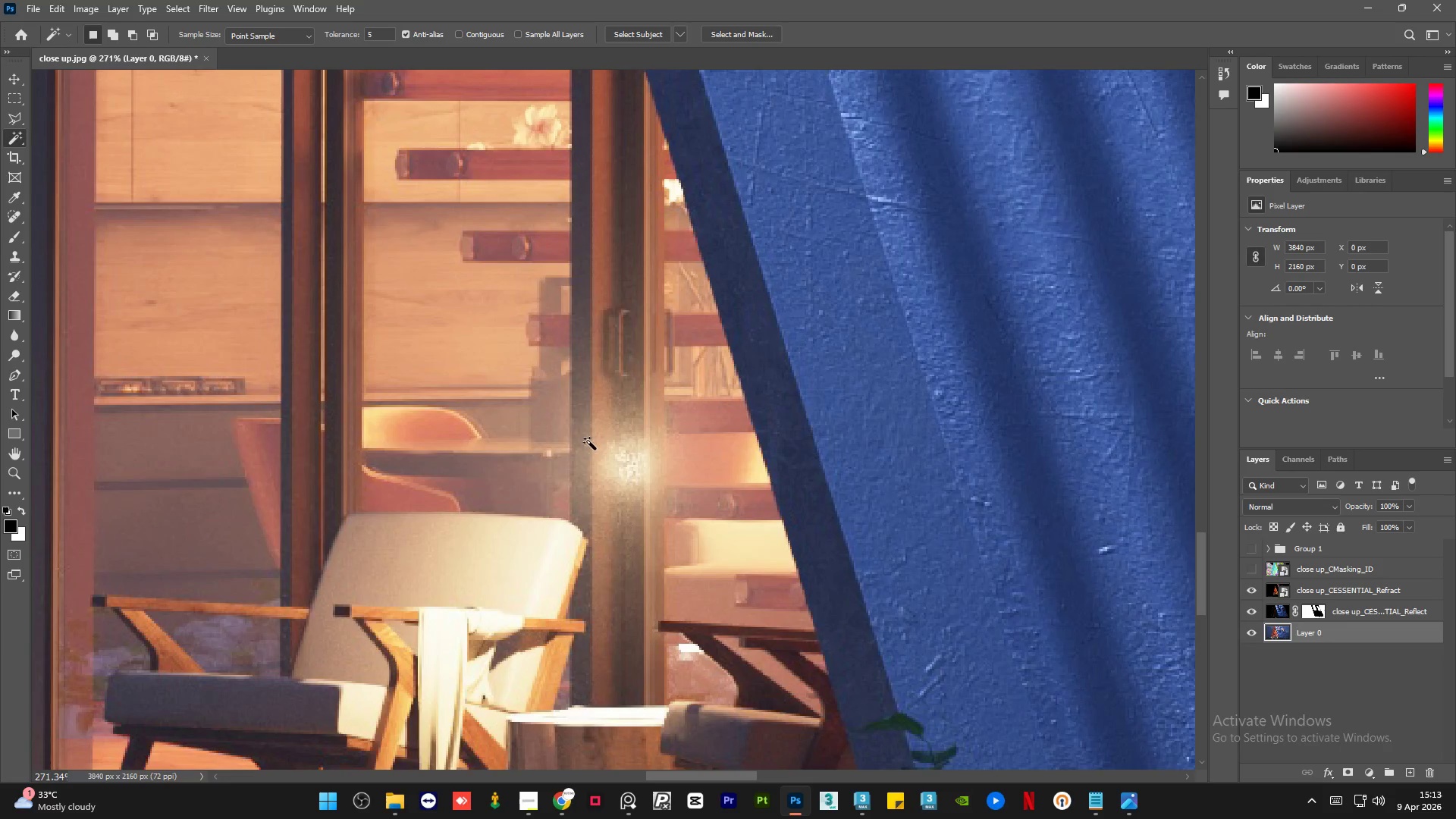 
hold_key(key=AltLeft, duration=1.8)
 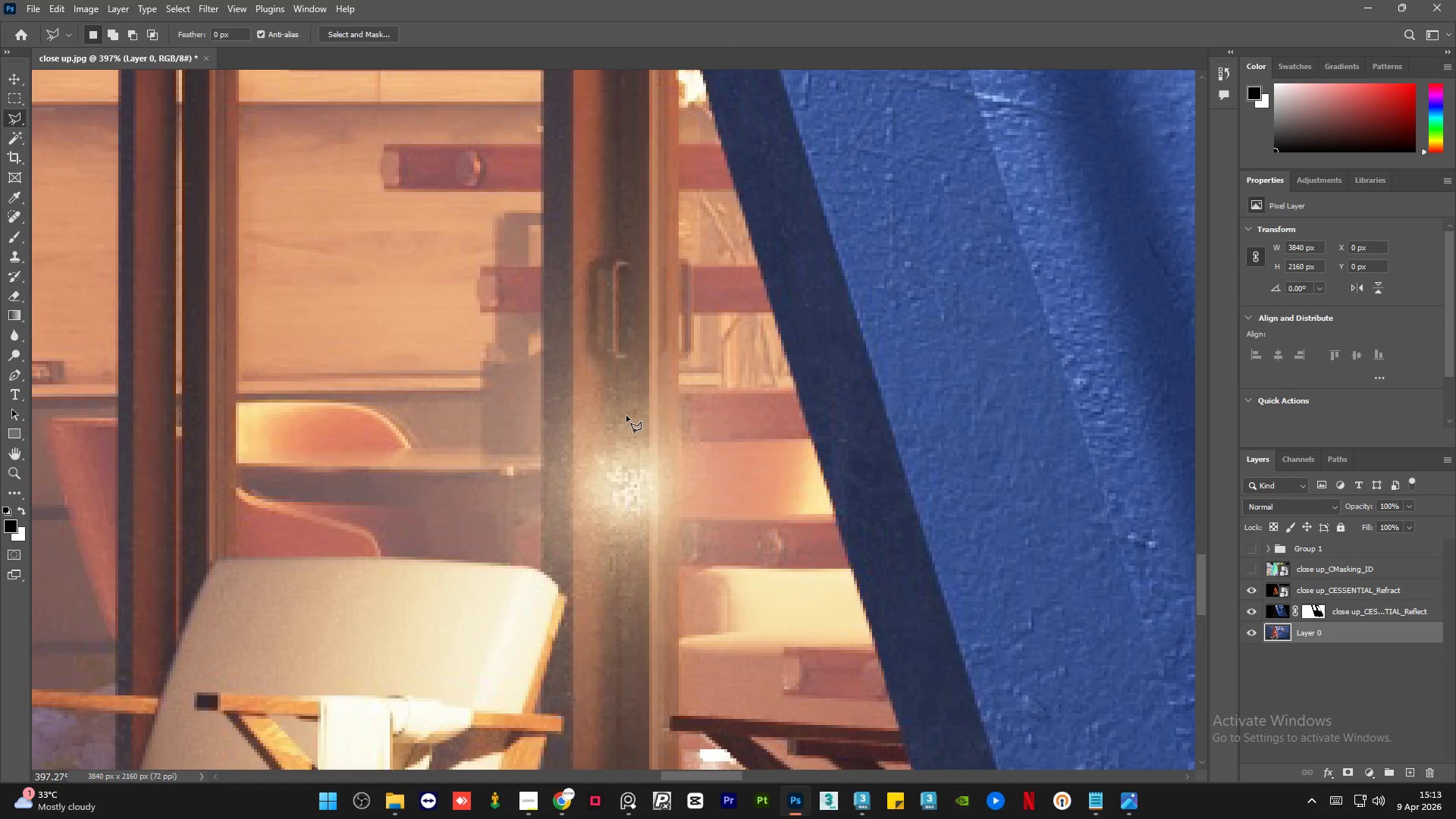 
scroll: coordinate [633, 463], scroll_direction: down, amount: 3.0
 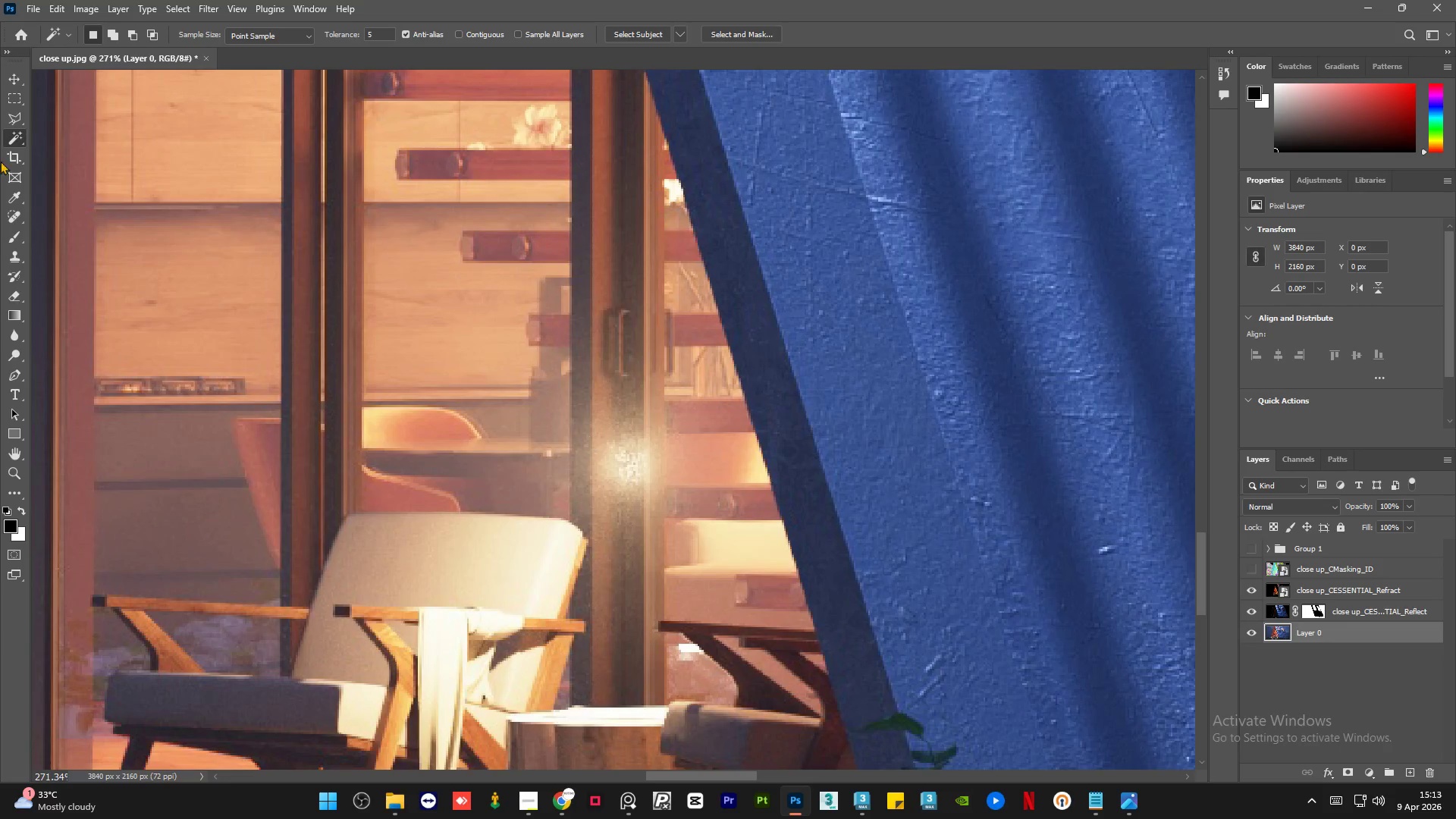 
left_click([20, 116])
 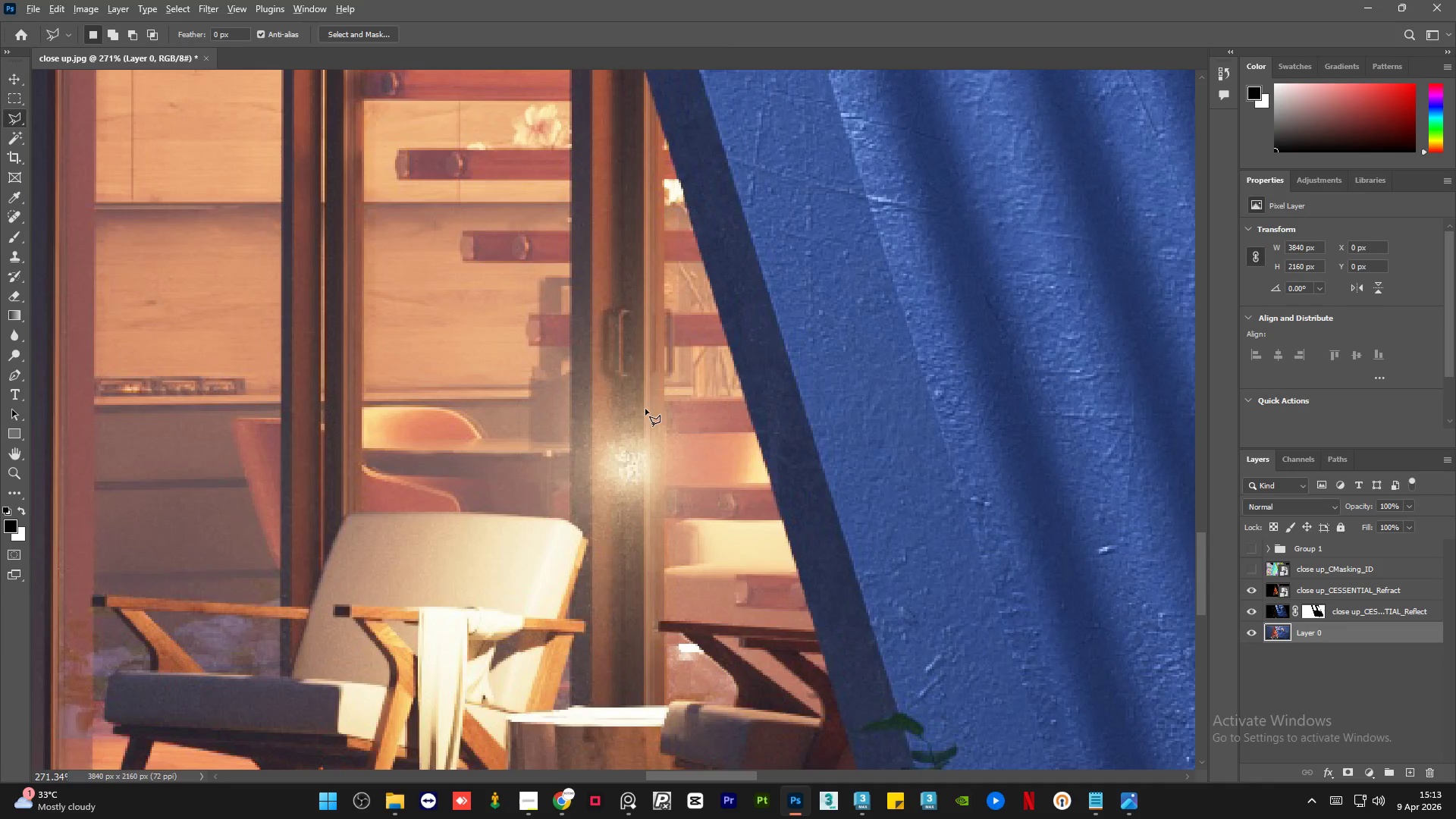 
key(Alt+AltLeft)
 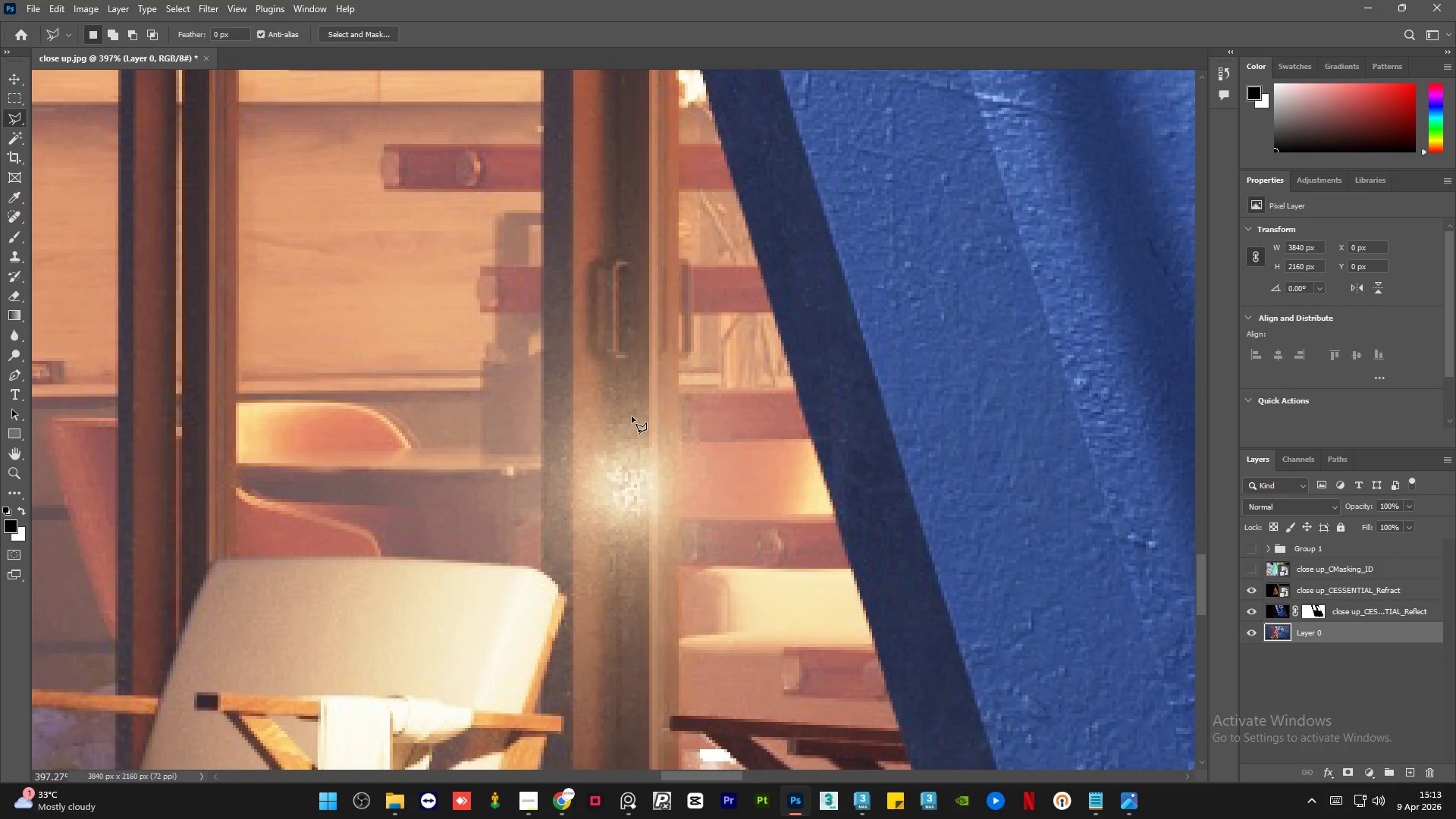 
key(Alt+AltLeft)
 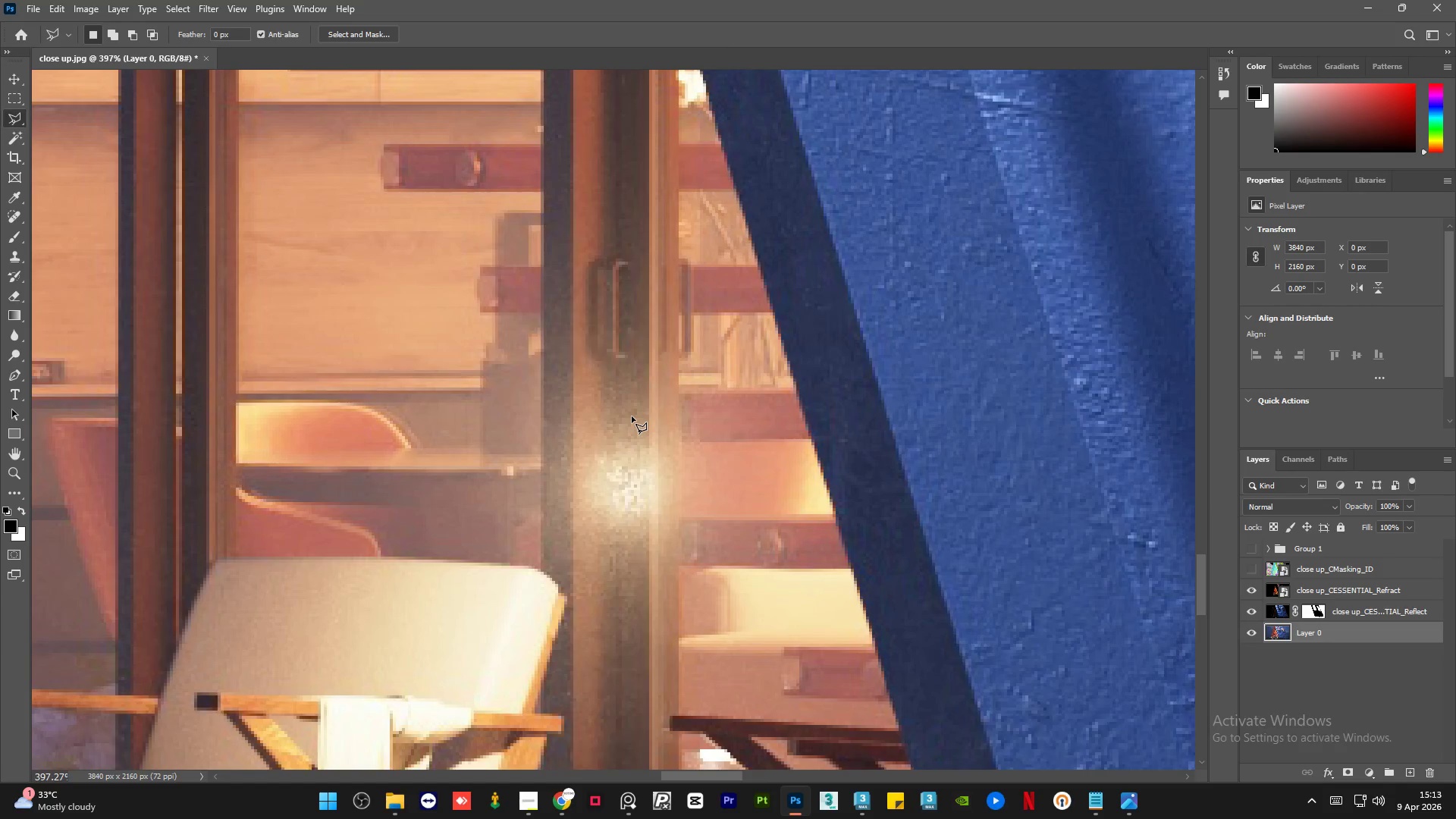 
key(Alt+AltLeft)
 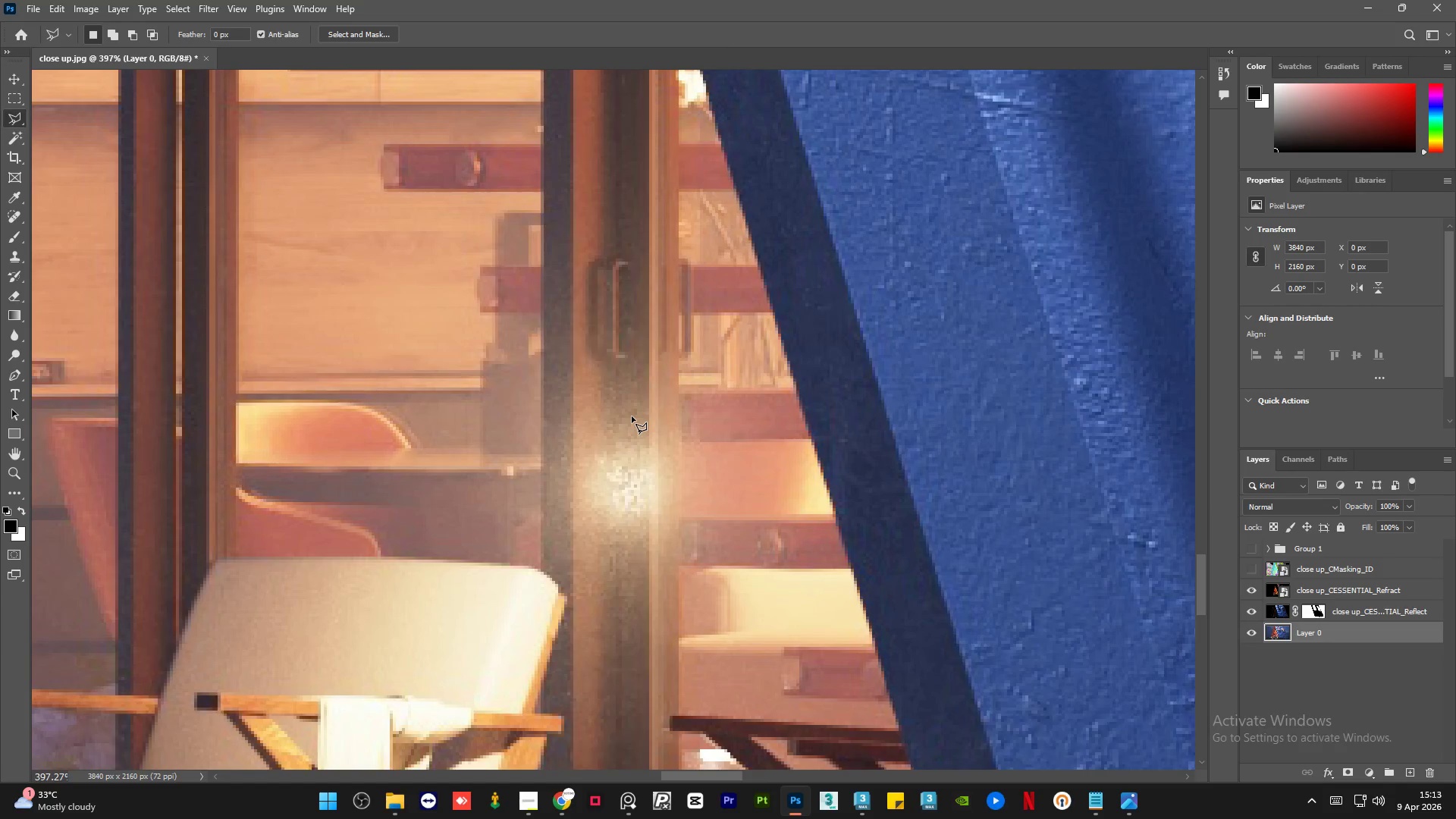 
hold_key(key=AltLeft, duration=10.33)
 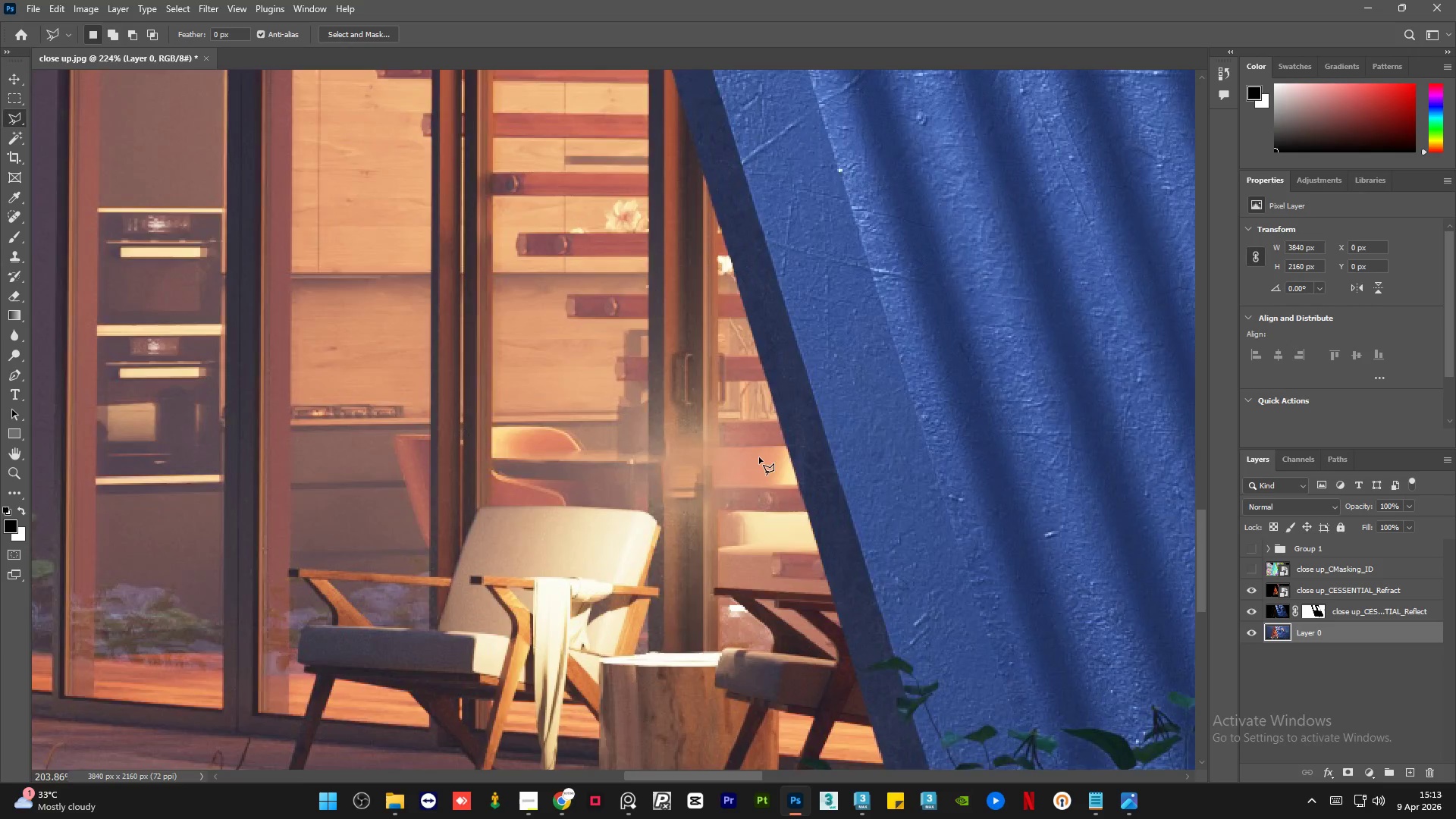 
scroll: coordinate [632, 416], scroll_direction: up, amount: 4.0
 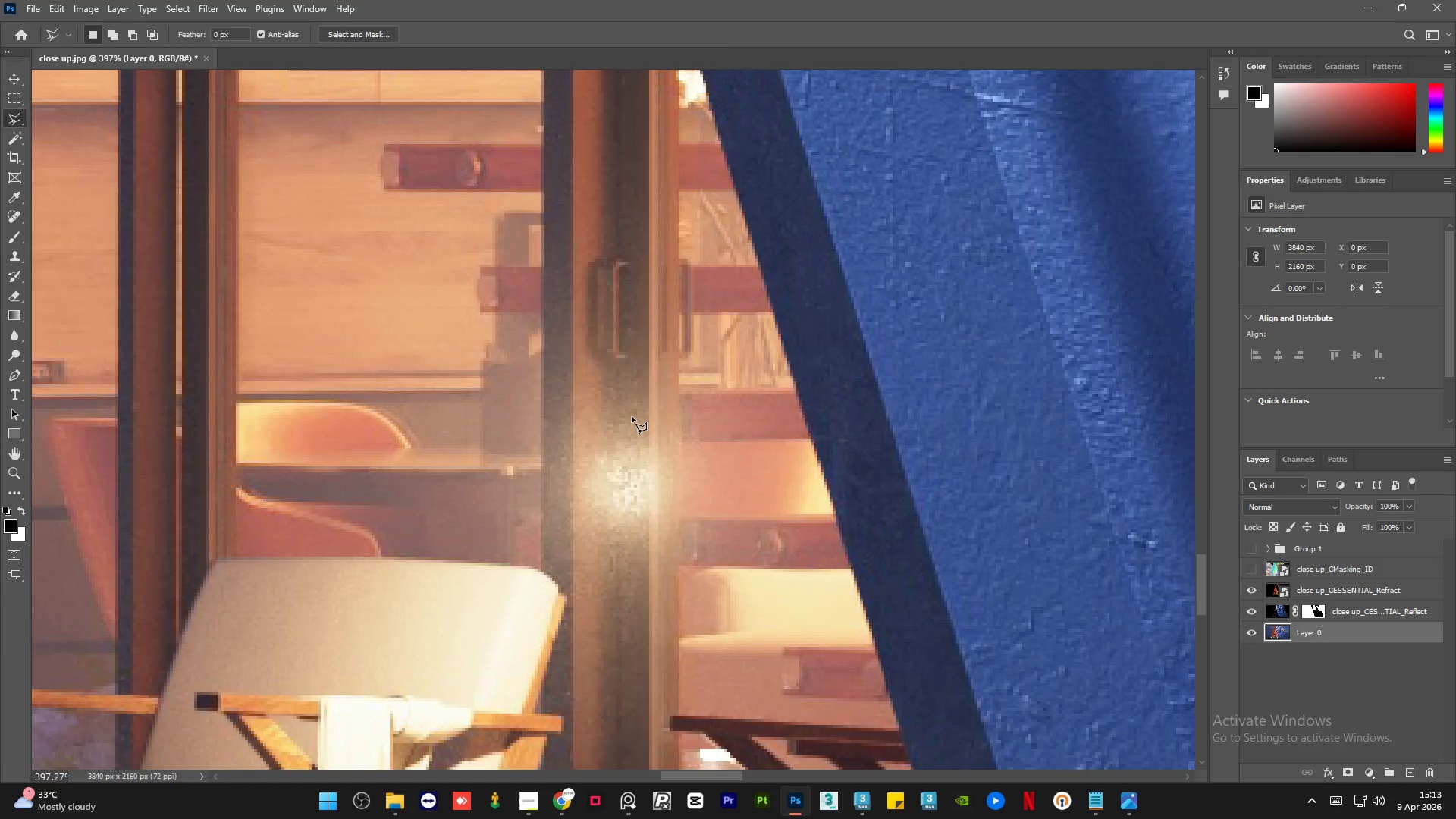 
left_click([632, 413])
 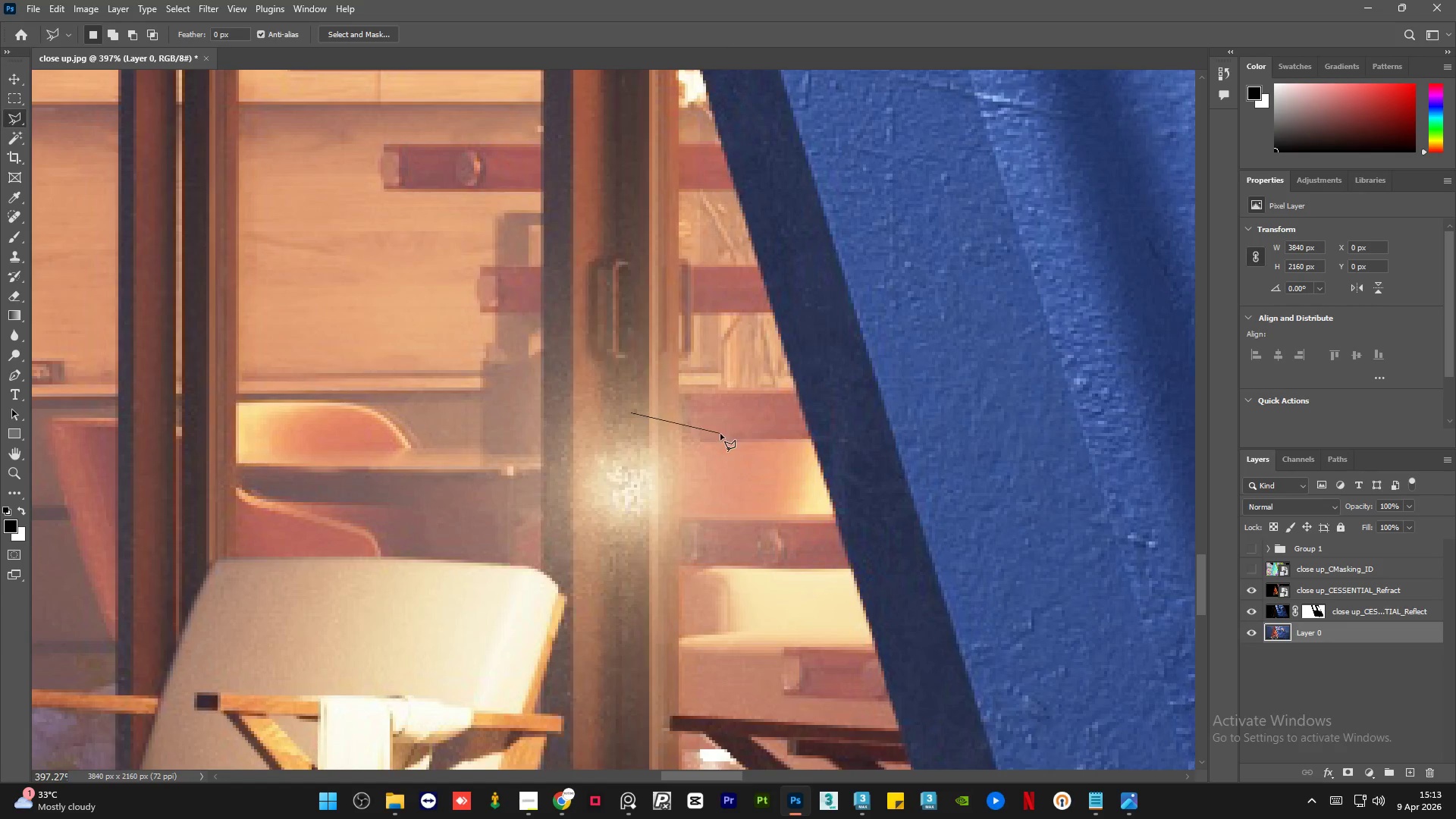 
double_click([720, 434])
 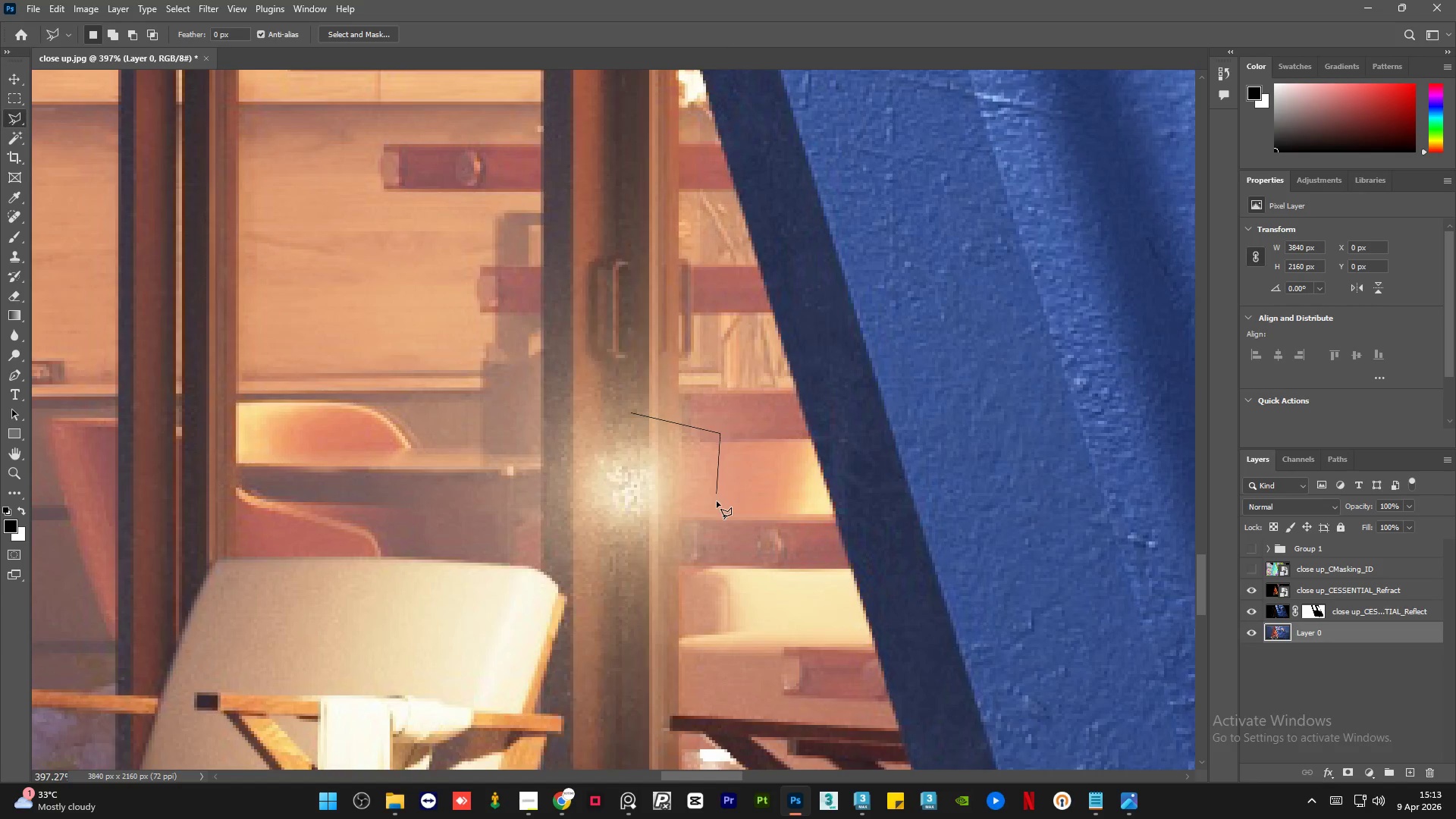 
triple_click([717, 501])
 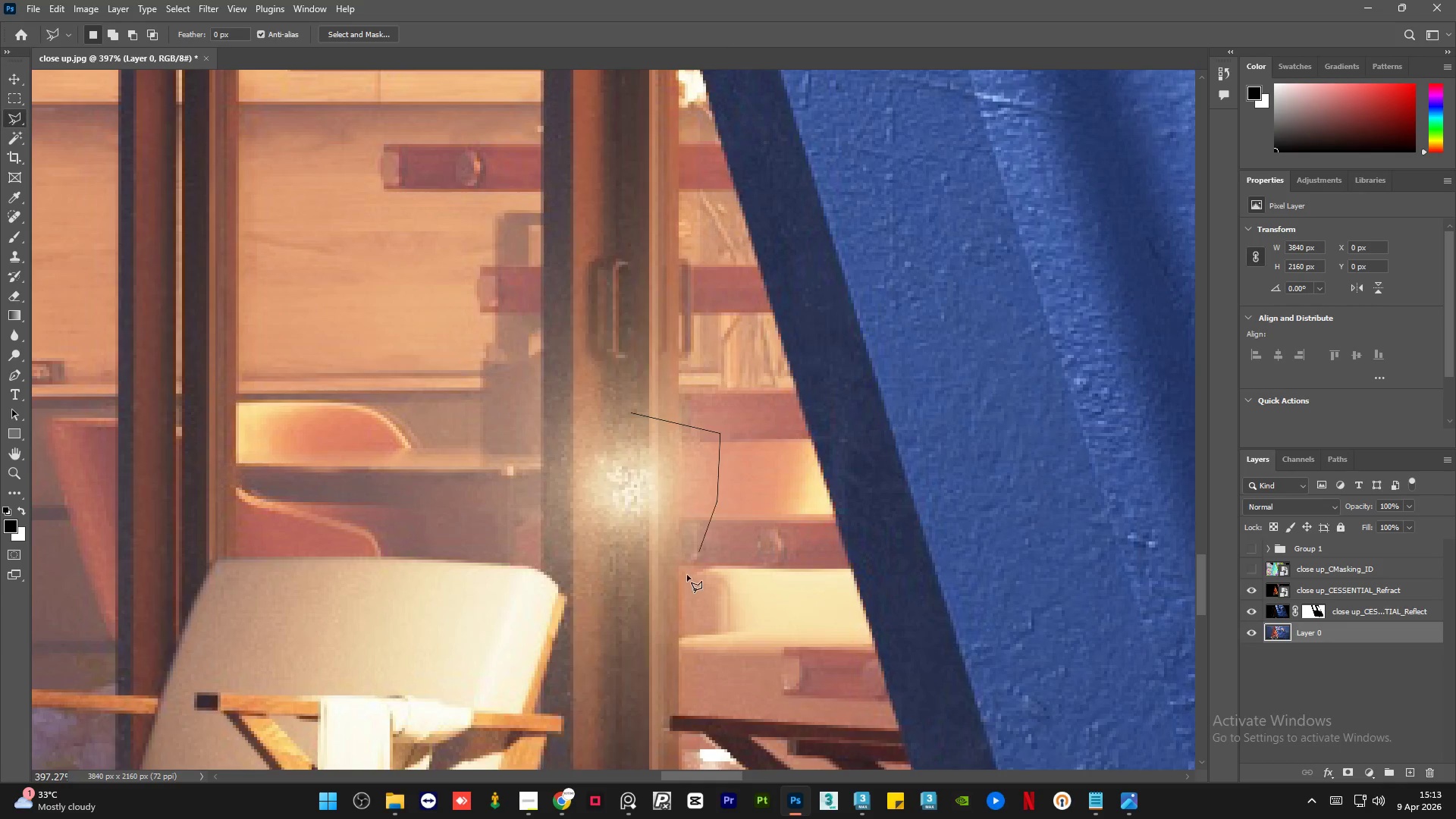 
triple_click([687, 575])
 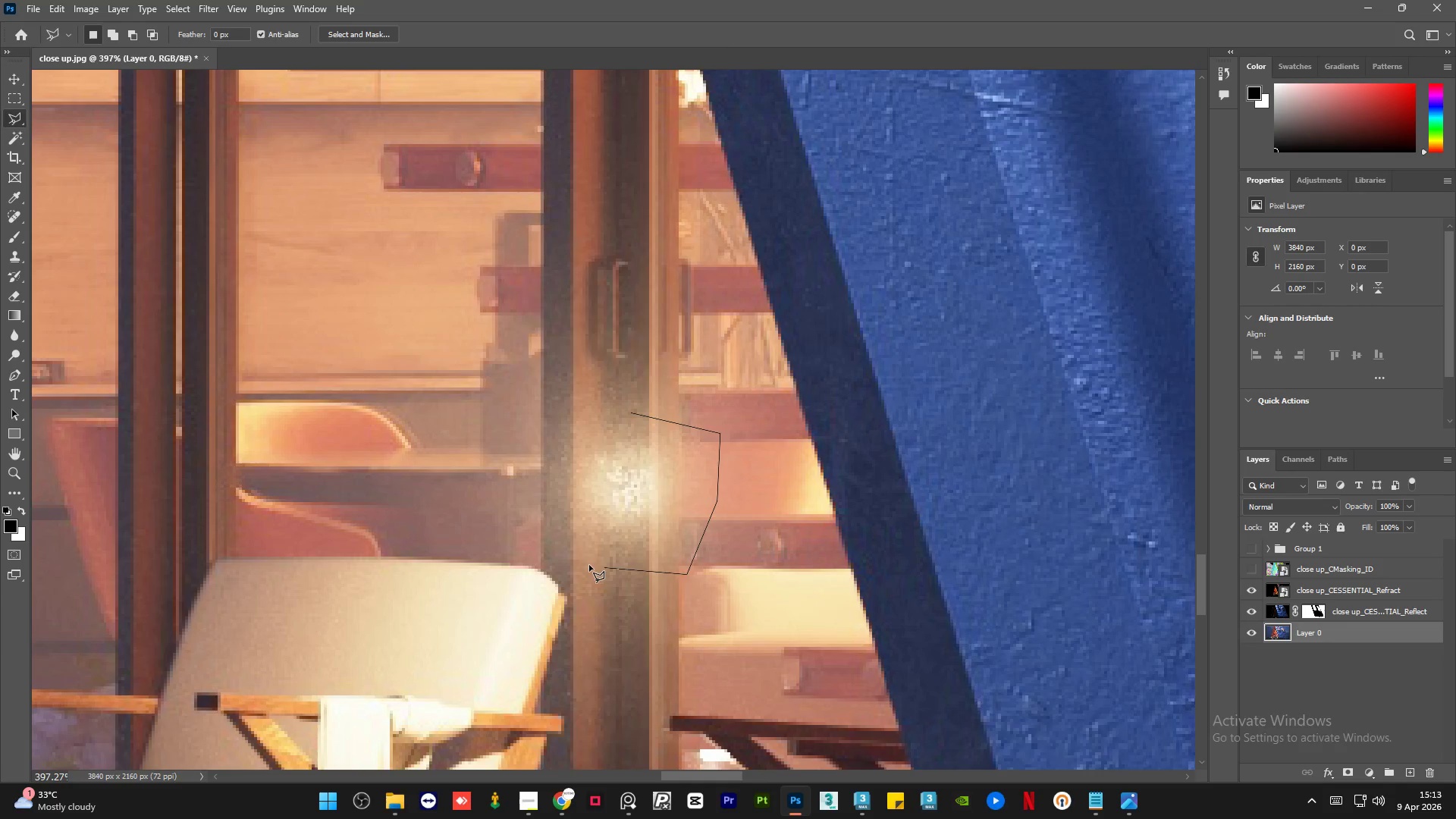 
triple_click([589, 565])
 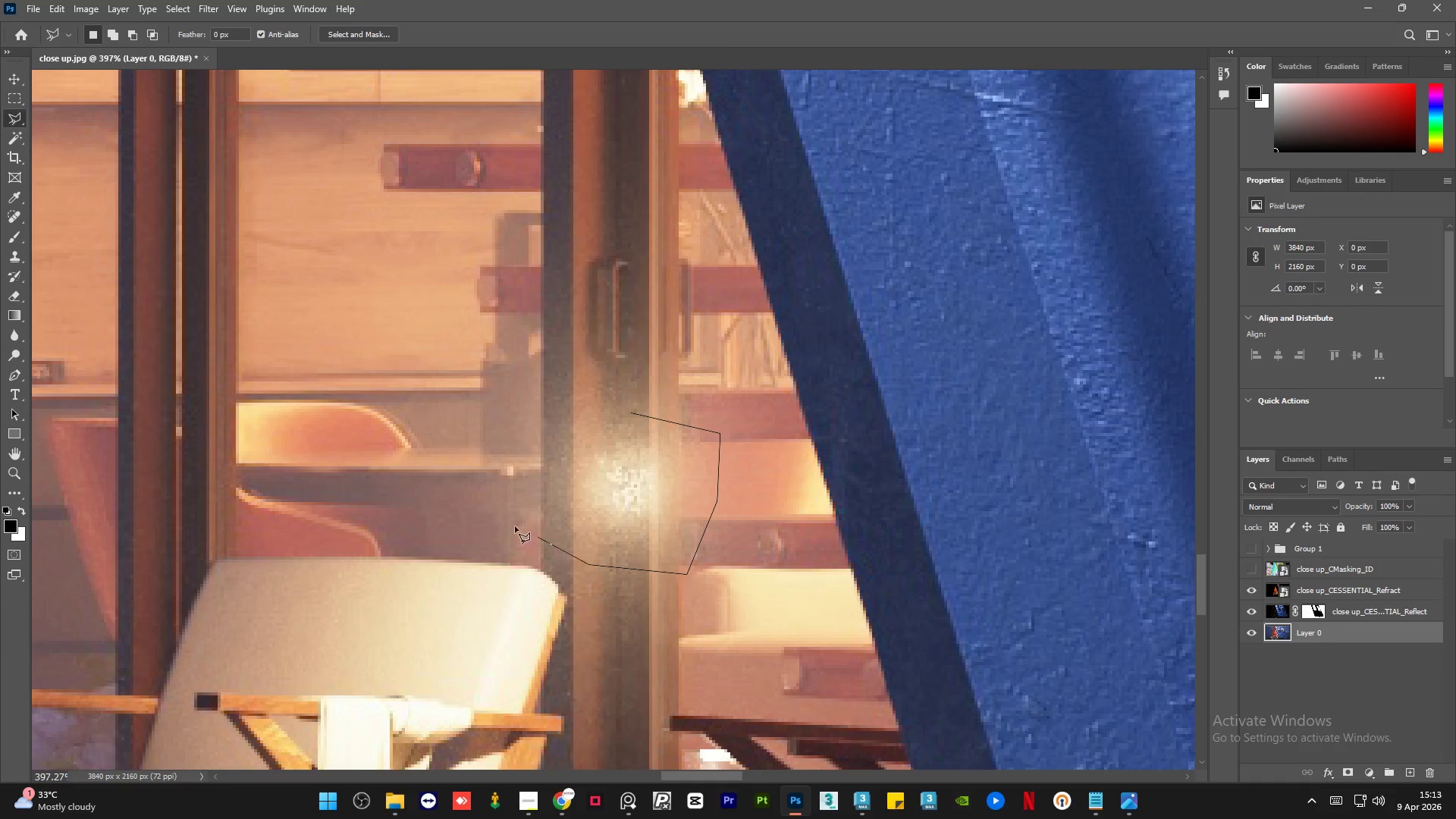 
triple_click([513, 526])
 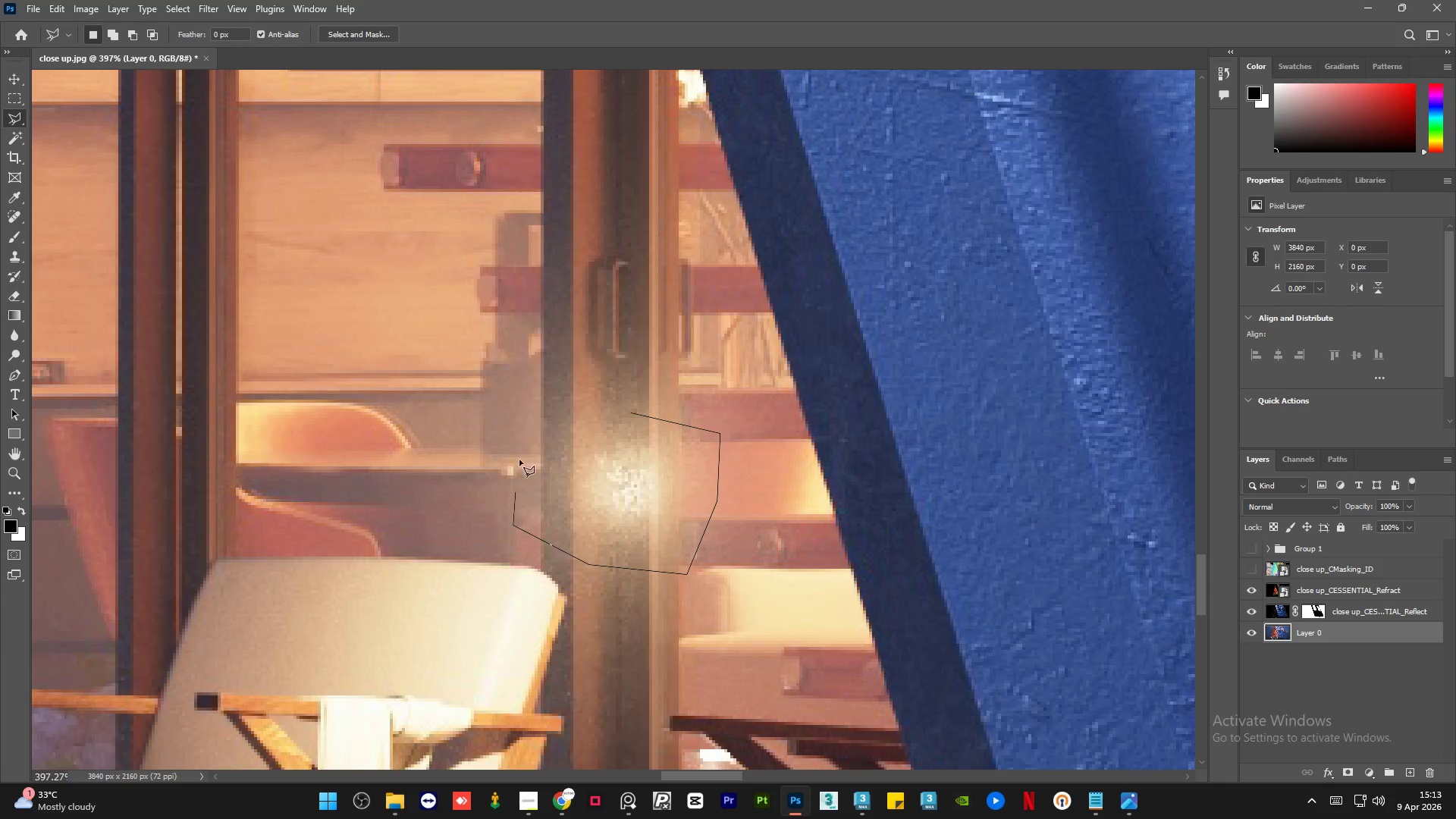 
triple_click([520, 449])
 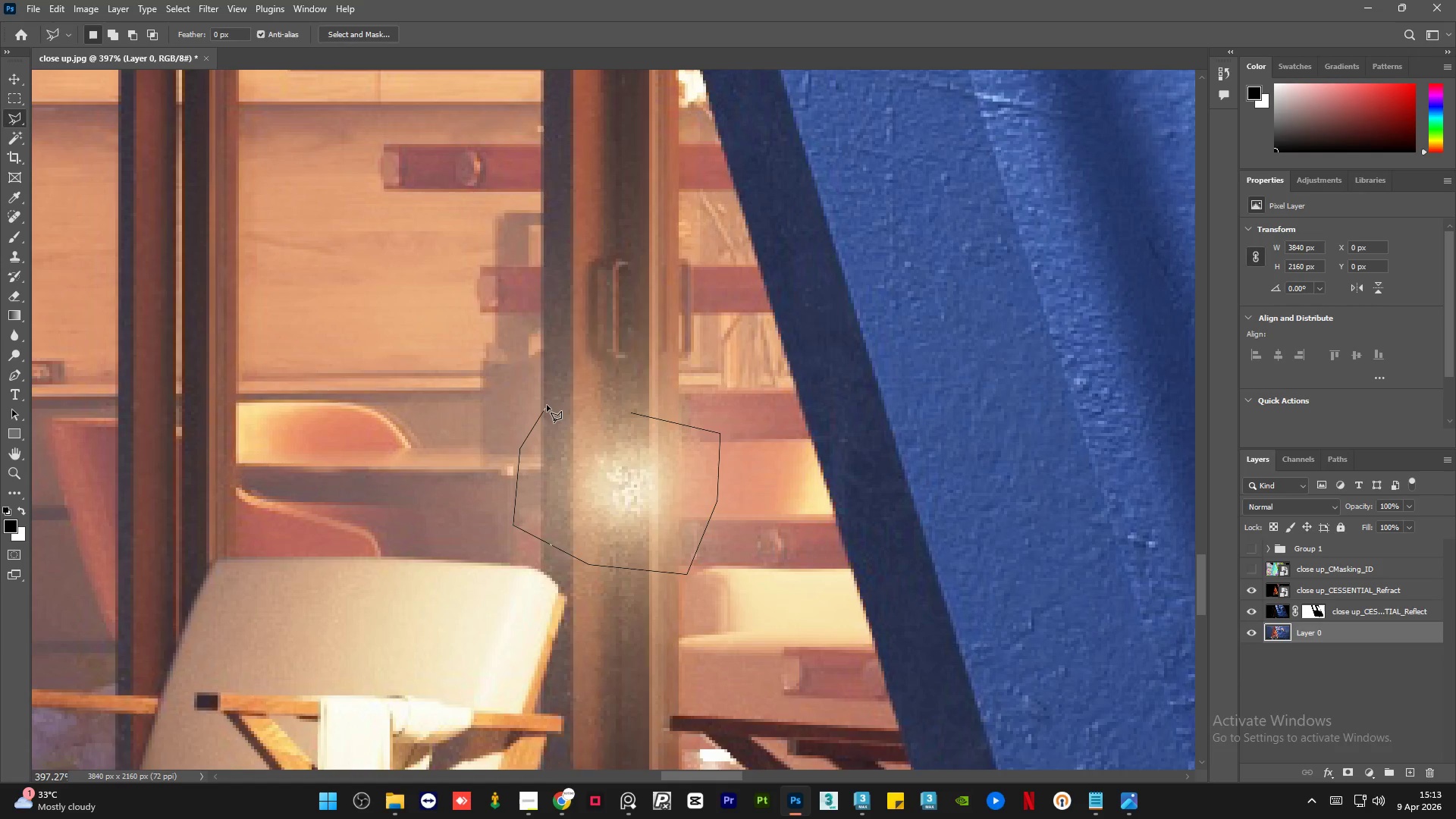 
left_click_drag(start_coordinate=[547, 405], to_coordinate=[551, 405])
 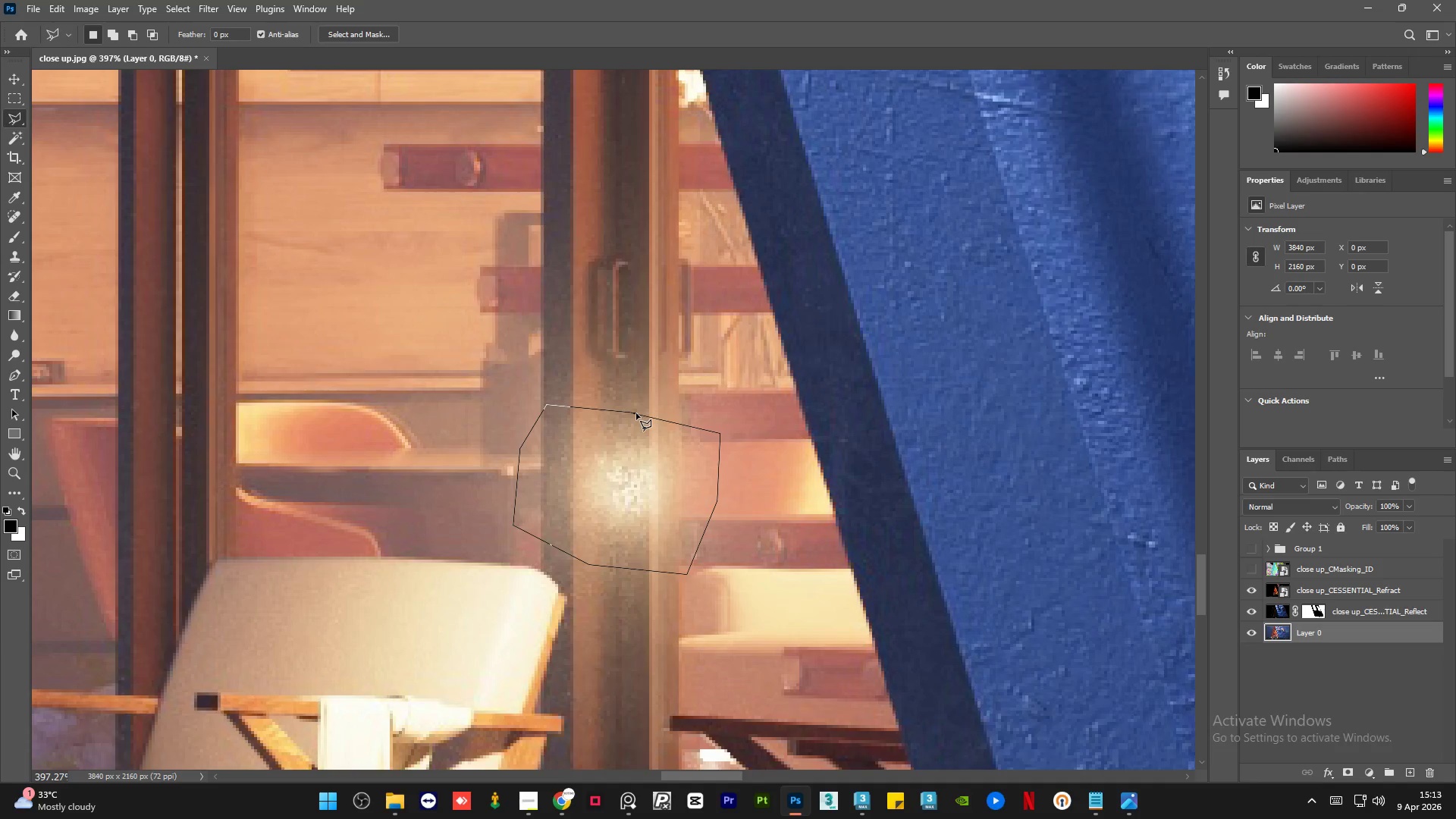 
double_click([636, 413])
 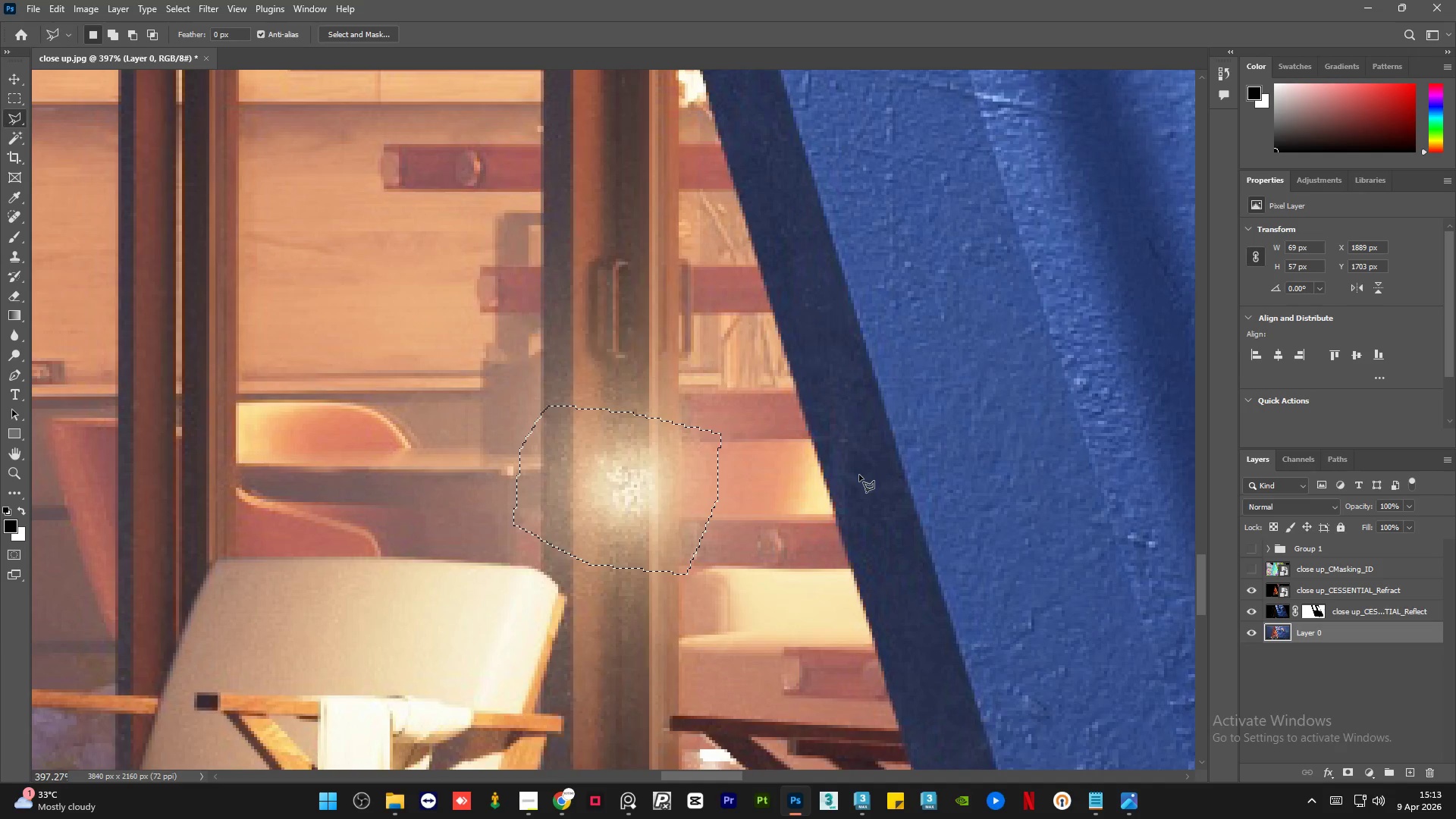 
key(Shift+F5)
 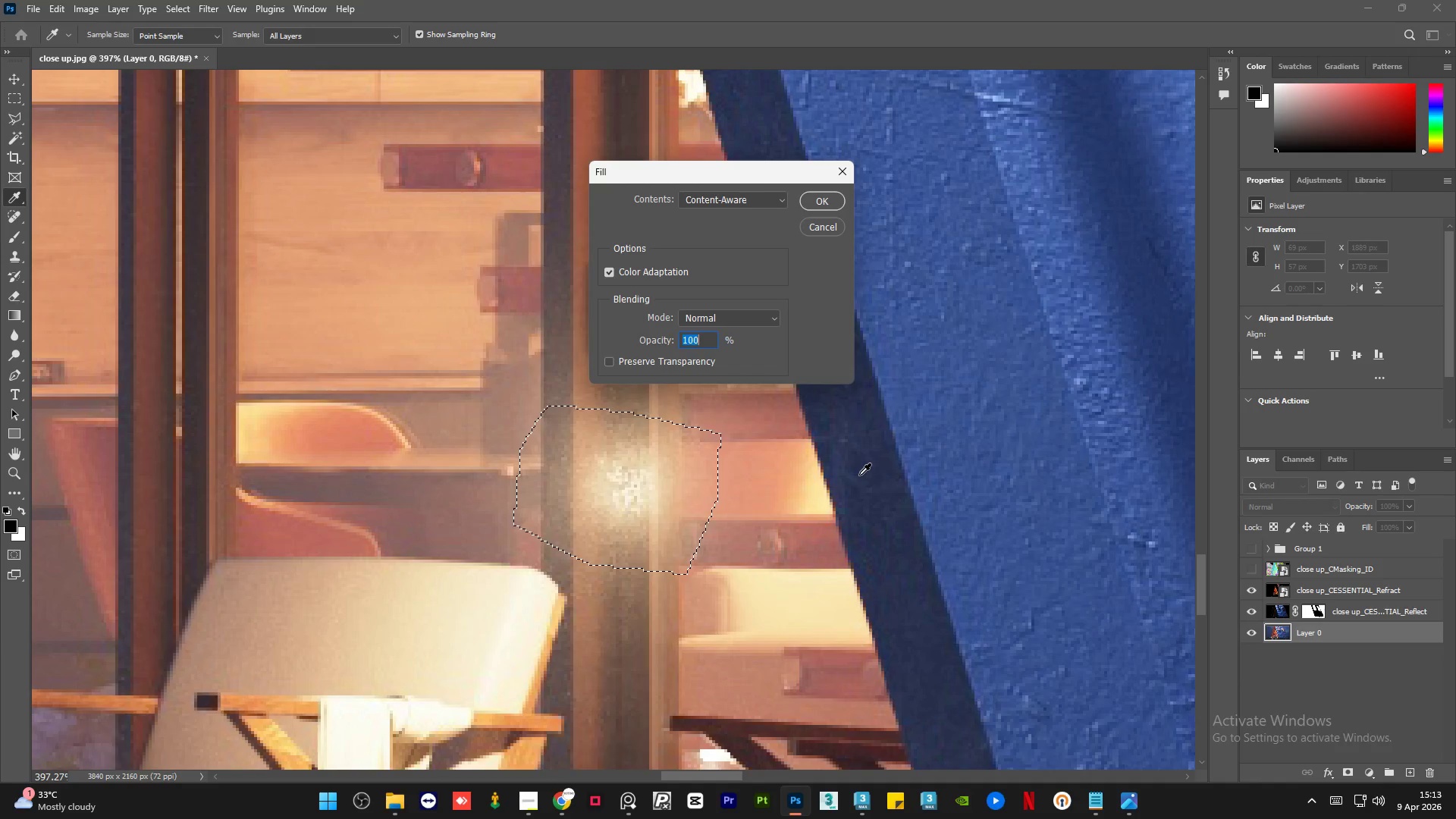 
key(Enter)
 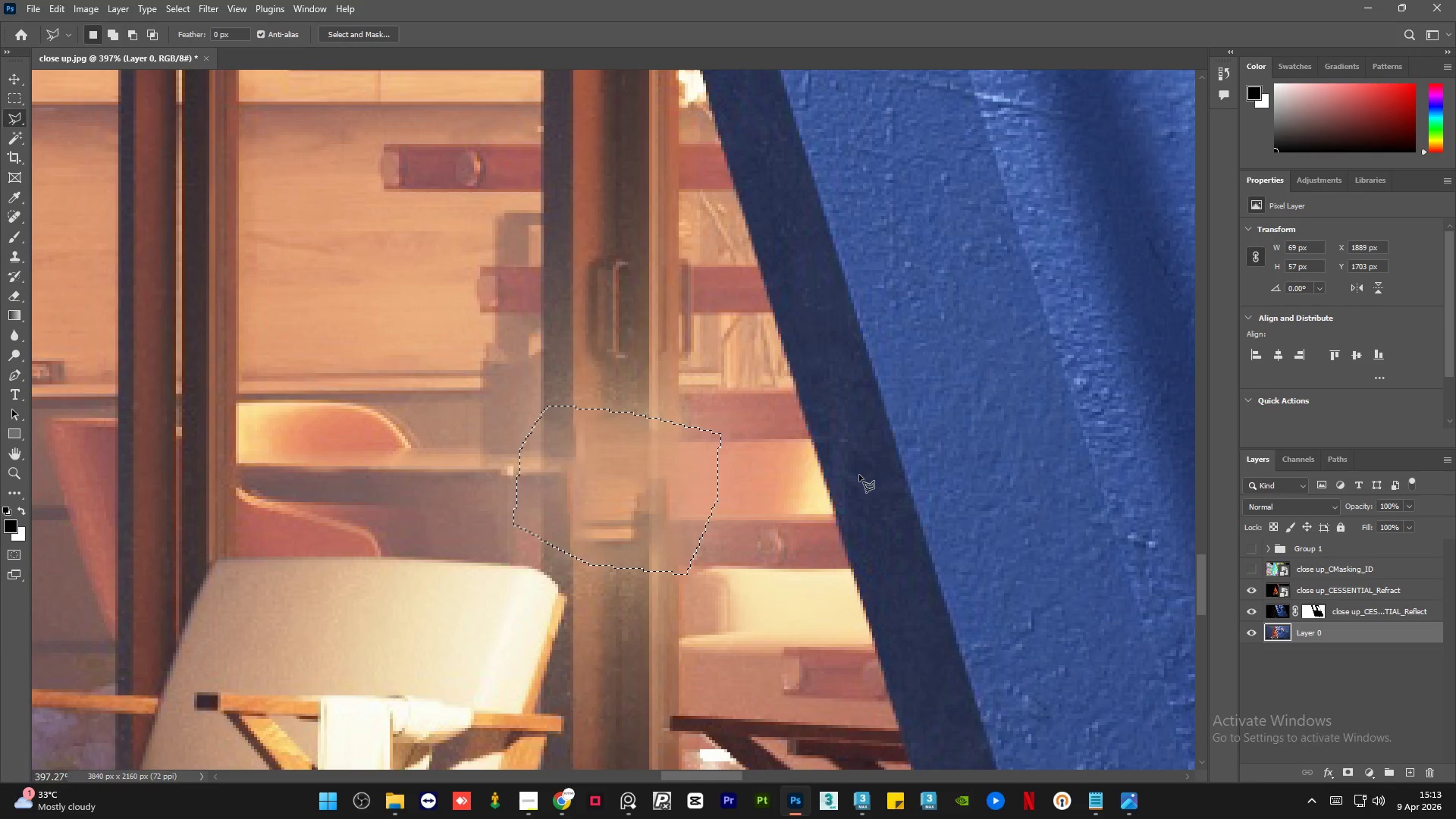 
key(Control+D)
 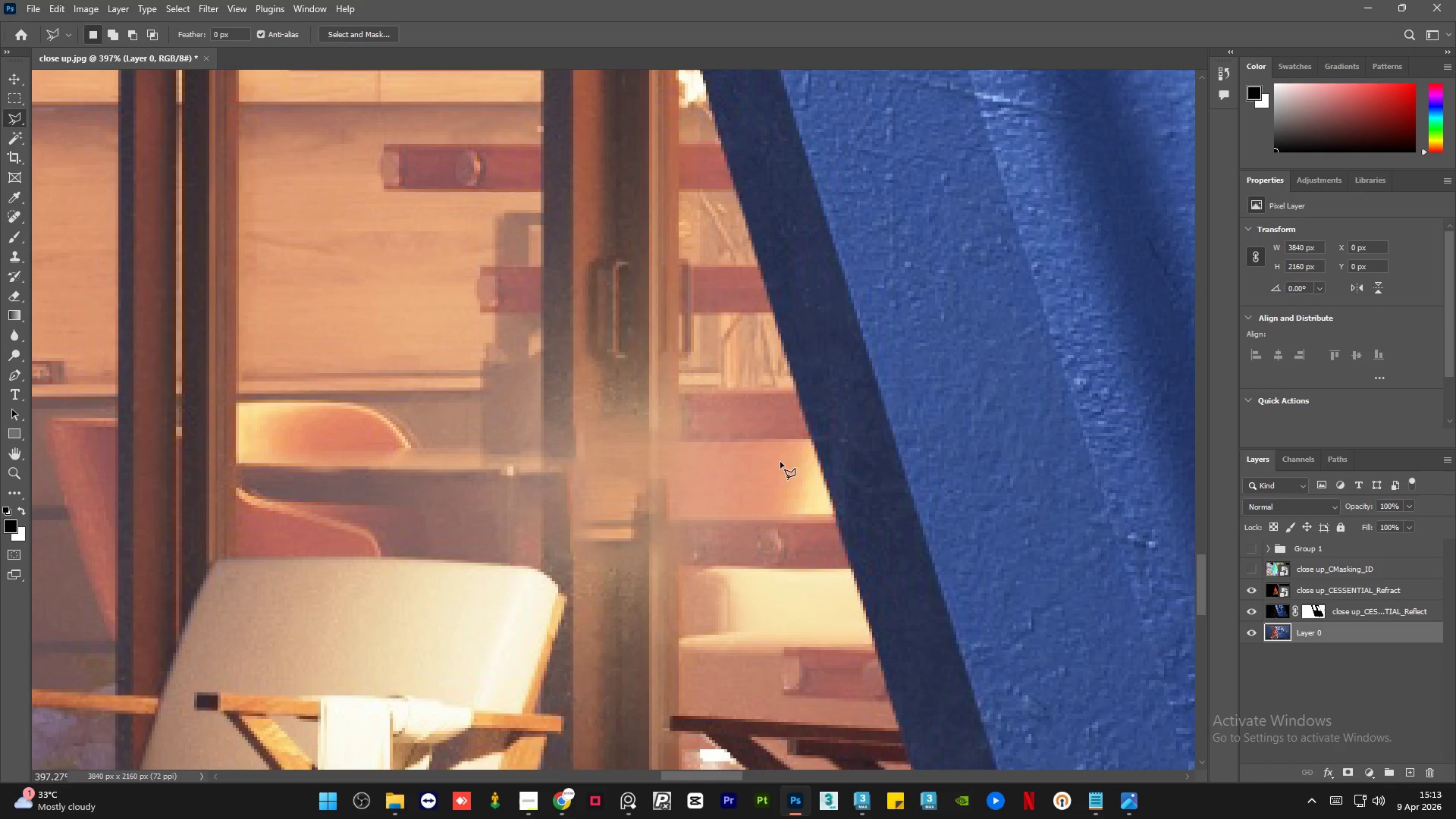 
hold_key(key=AltLeft, duration=1.5)
hold_key(key=AltLeft, duration=0.38)
scroll: coordinate [758, 460], scroll_direction: down, amount: 5.0
 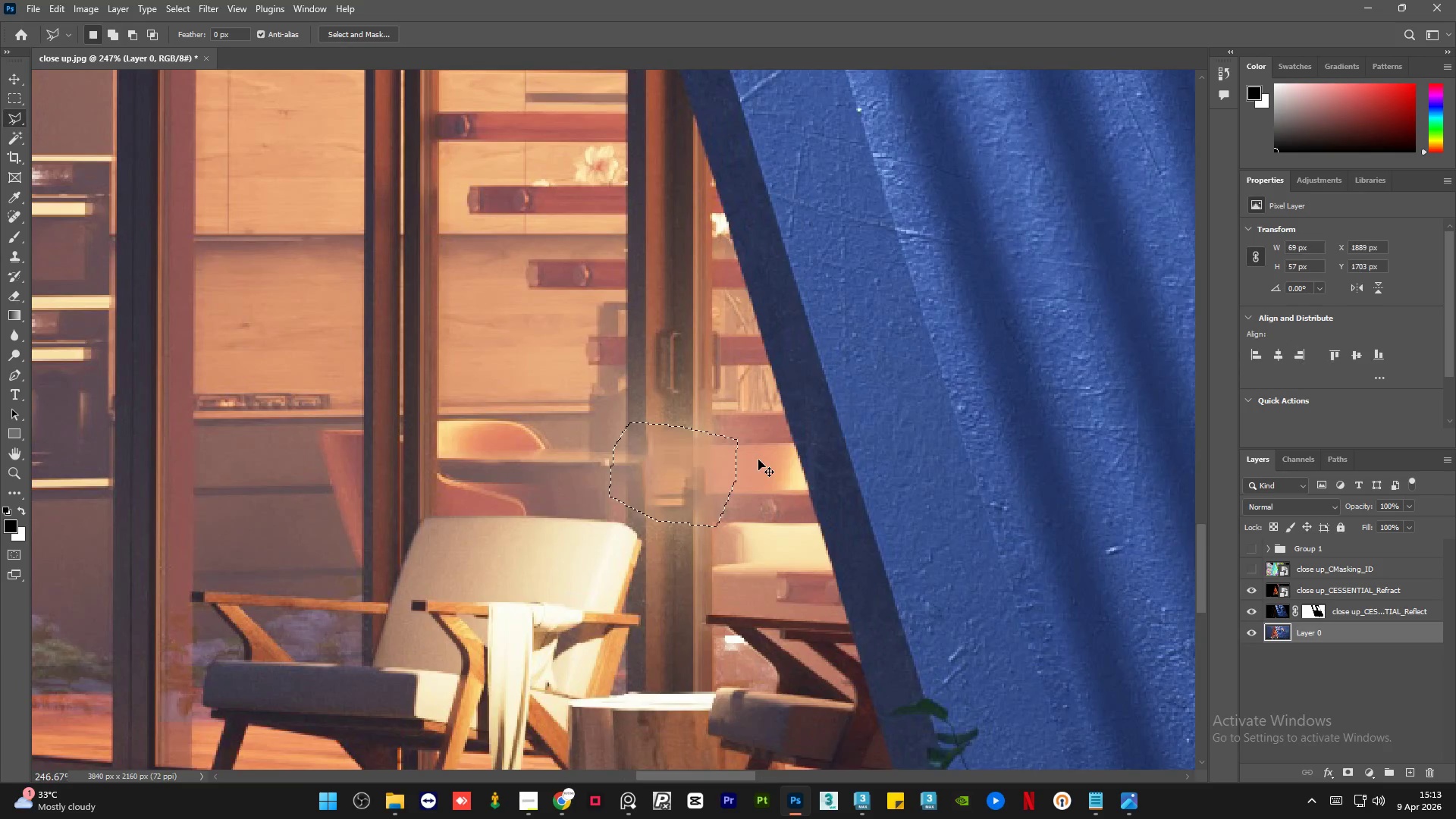 
key(Control+Z)
 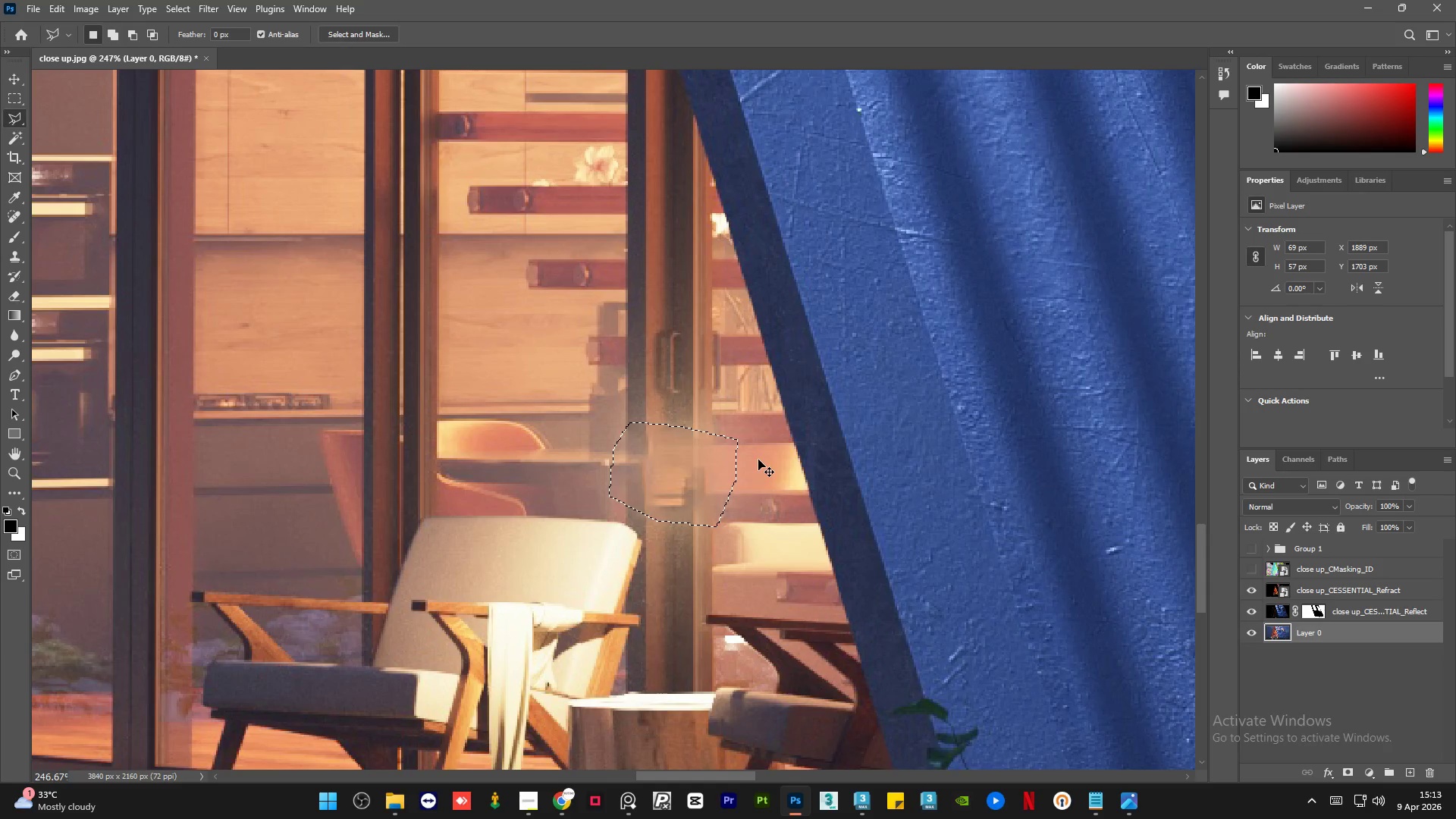 
key(Control+Z)
 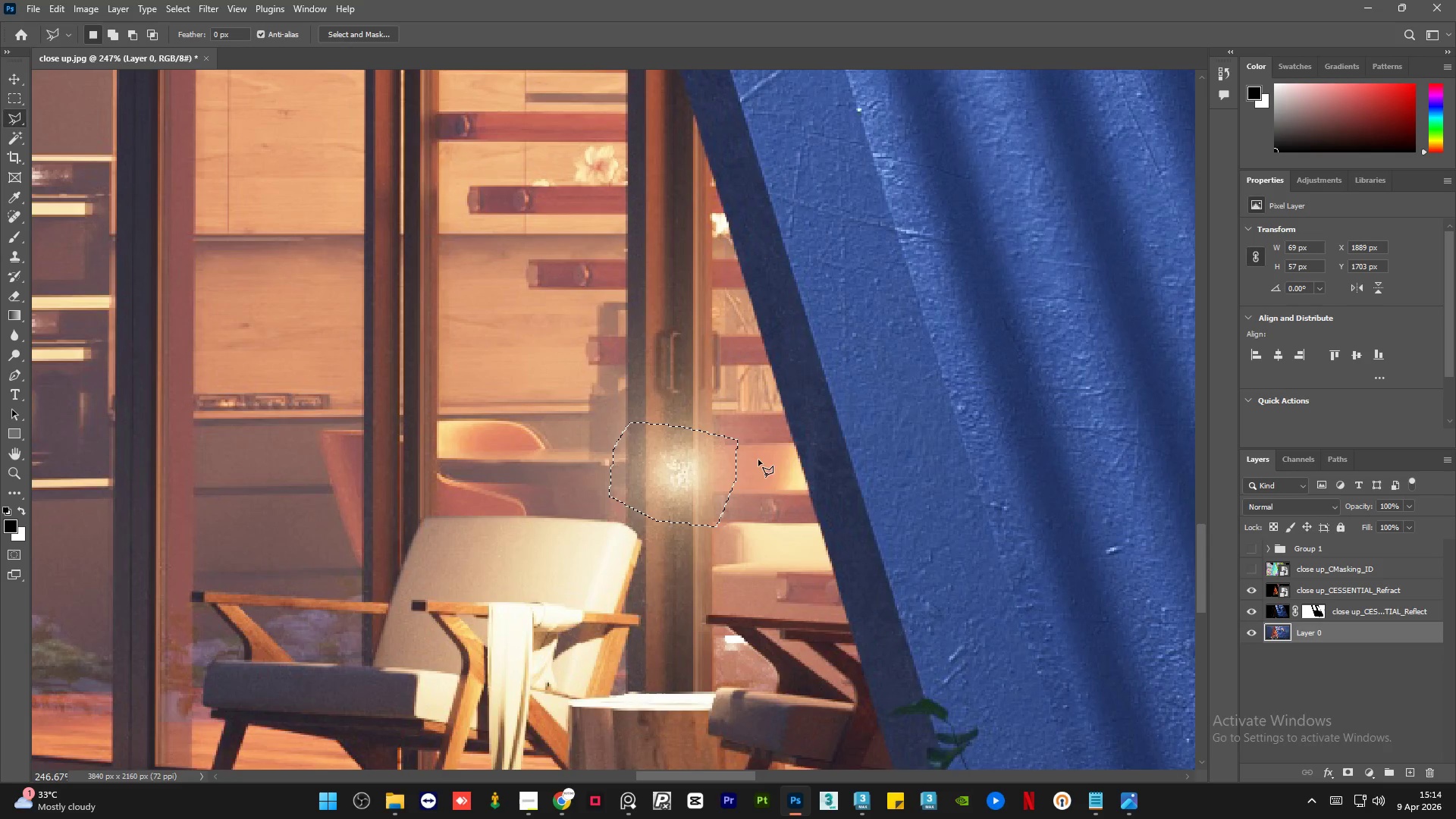 
key(Control+D)
 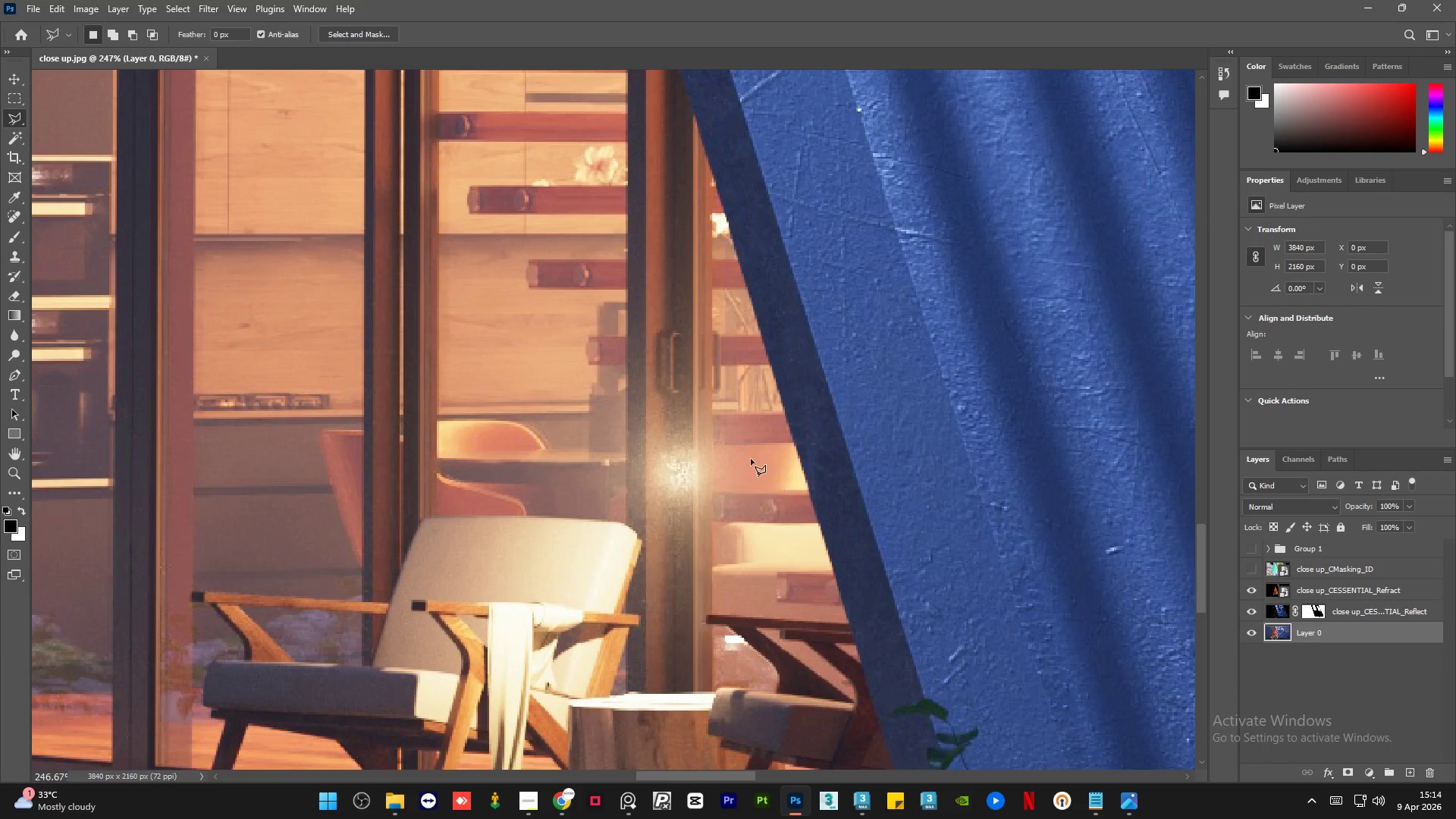 
hold_key(key=AltLeft, duration=0.73)
scroll: coordinate [642, 472], scroll_direction: up, amount: 7.0
 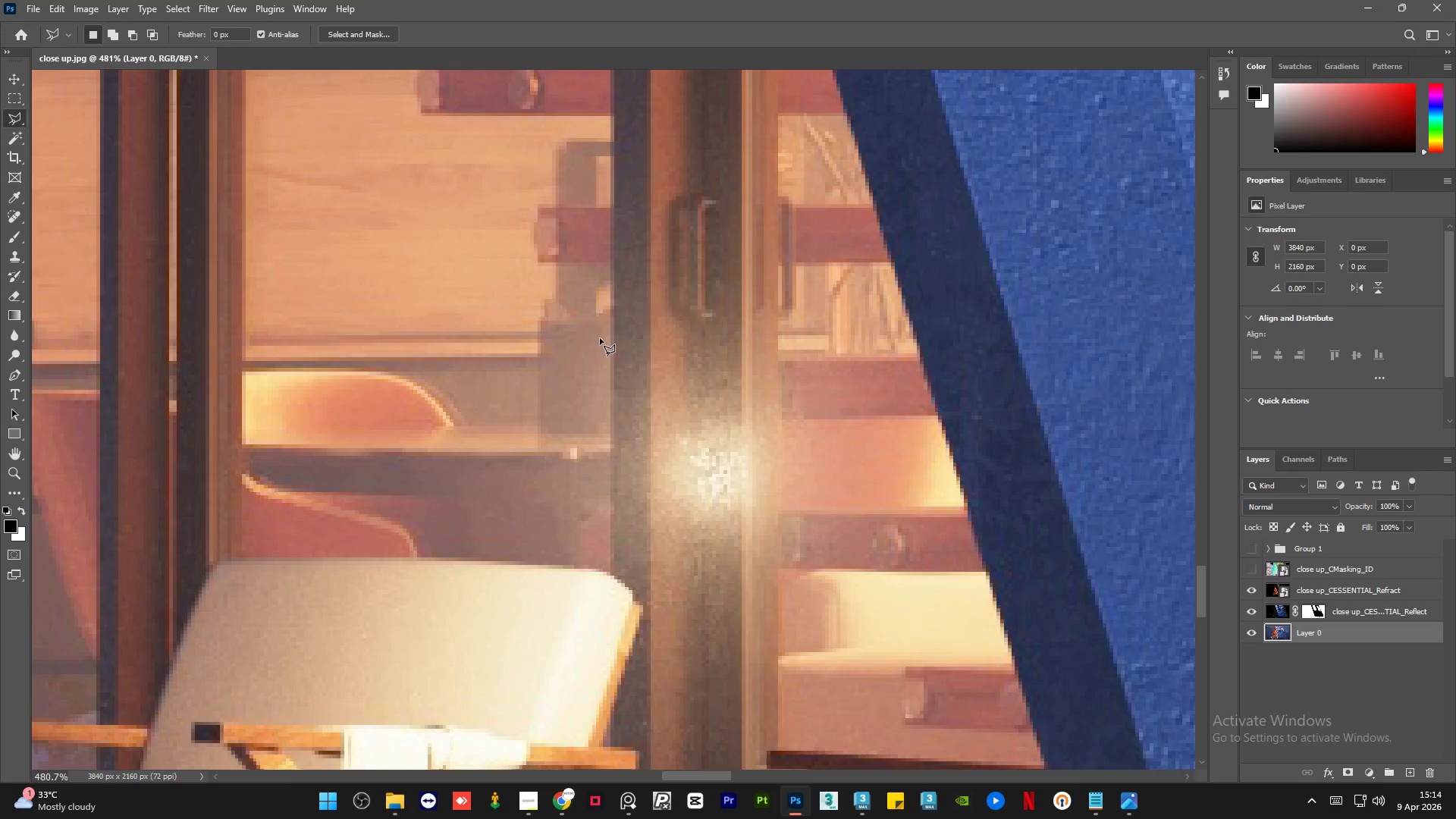 
left_click([612, 345])
 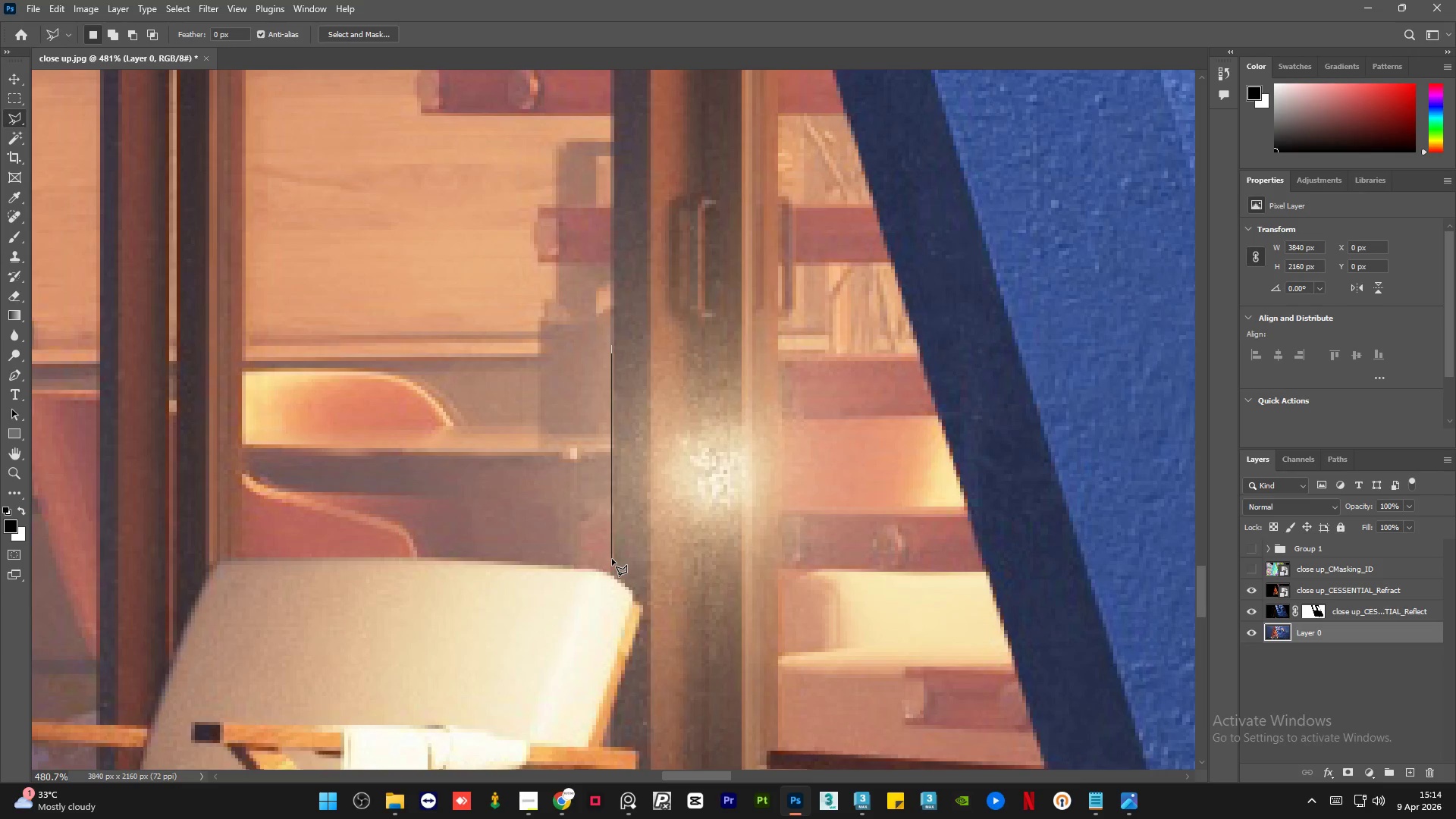 
left_click([612, 559])
 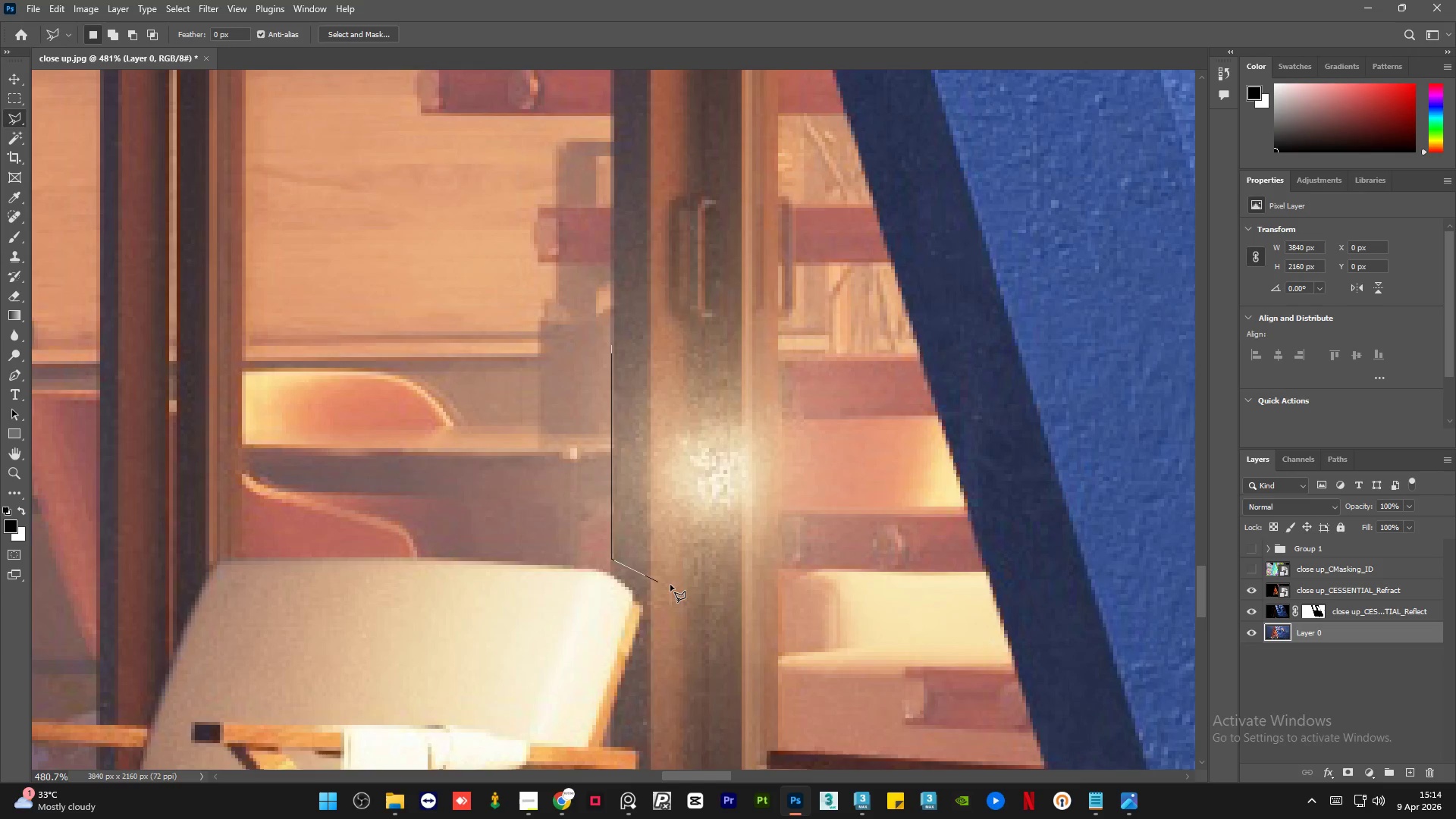 
left_click([671, 585])
 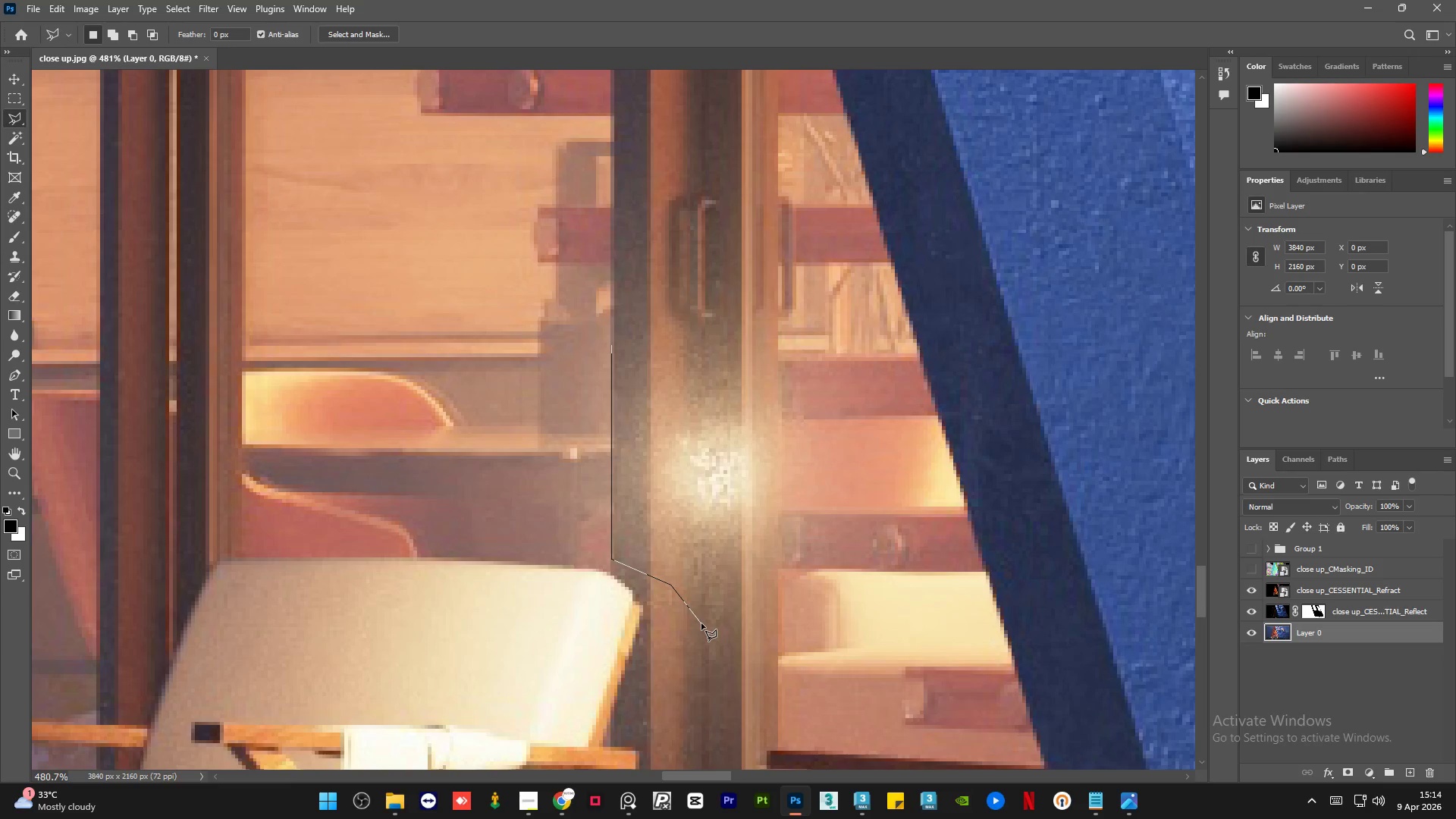 
double_click([704, 661])
 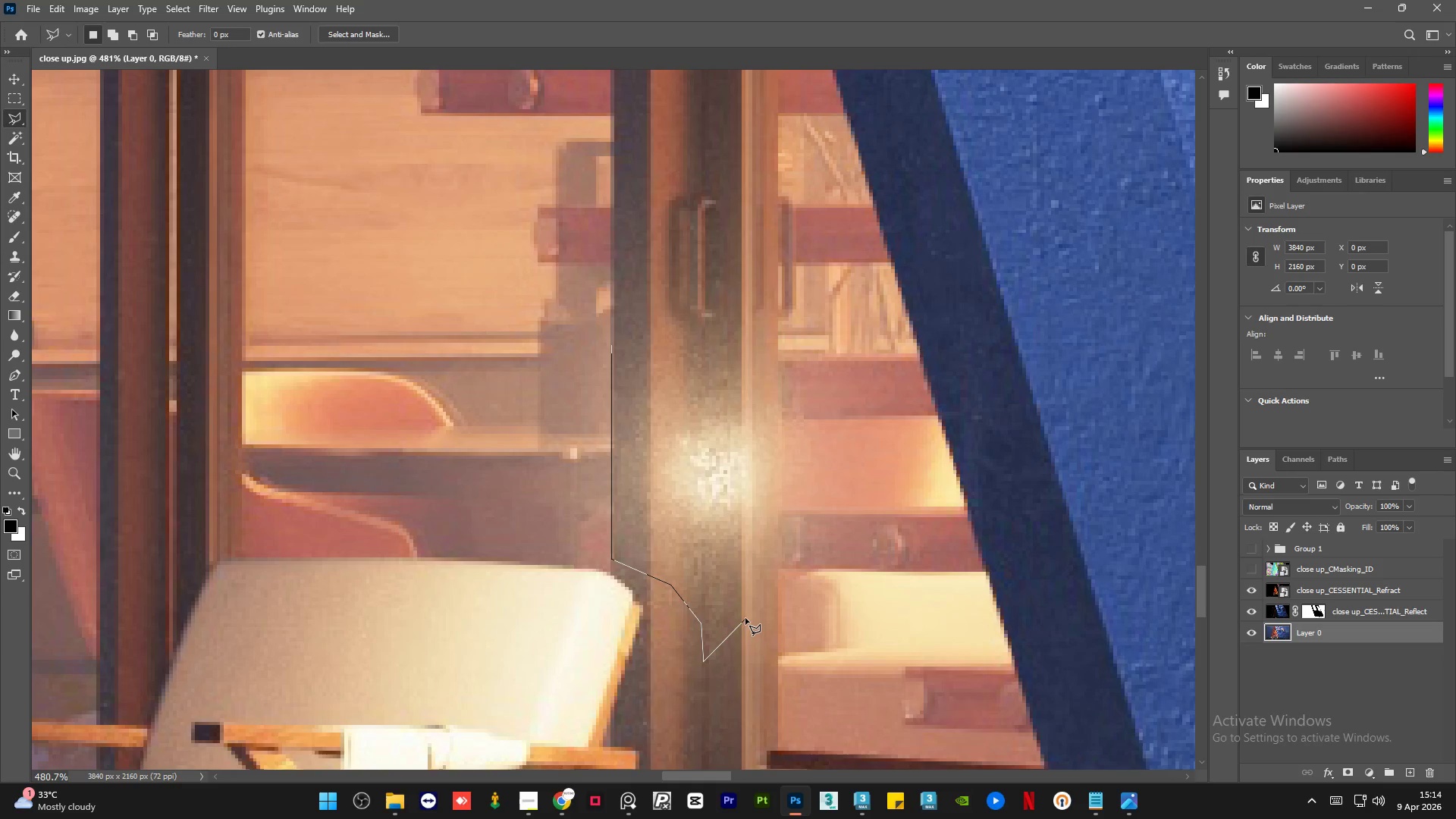 
left_click([745, 618])
 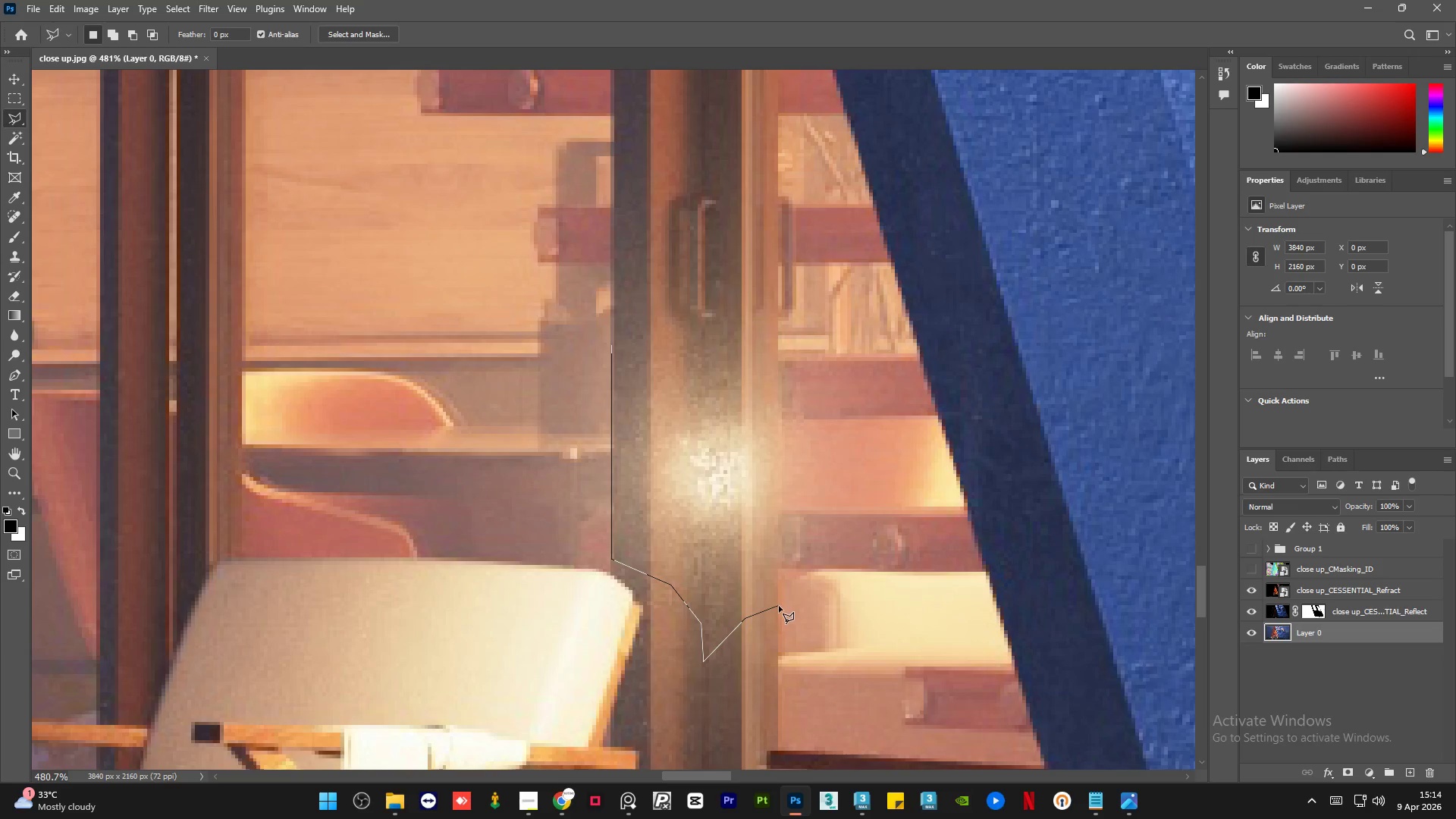 
left_click([779, 606])
 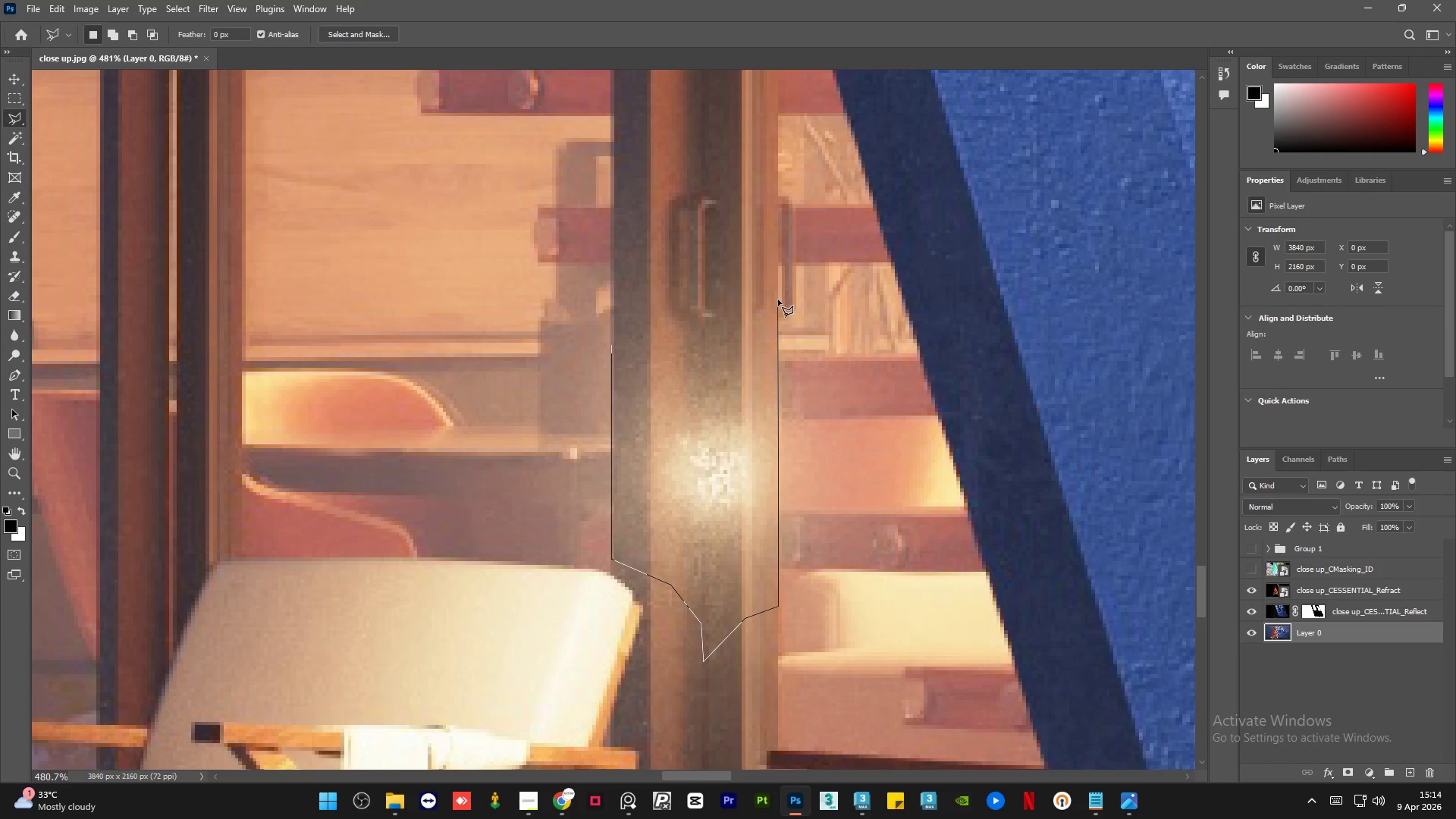 
left_click([778, 299])
 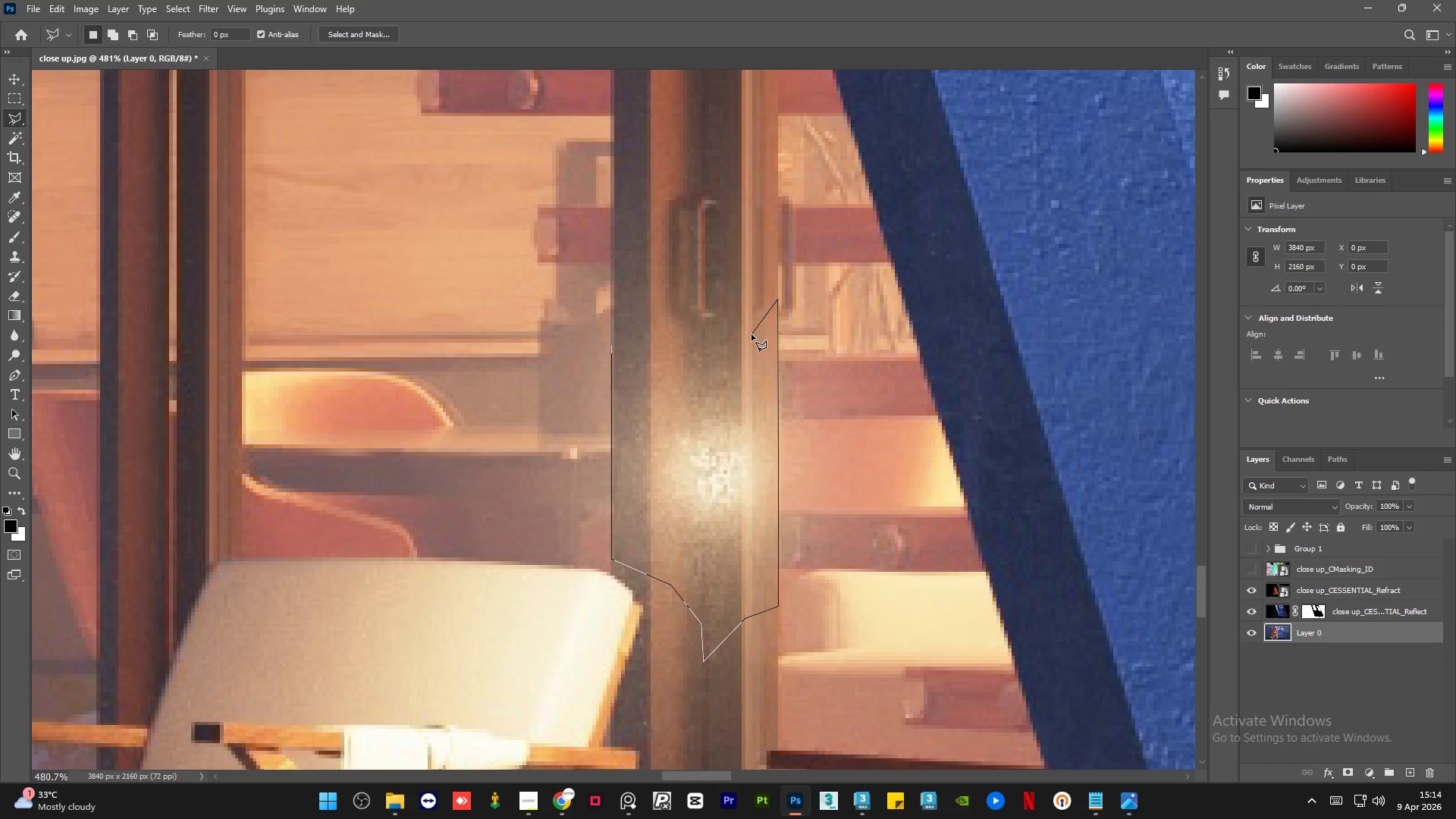 
left_click([764, 338])
 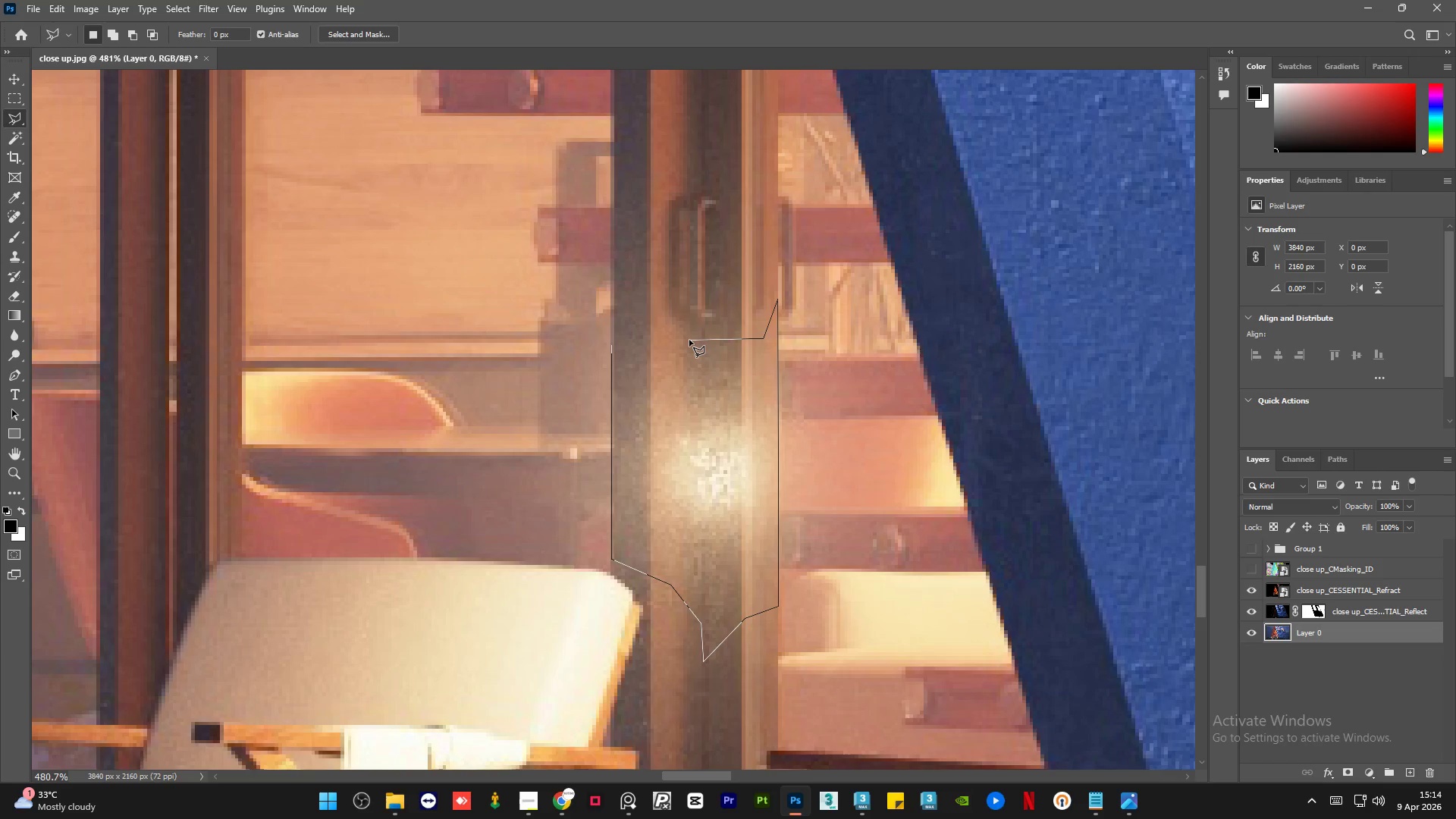 
left_click_drag(start_coordinate=[652, 328], to_coordinate=[648, 327])
 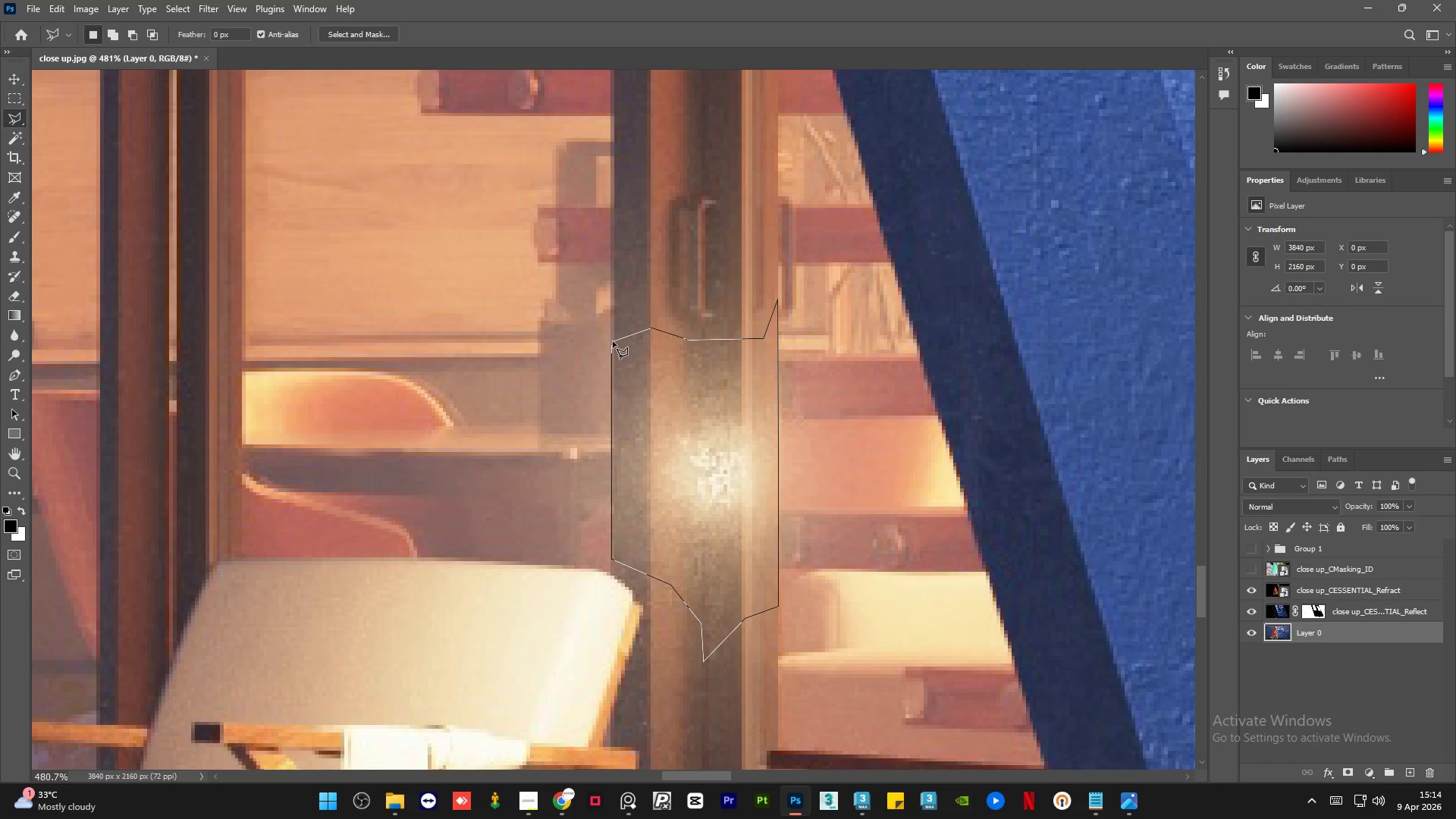 
double_click([613, 341])
 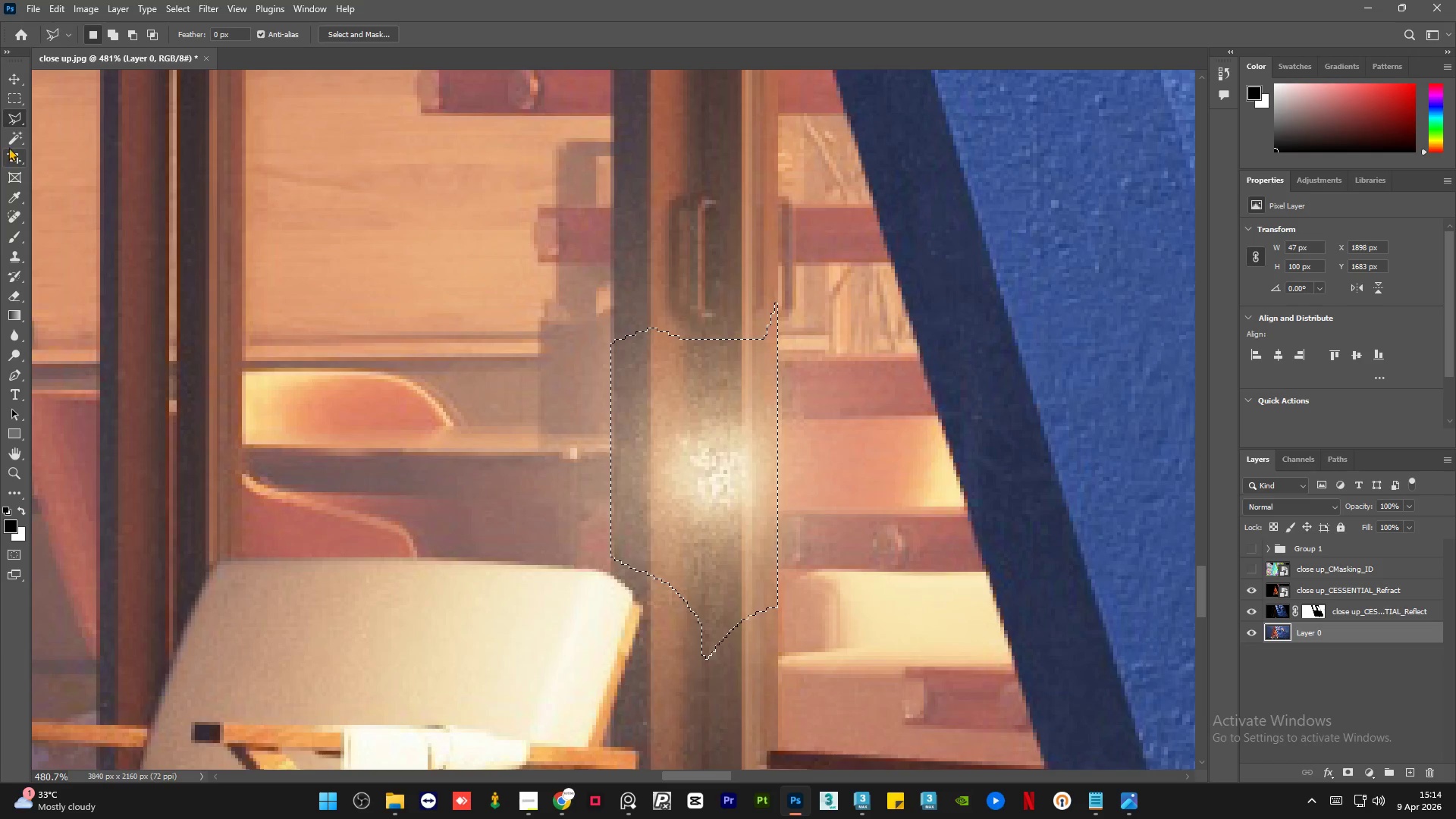 
right_click([20, 256])
 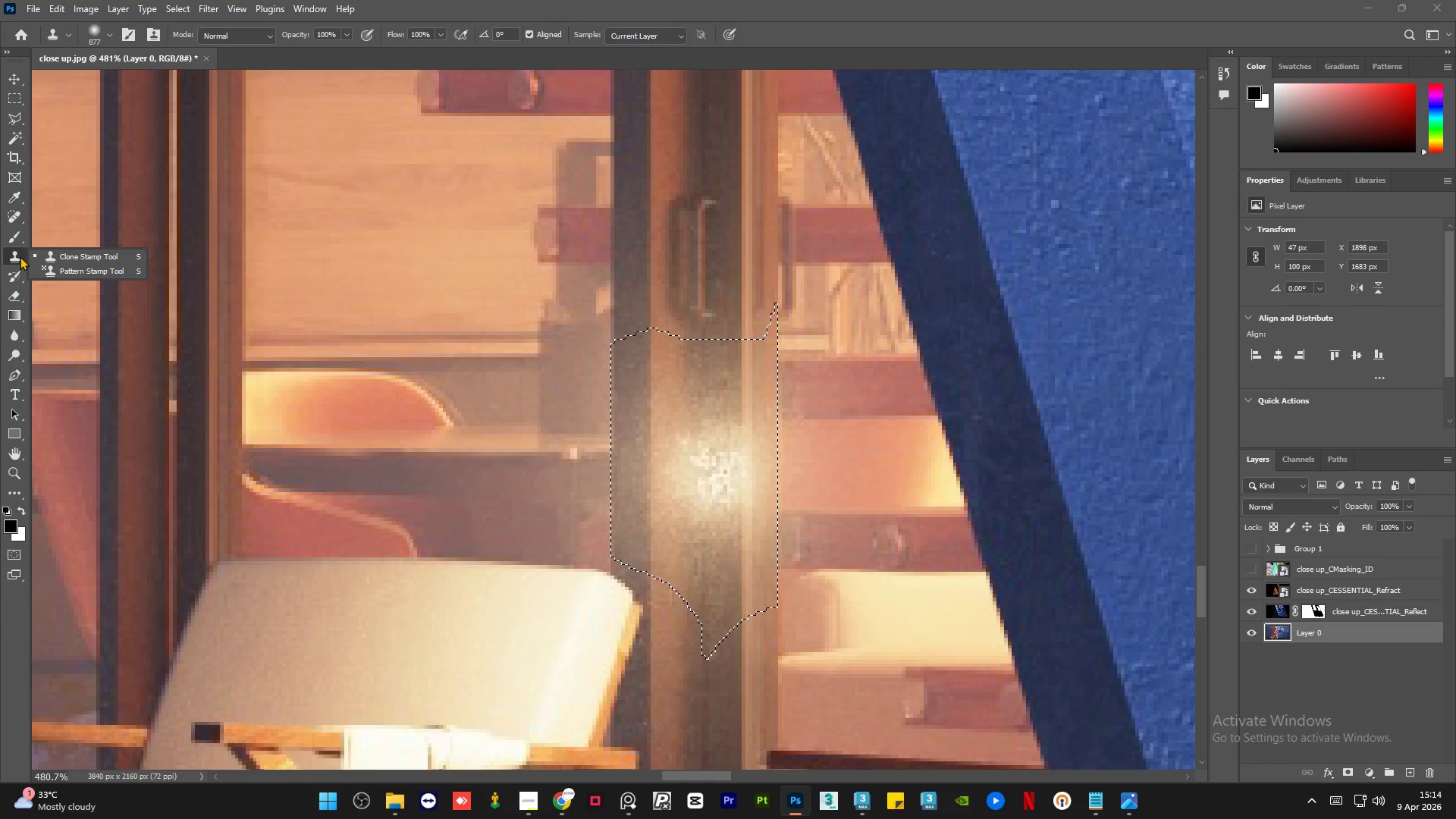 
right_click([20, 256])
 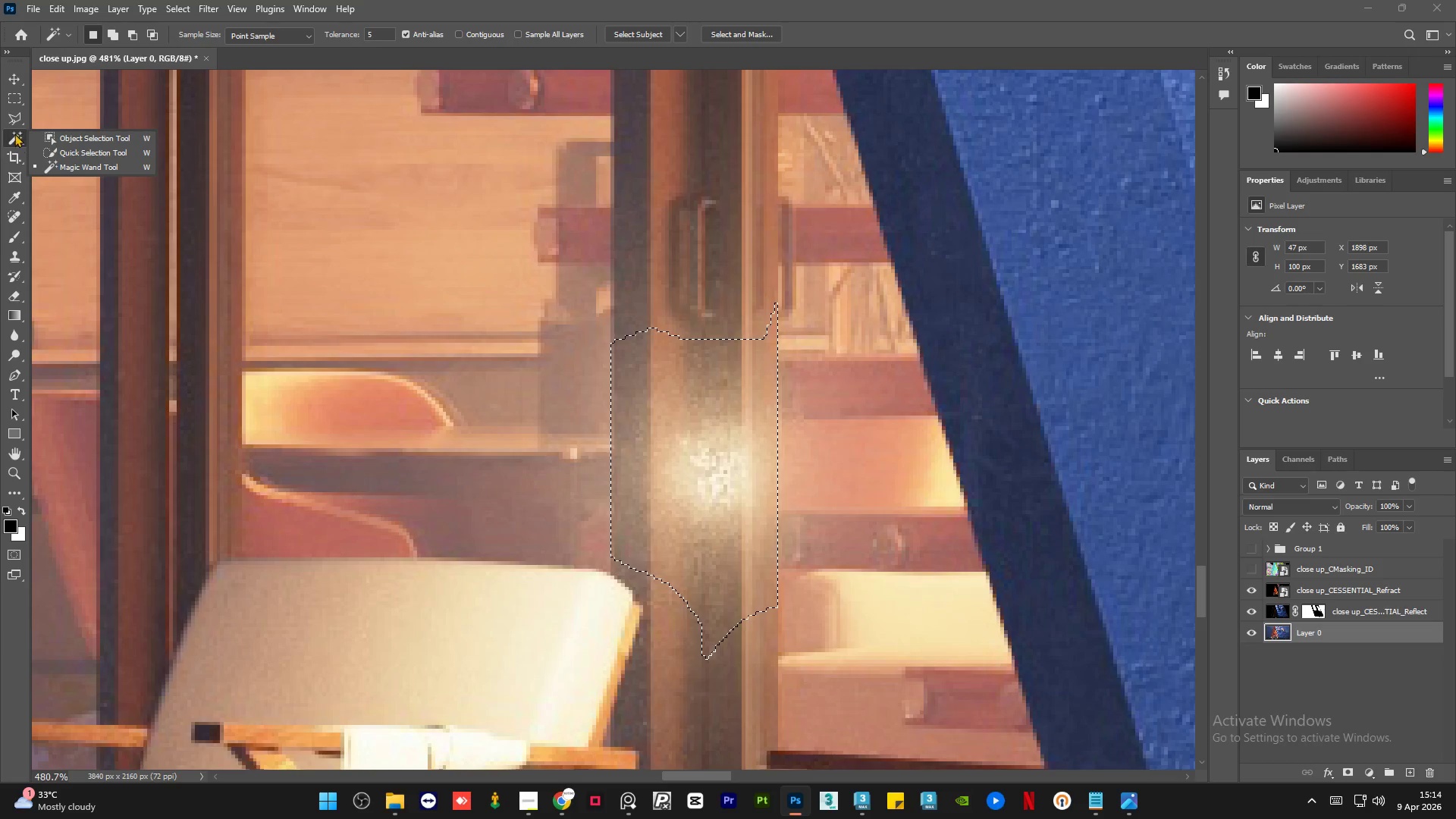 
right_click([14, 120])
 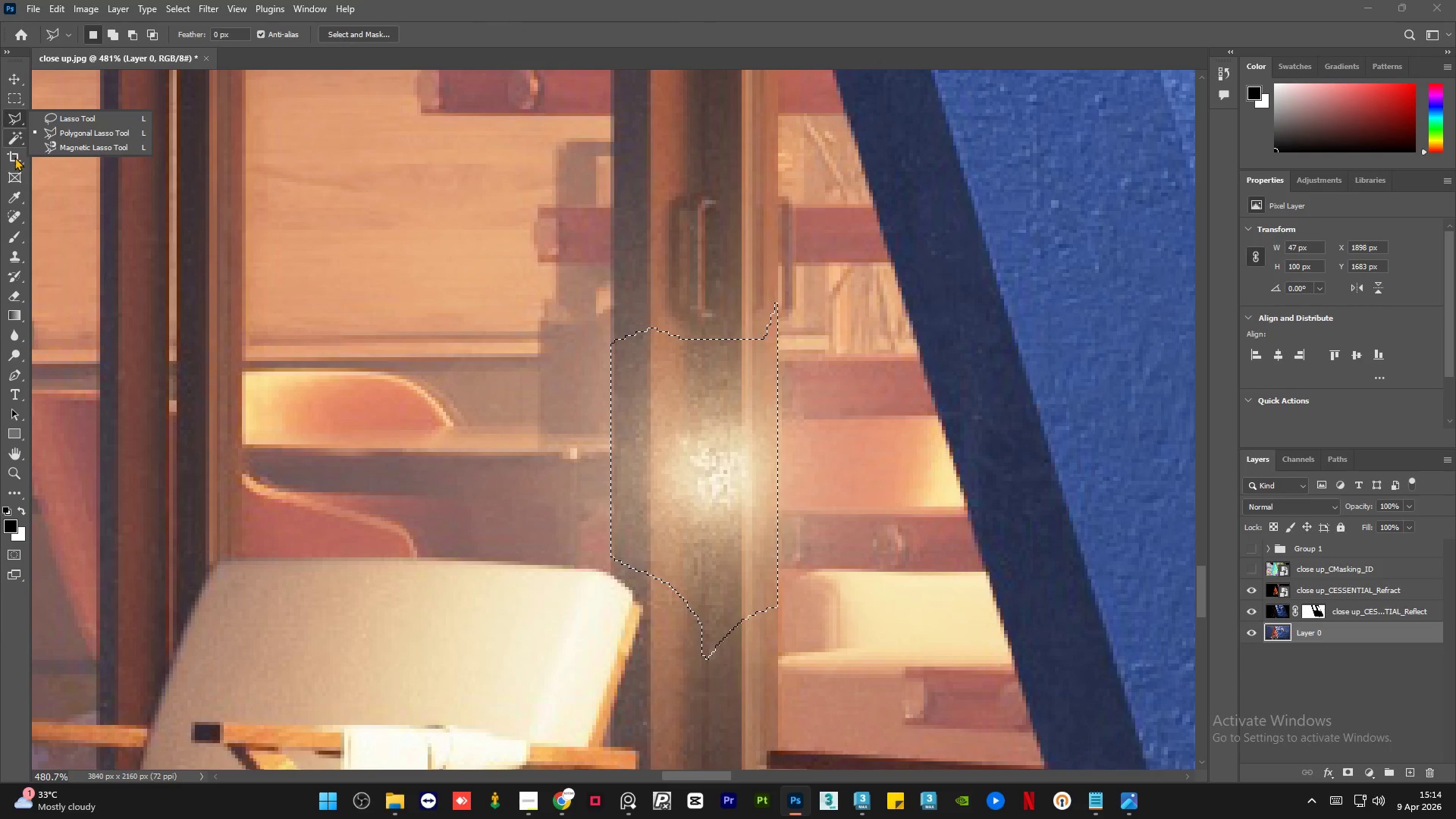 
right_click([14, 159])
 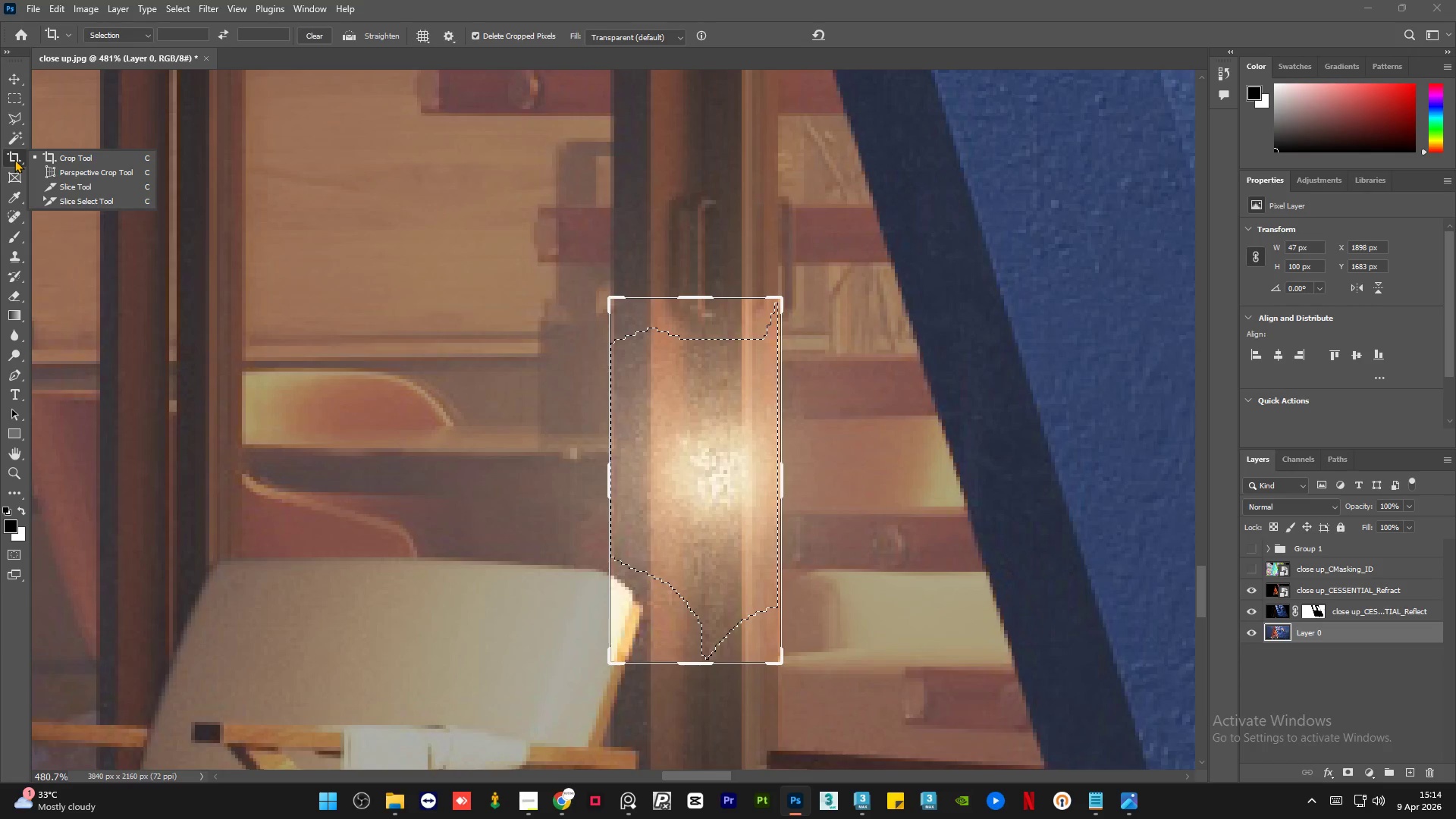 
right_click([13, 174])
 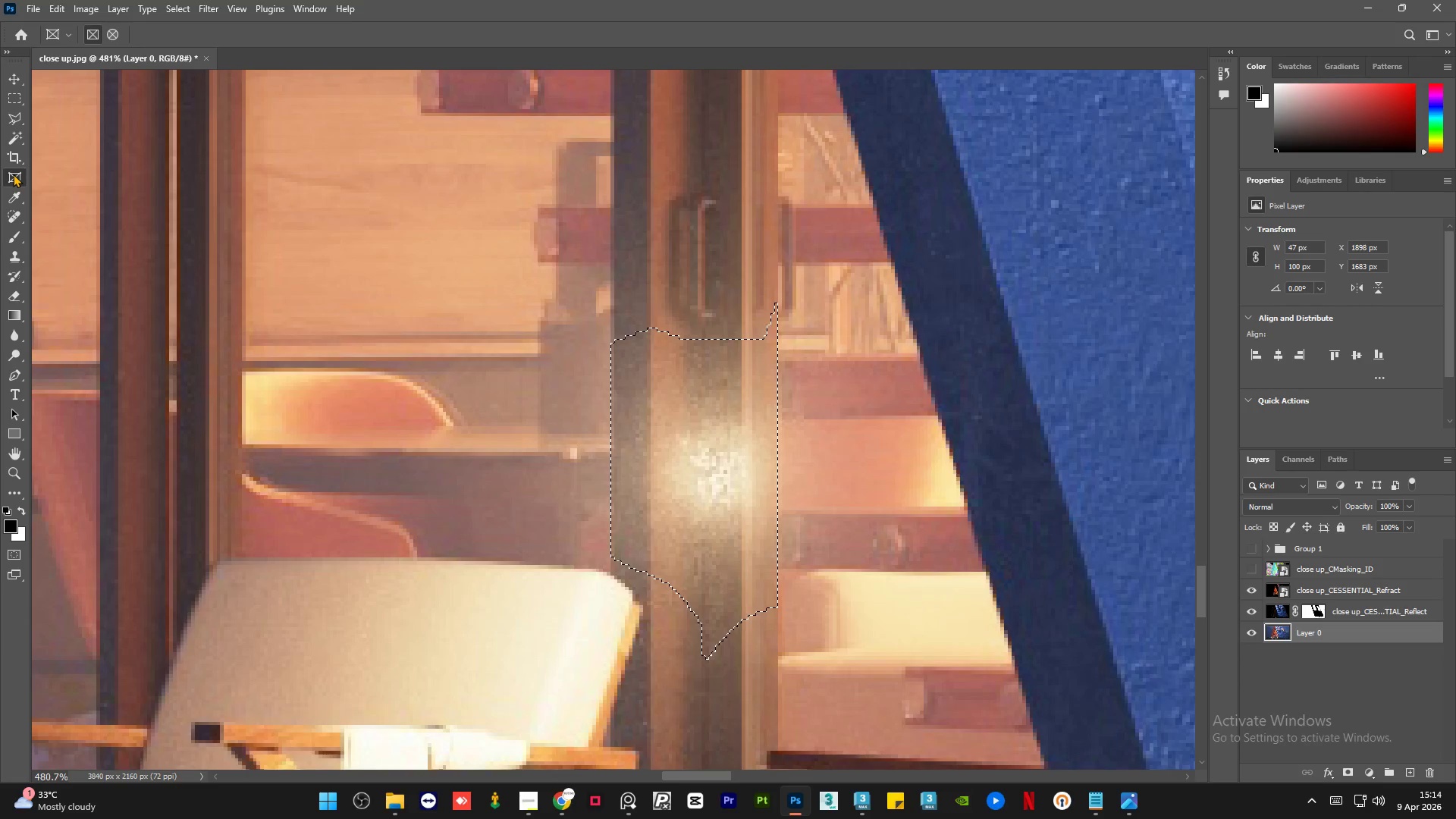 
right_click([13, 174])
 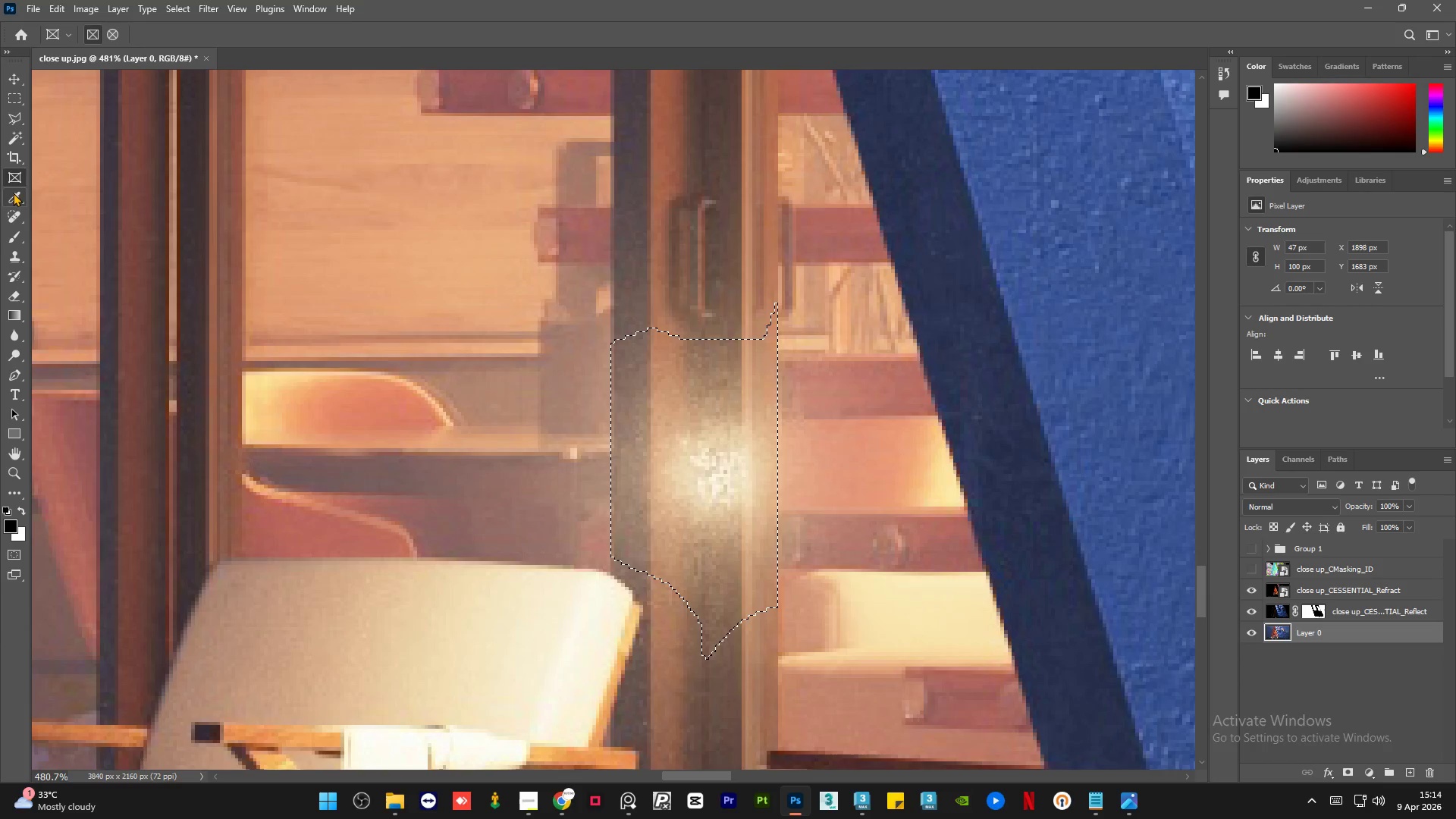 
right_click([13, 193])
 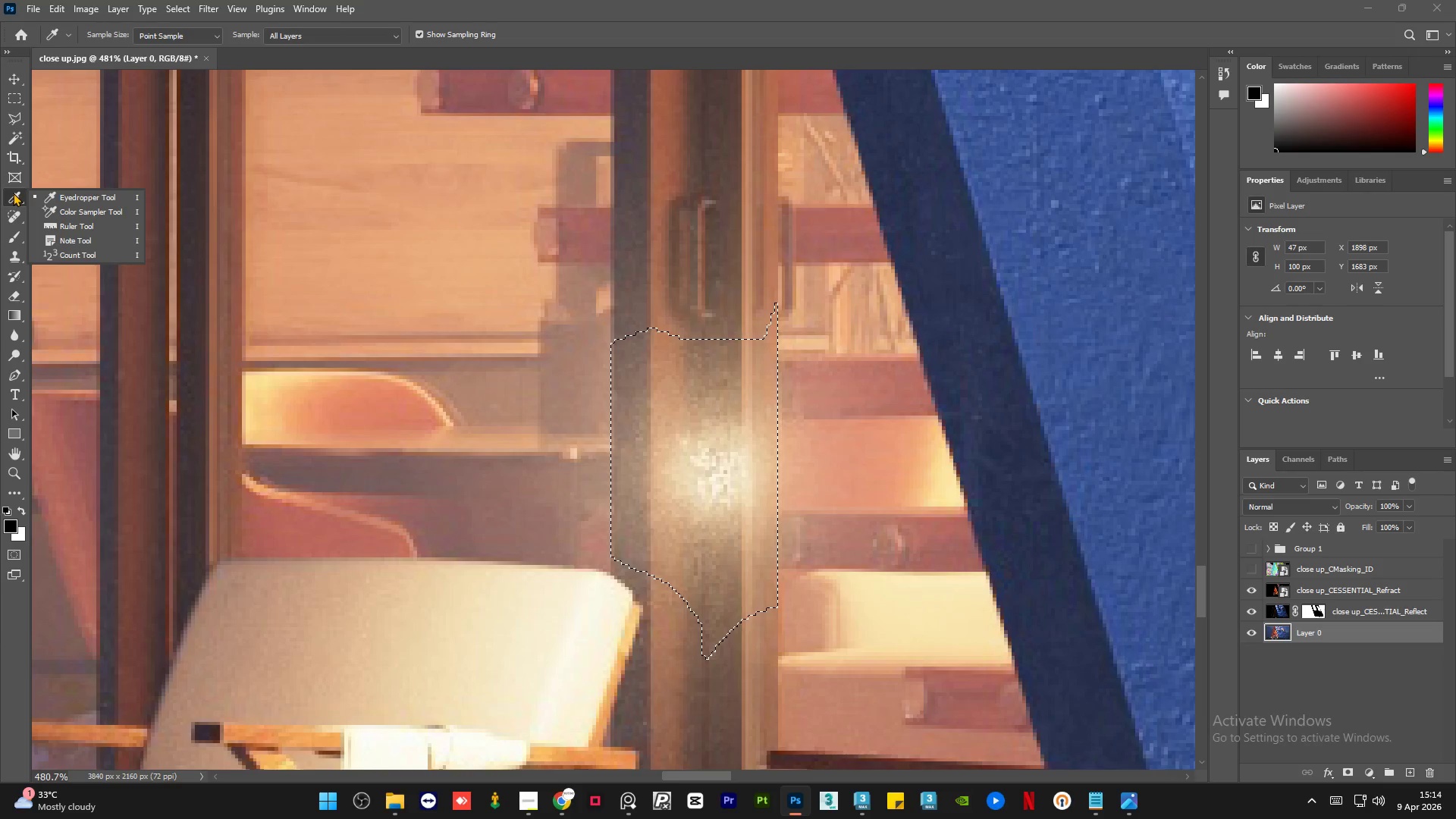 
right_click([13, 193])
 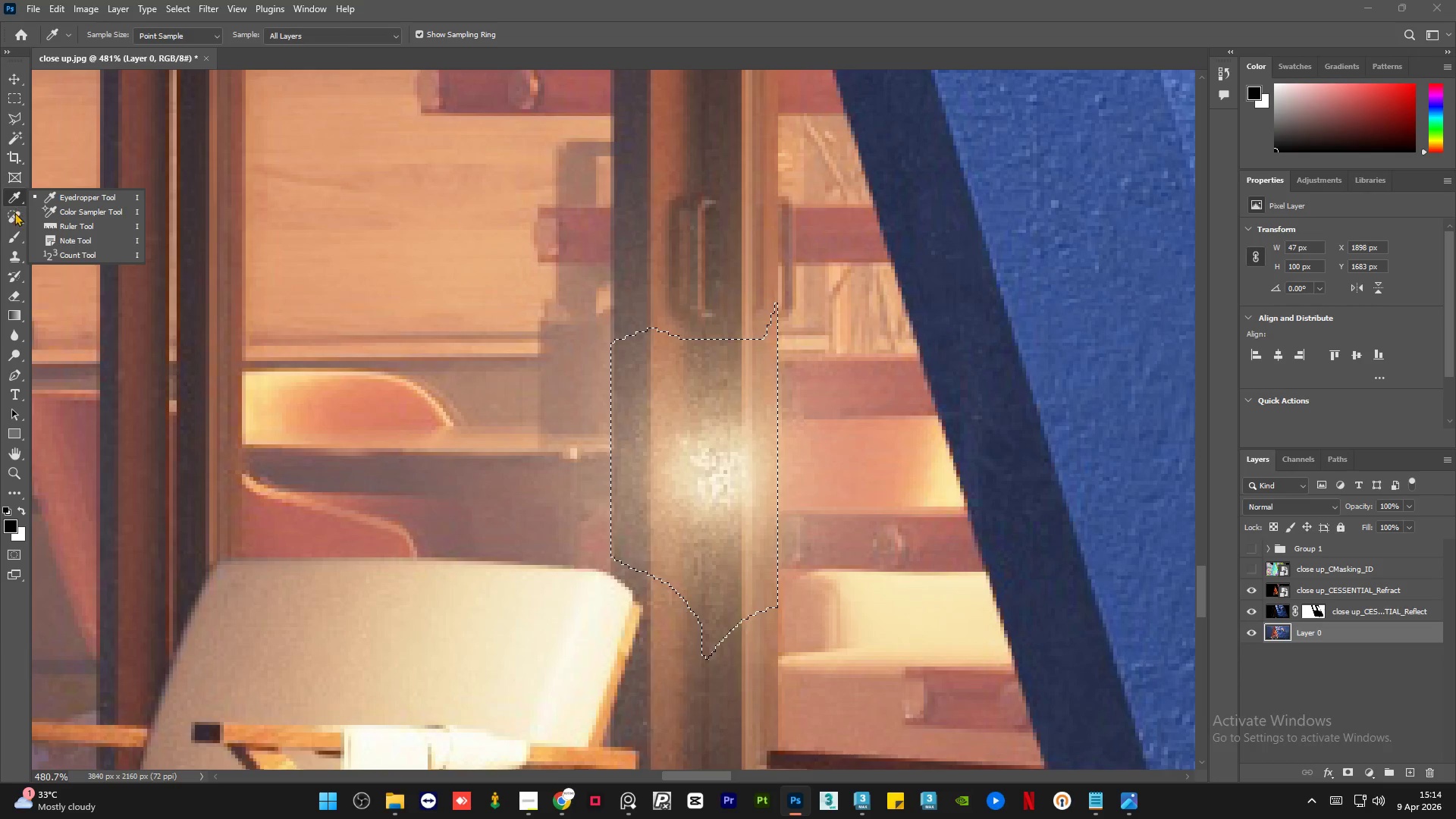 
right_click([14, 212])
 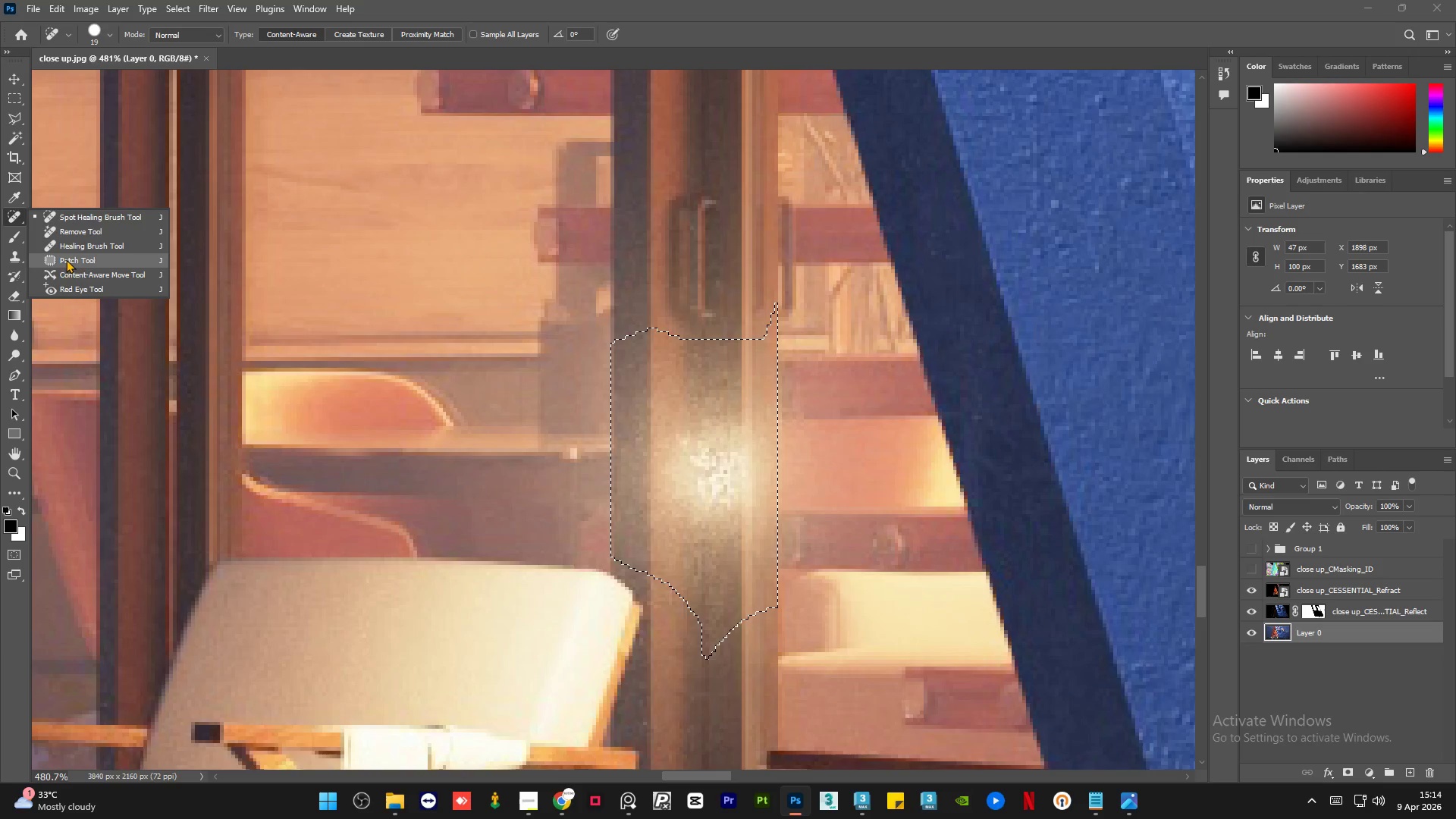 
left_click([66, 260])
 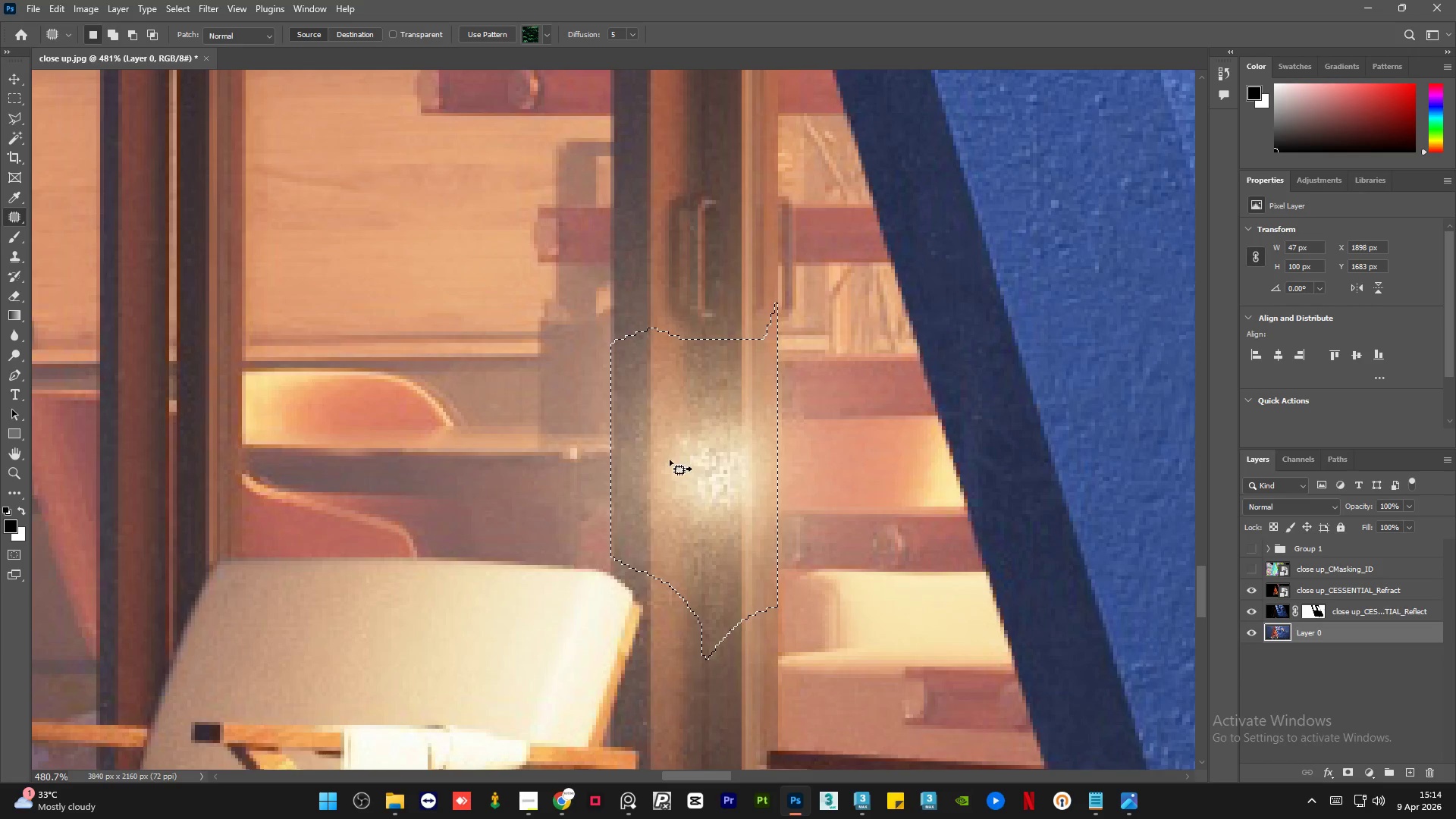 
hold_key(key=AltLeft, duration=0.7)
scroll: coordinate [676, 513], scroll_direction: down, amount: 6.0
 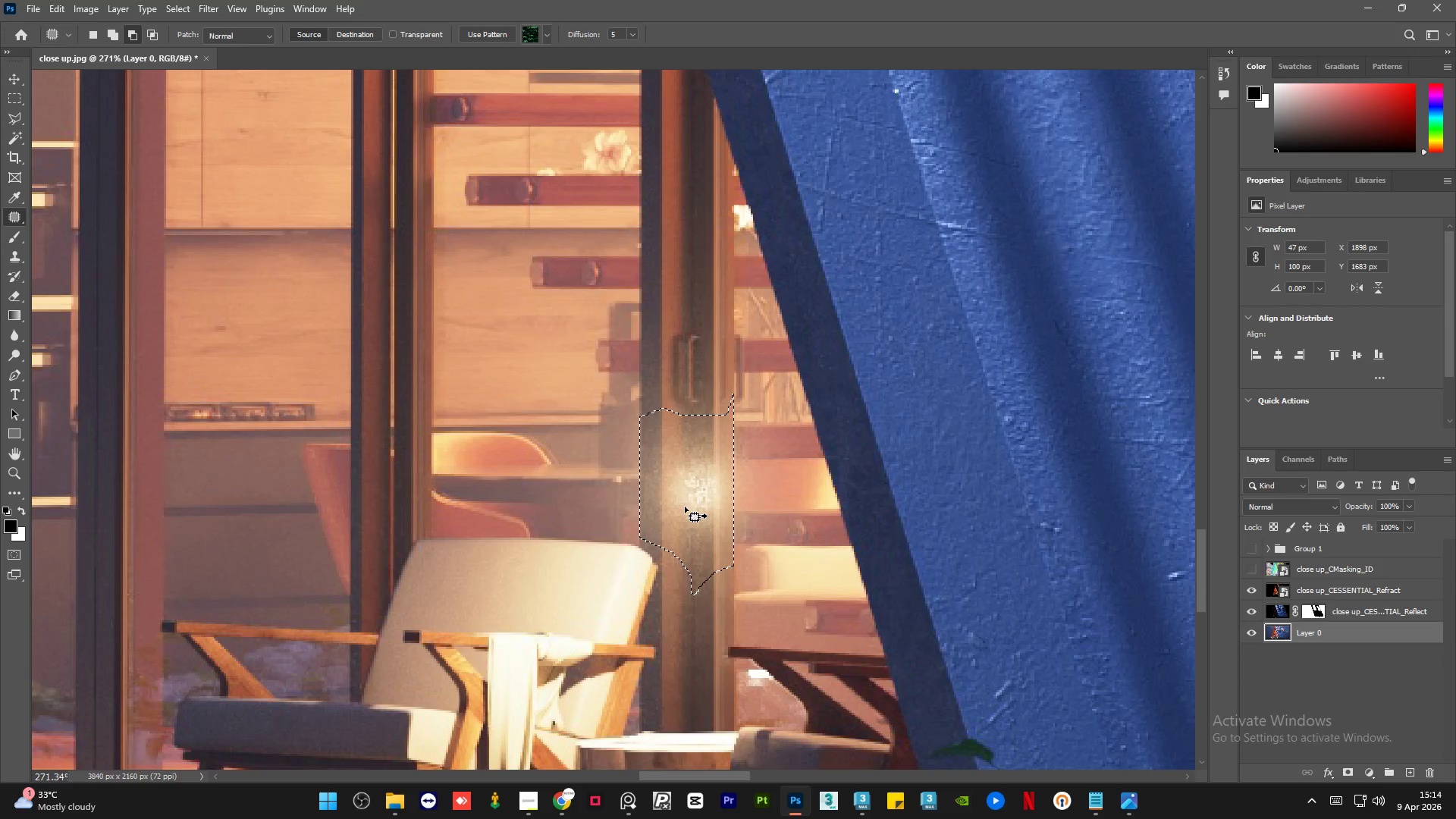 
hold_key(key=ShiftLeft, duration=0.97)
 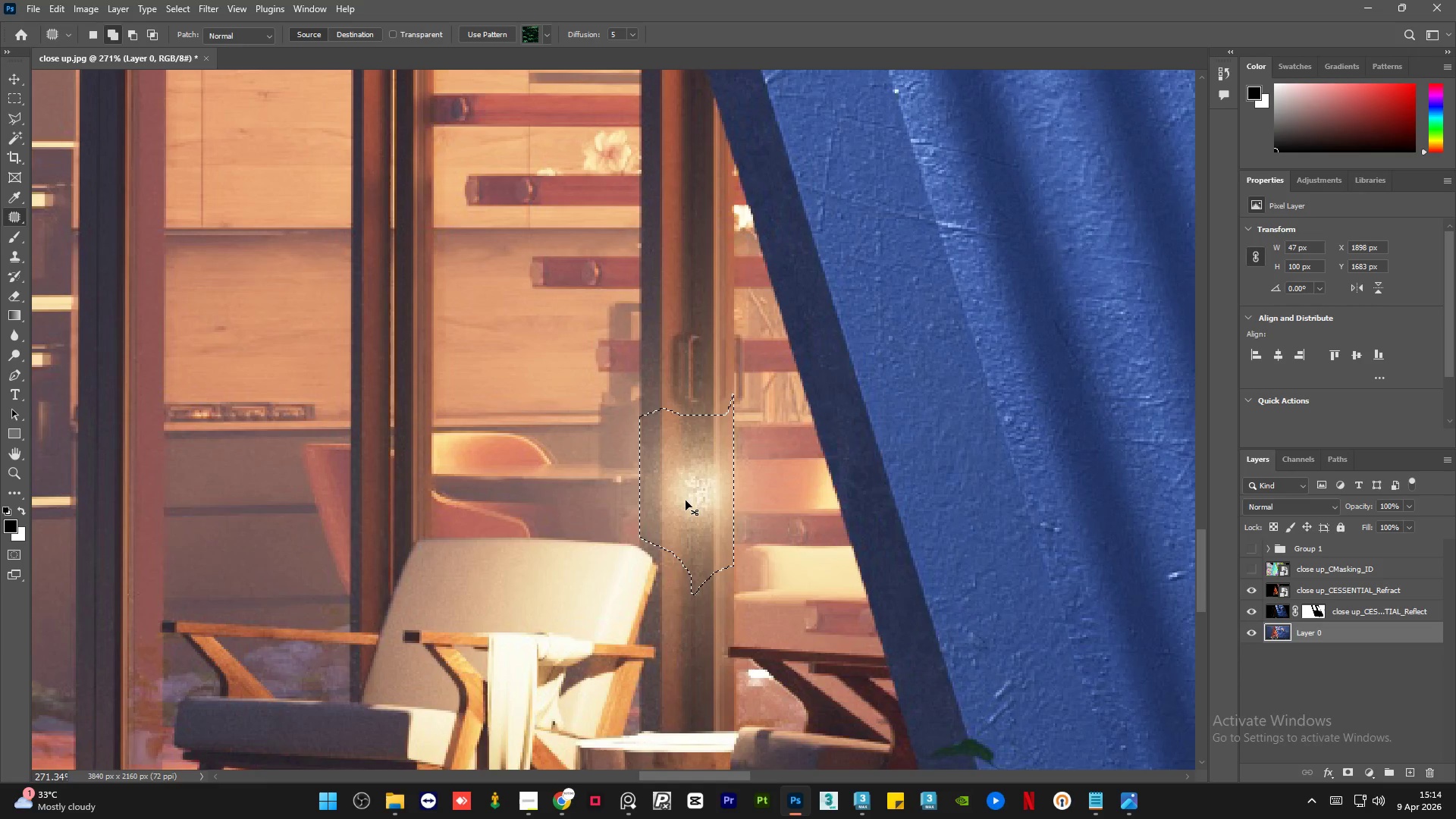 
hold_key(key=ControlLeft, duration=0.61)
 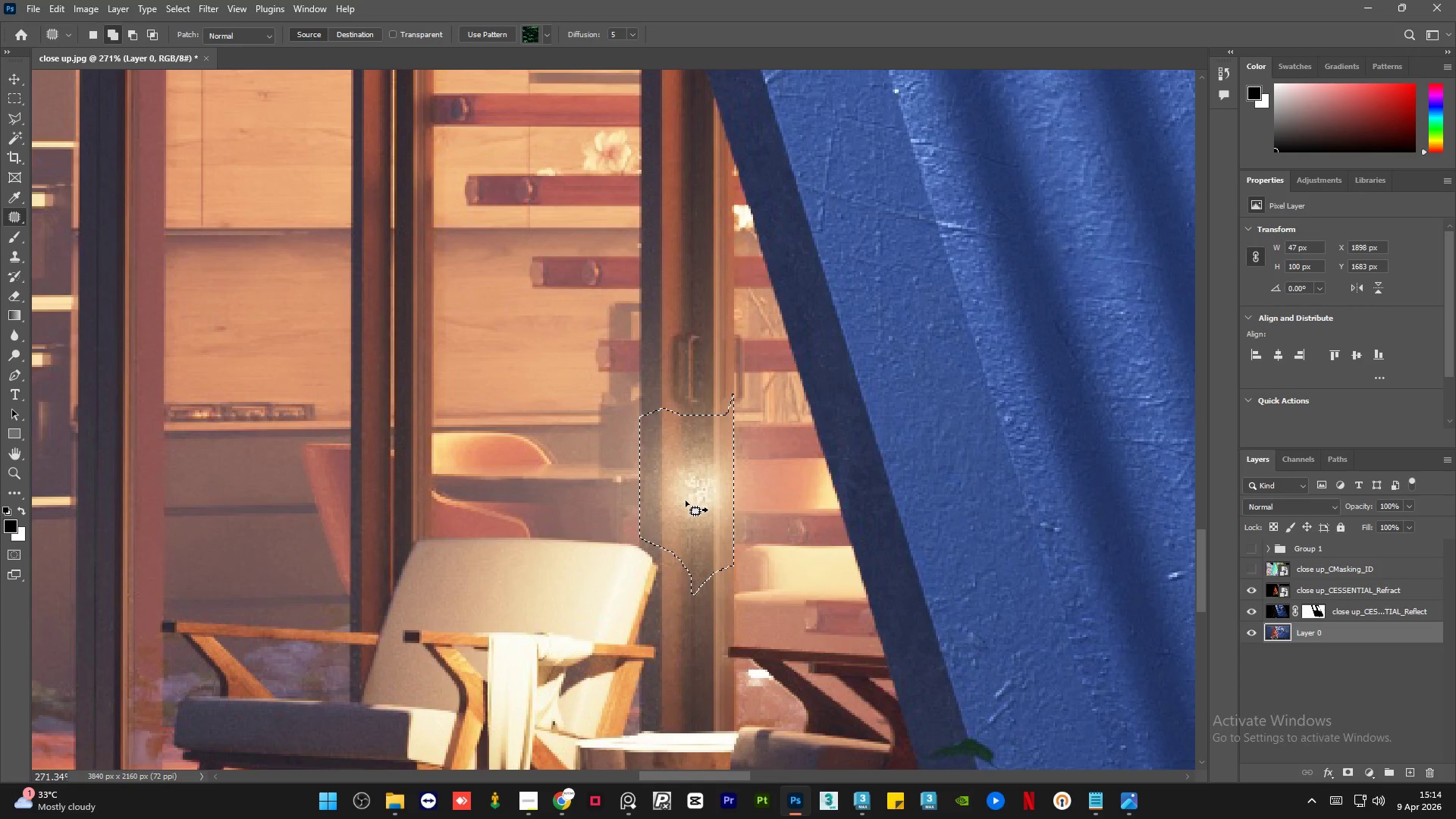 
left_click_drag(start_coordinate=[686, 500], to_coordinate=[689, 293])
 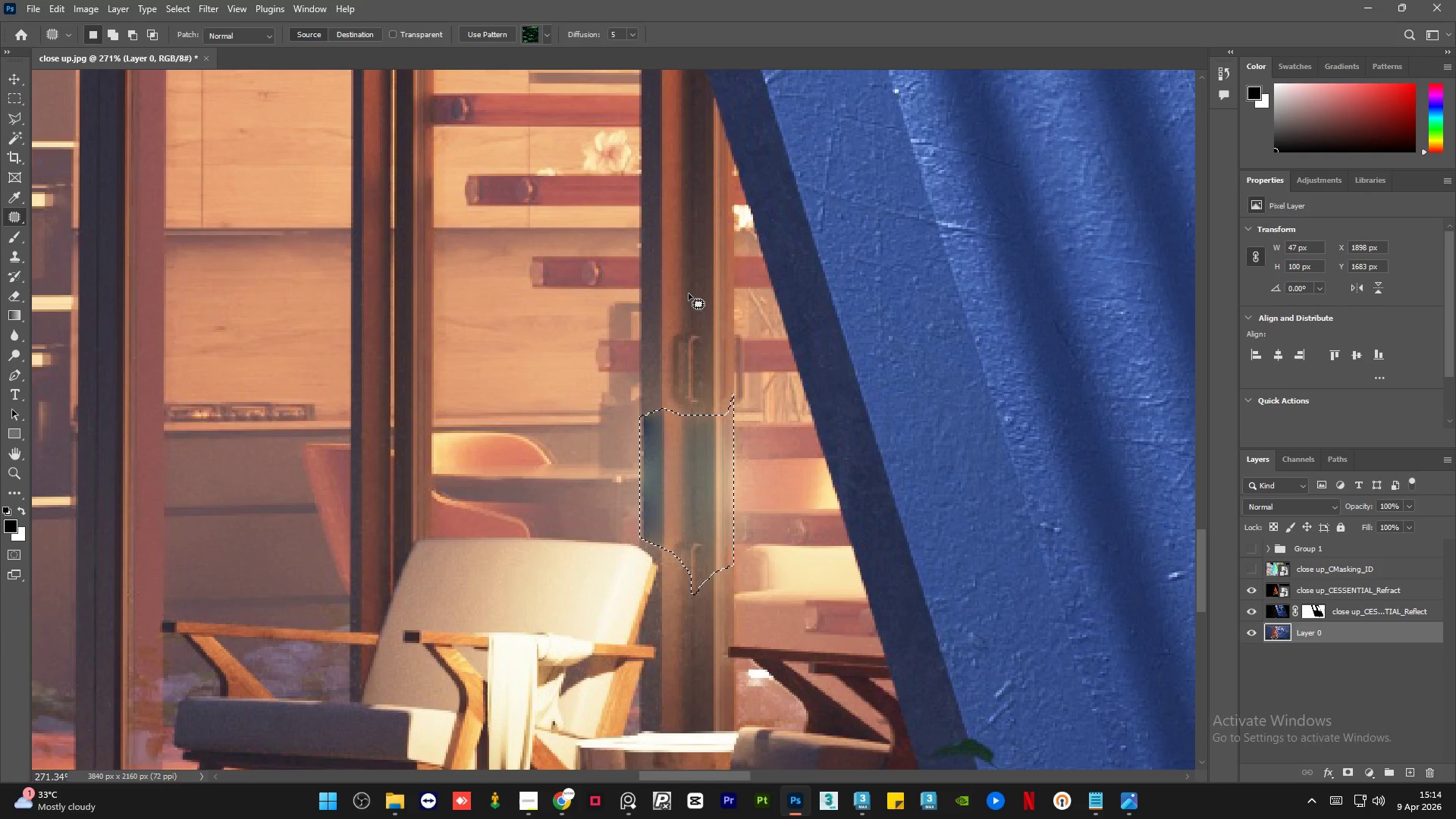 
key(Control+D)
 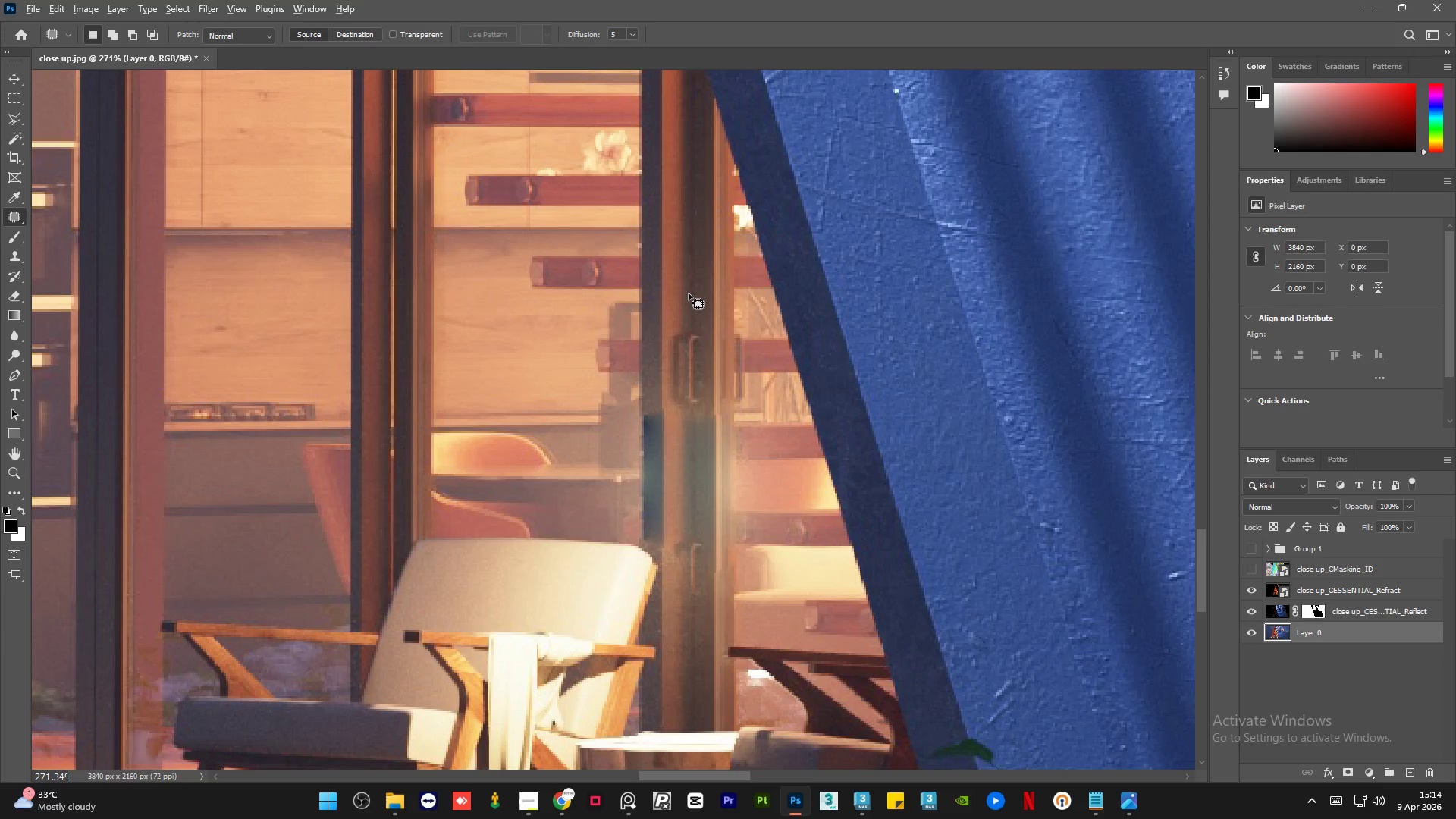 
hold_key(key=AltLeft, duration=1.5)
hold_key(key=AltLeft, duration=1.25)
scroll: coordinate [701, 428], scroll_direction: down, amount: 10.0
 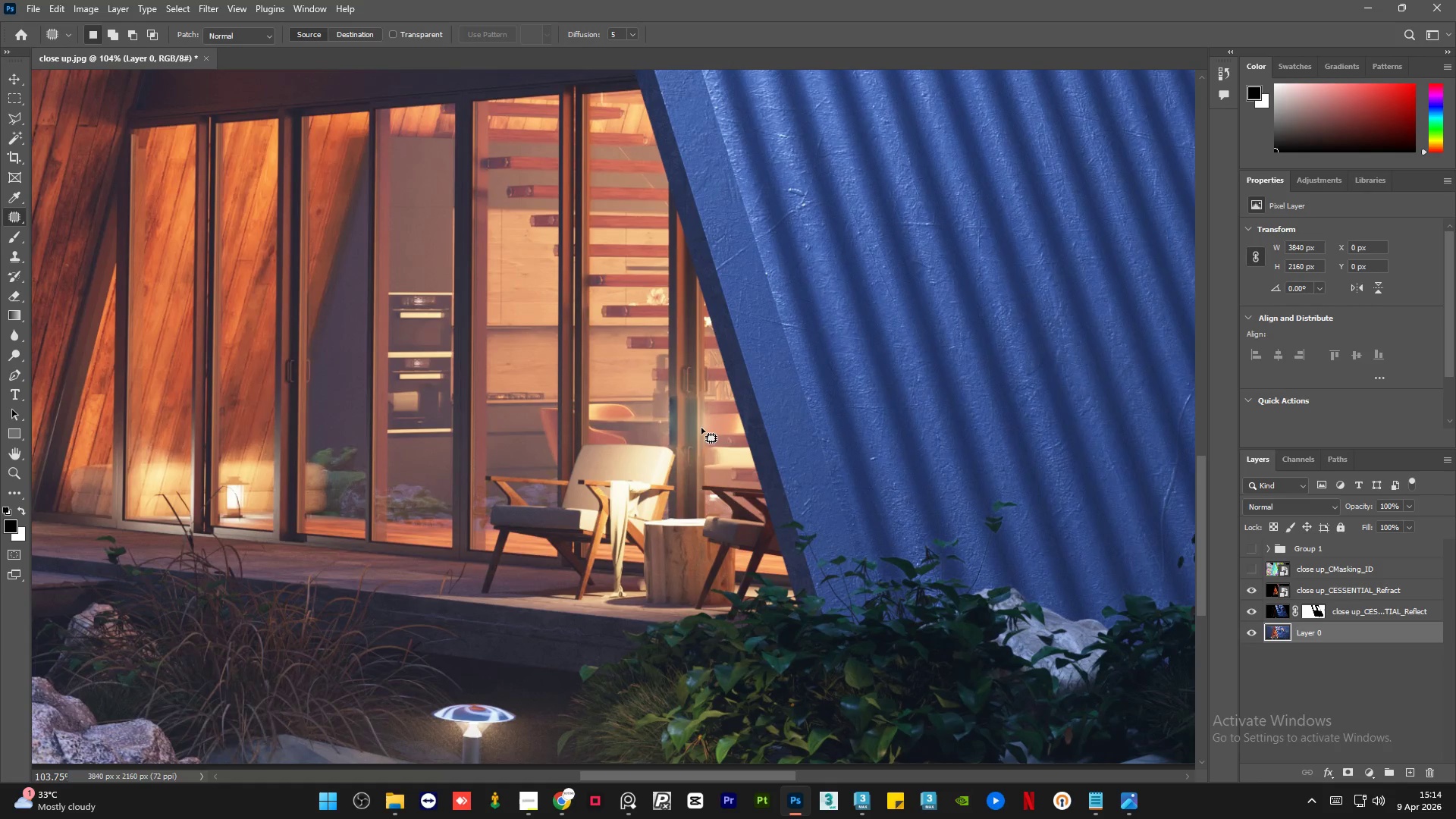 
hold_key(key=AltLeft, duration=1.51)
 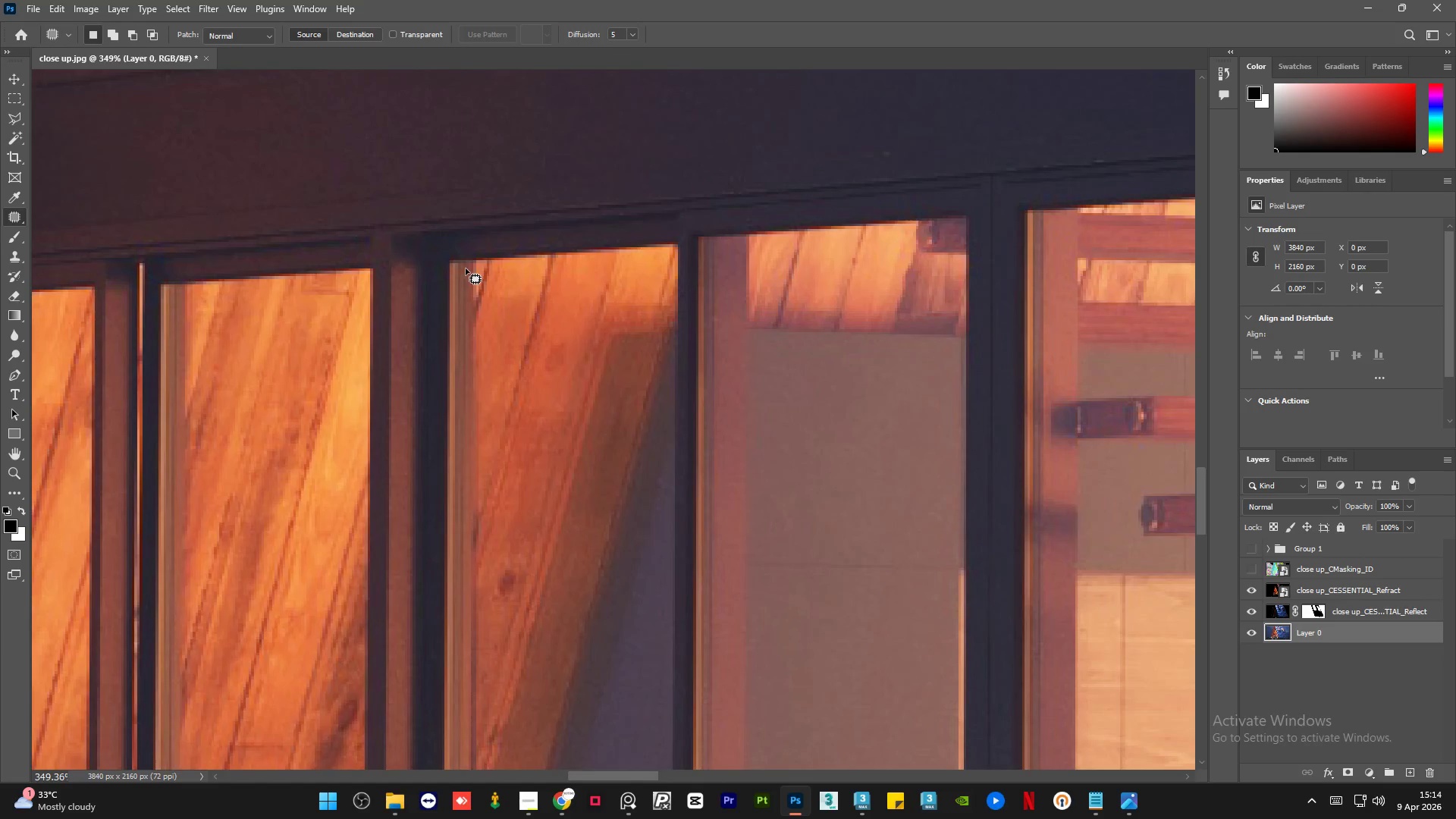 
key(Alt+AltLeft)
 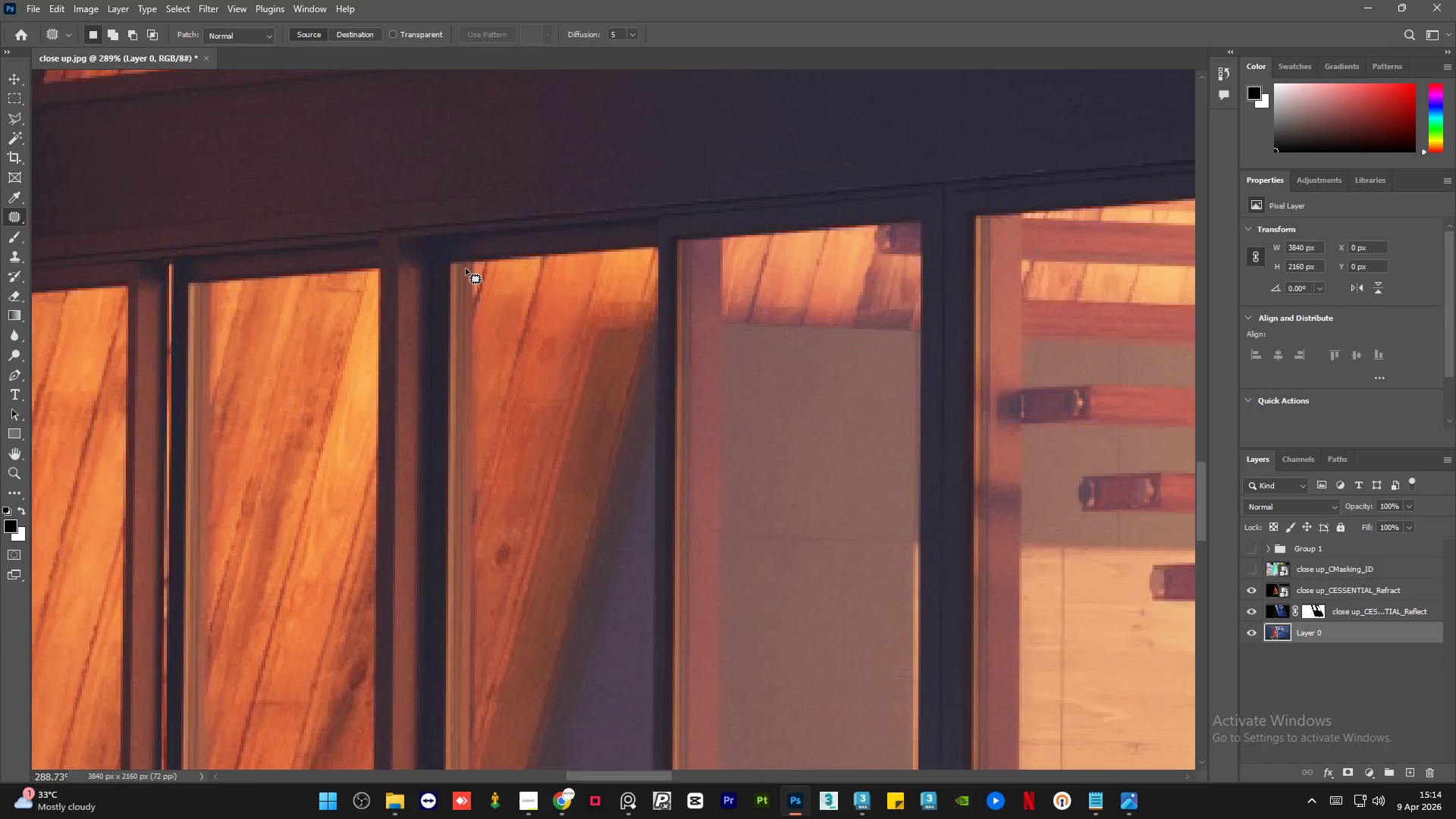 
key(Alt+AltLeft)
 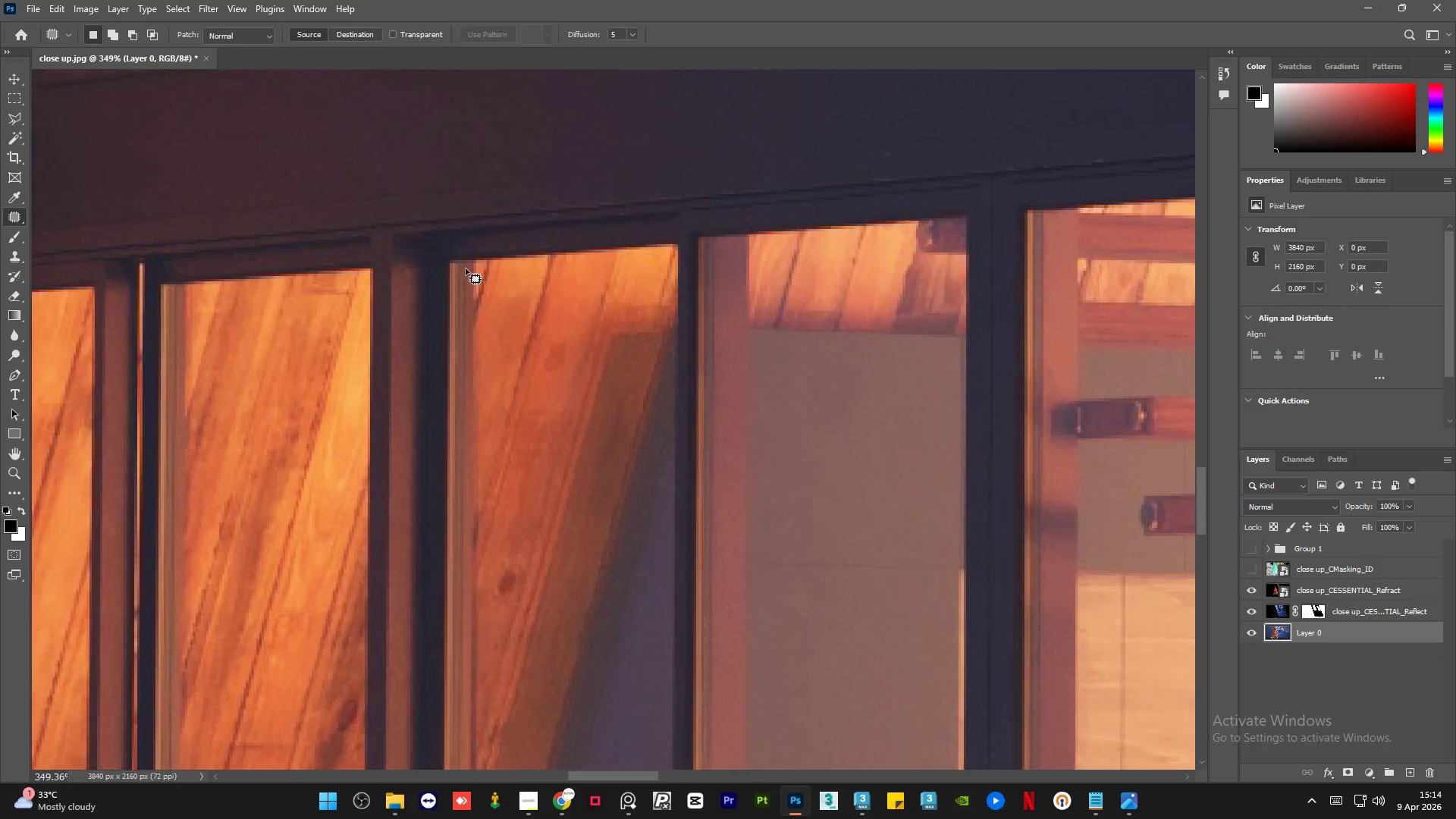 
key(Alt+AltLeft)
 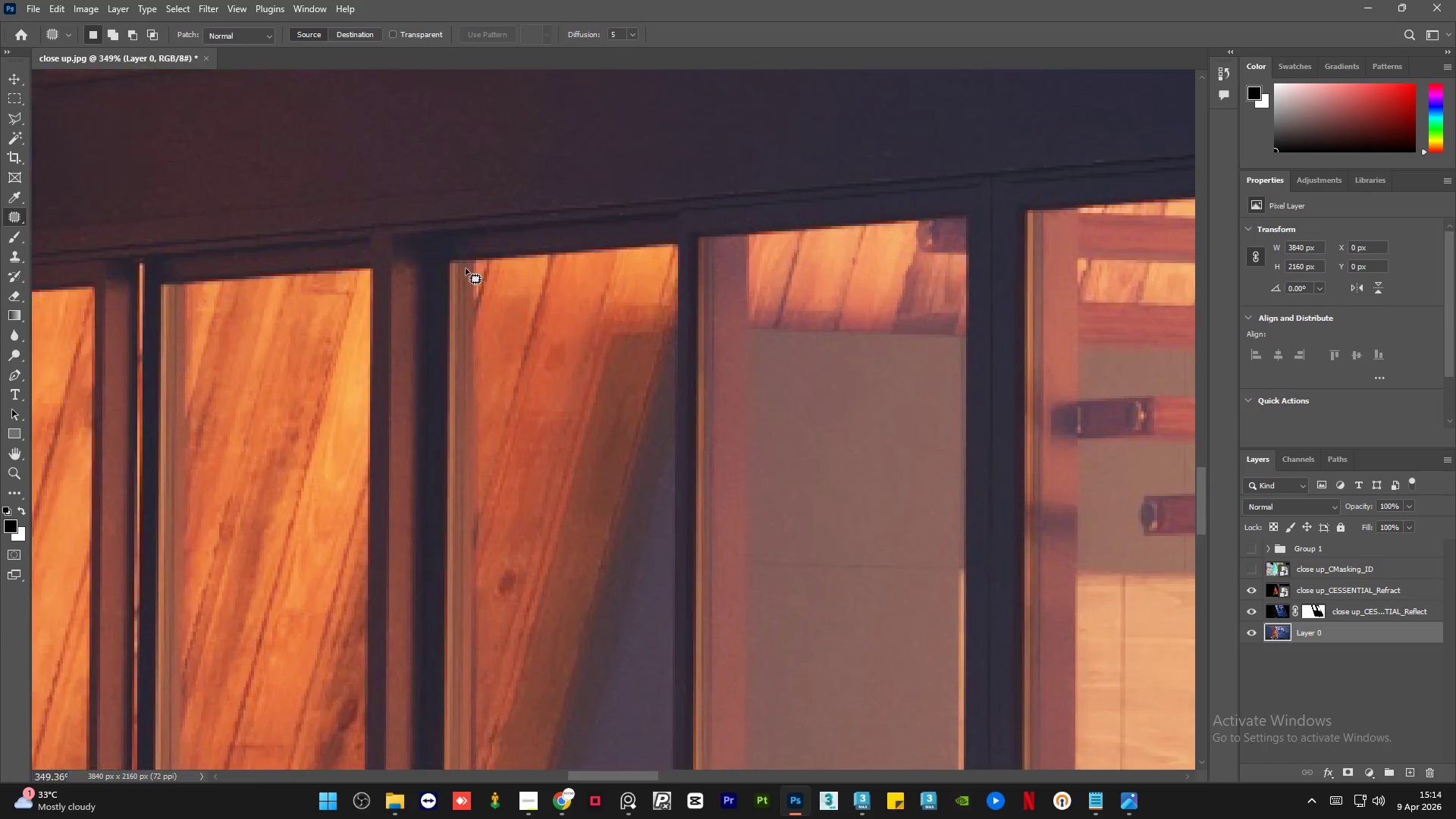 
key(Alt+AltLeft)
 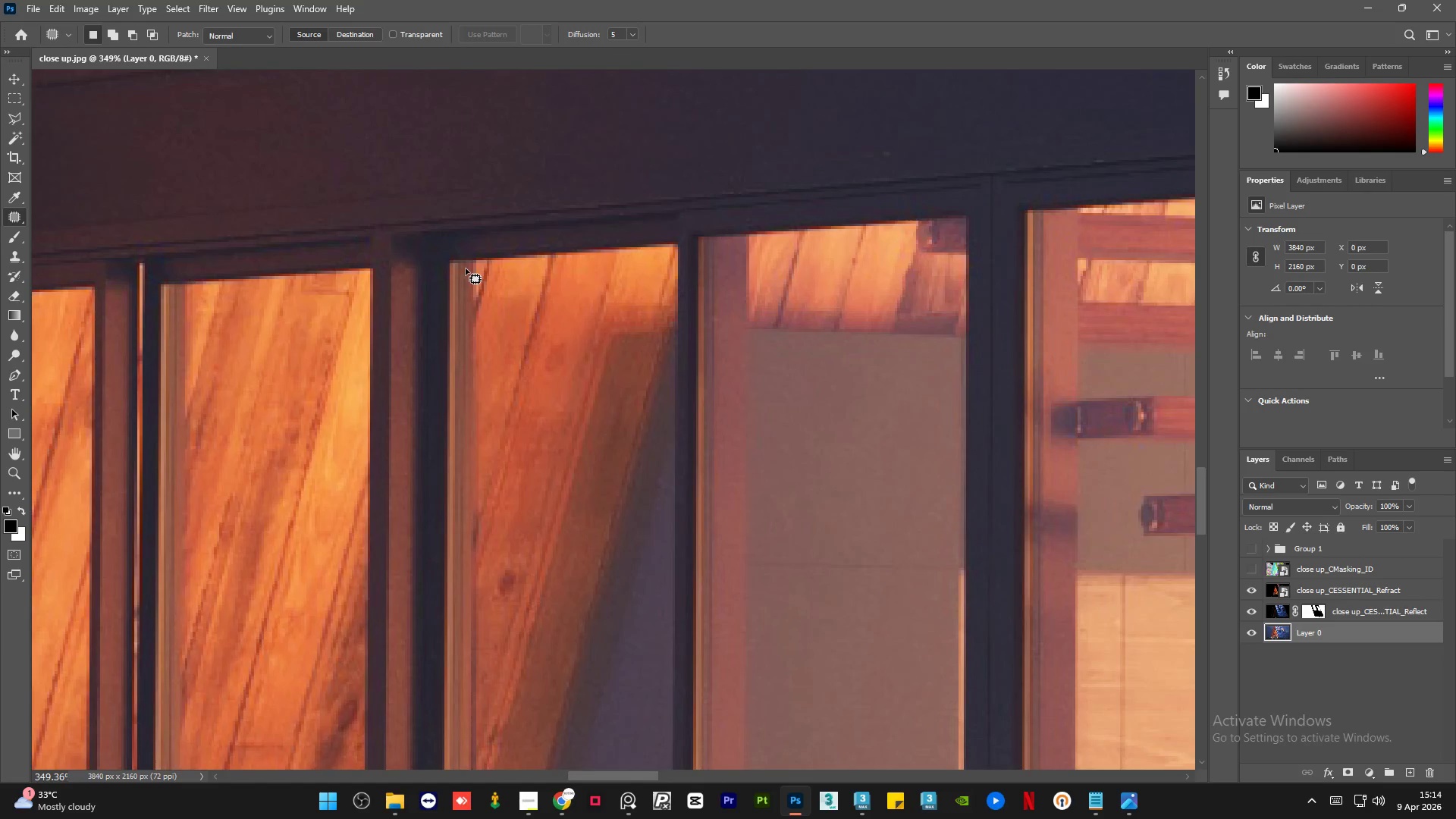 
scroll: coordinate [466, 268], scroll_direction: up, amount: 13.0
 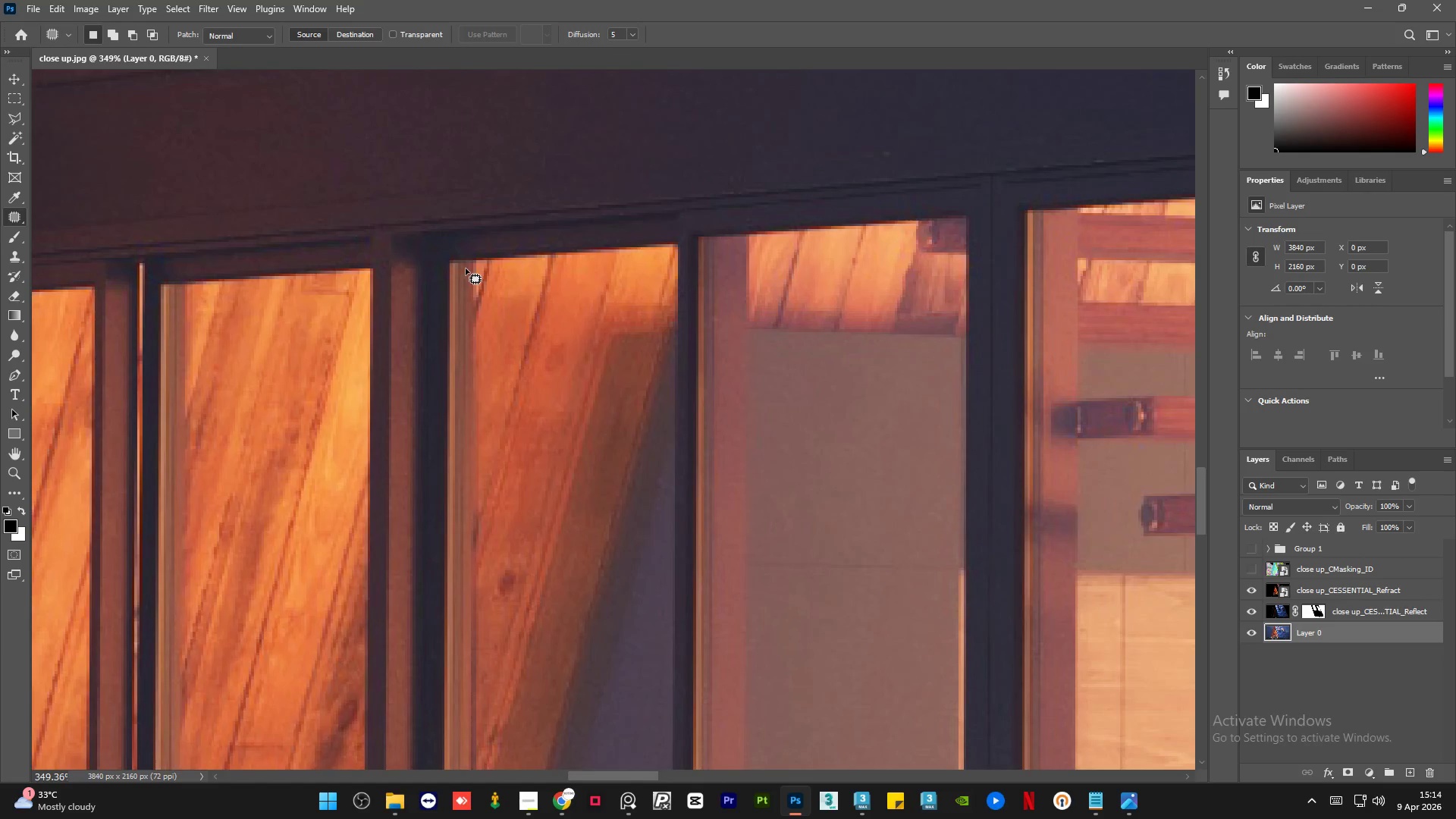 
hold_key(key=AltLeft, duration=0.75)
 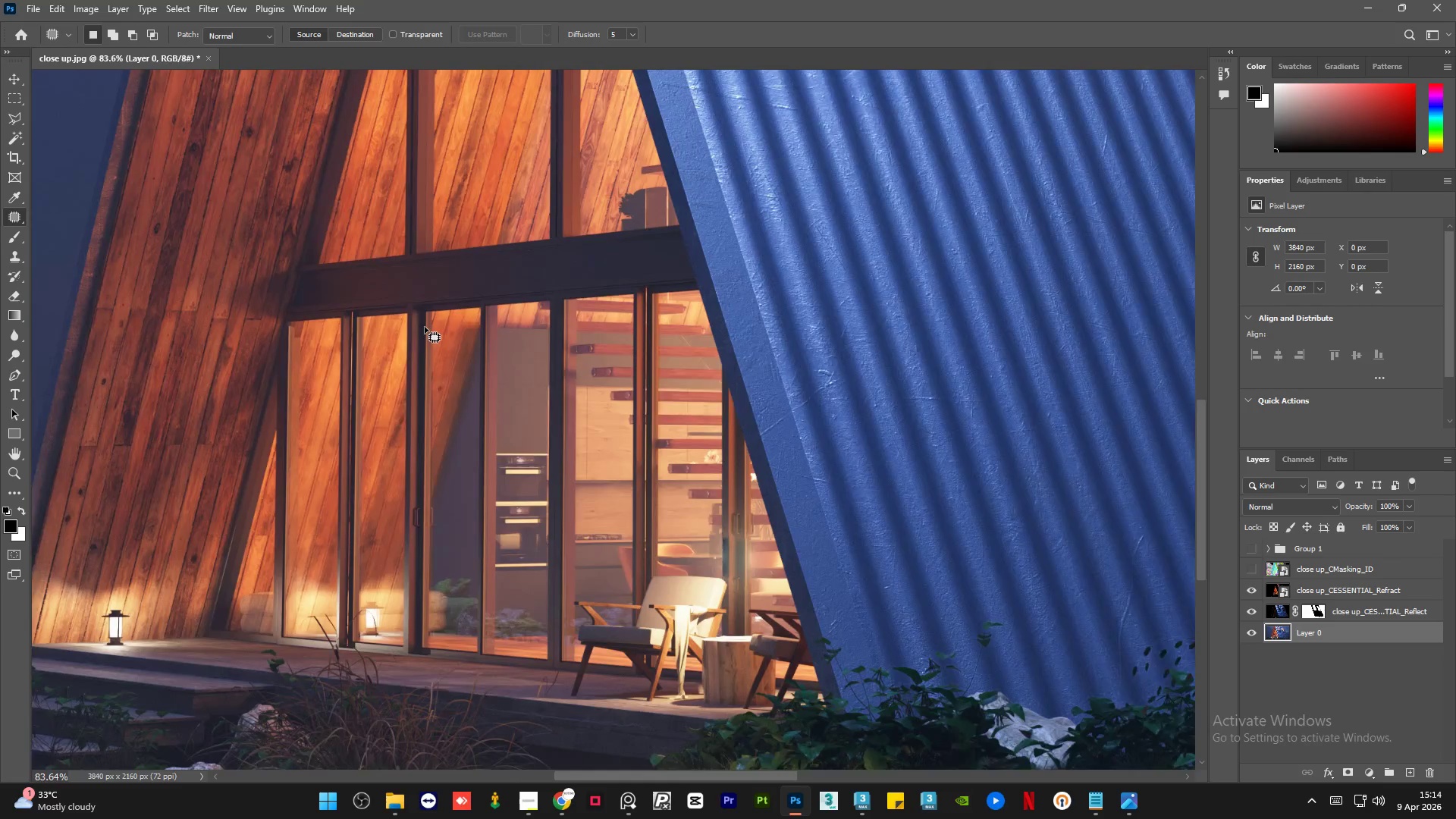 
hold_key(key=AltLeft, duration=1.5)
 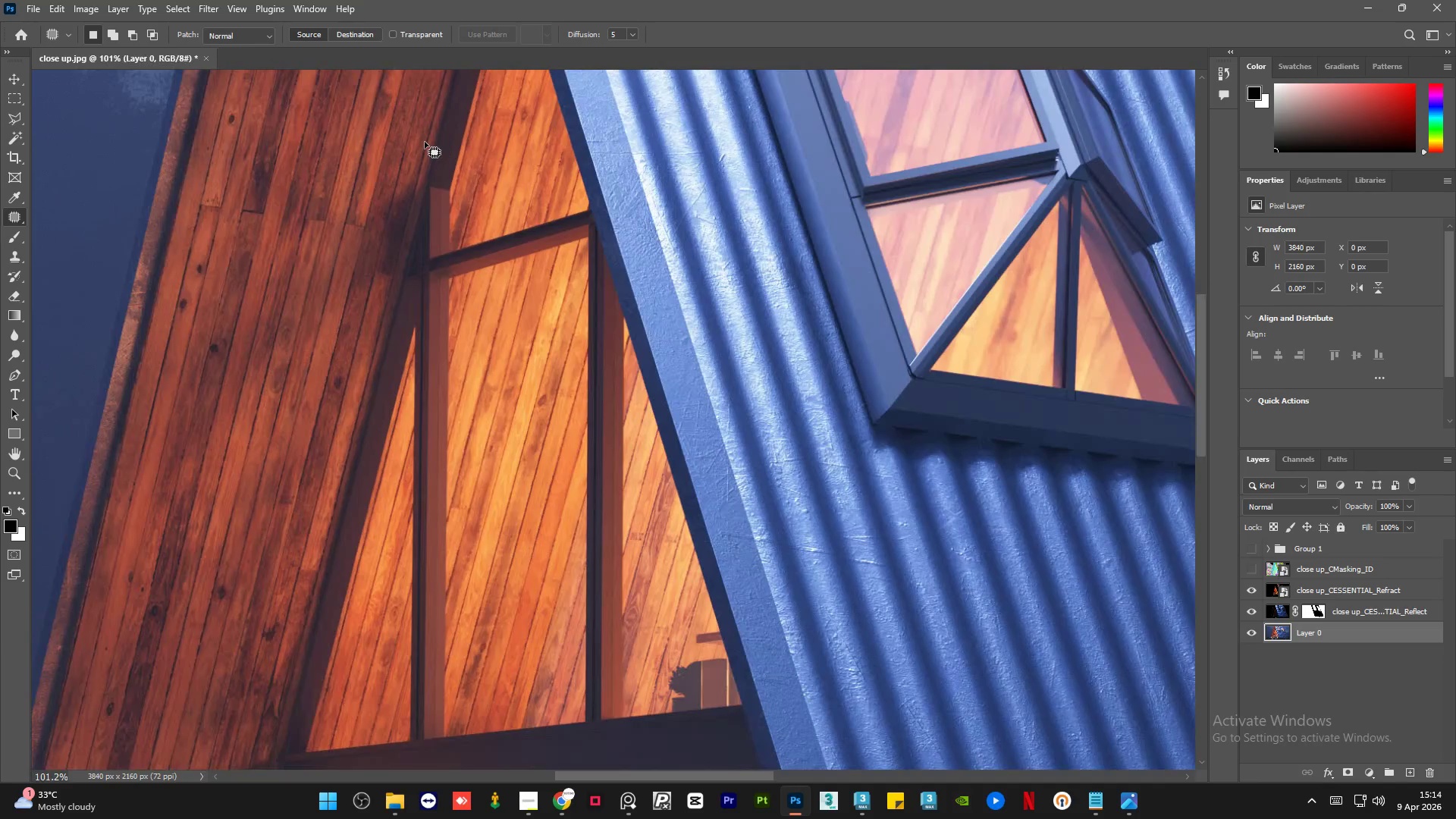 
scroll: coordinate [413, 331], scroll_direction: down, amount: 10.0
 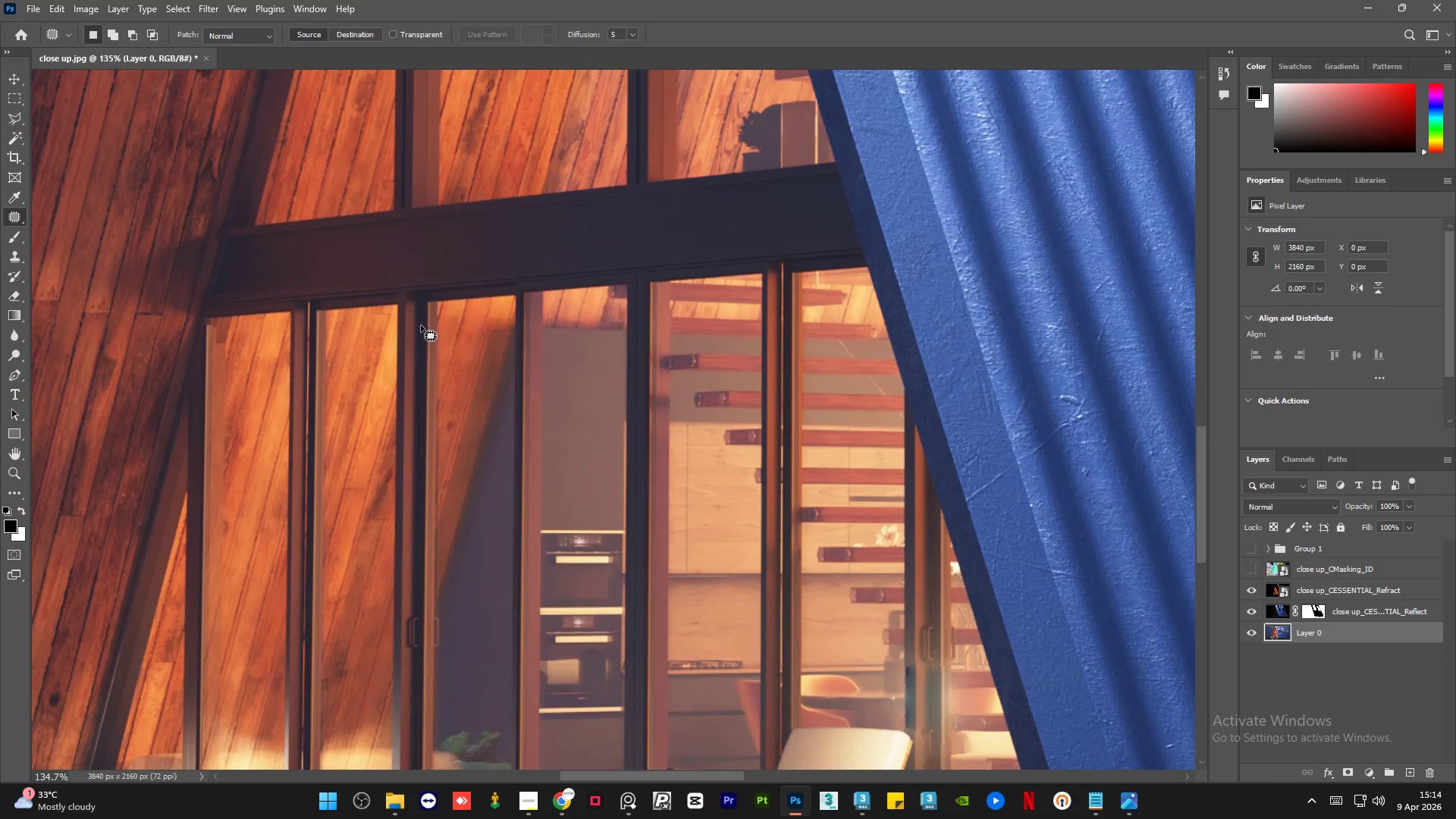 
hold_key(key=AltLeft, duration=1.52)
hold_key(key=AltLeft, duration=0.83)
scroll: coordinate [573, 568], scroll_direction: up, amount: 3.0
 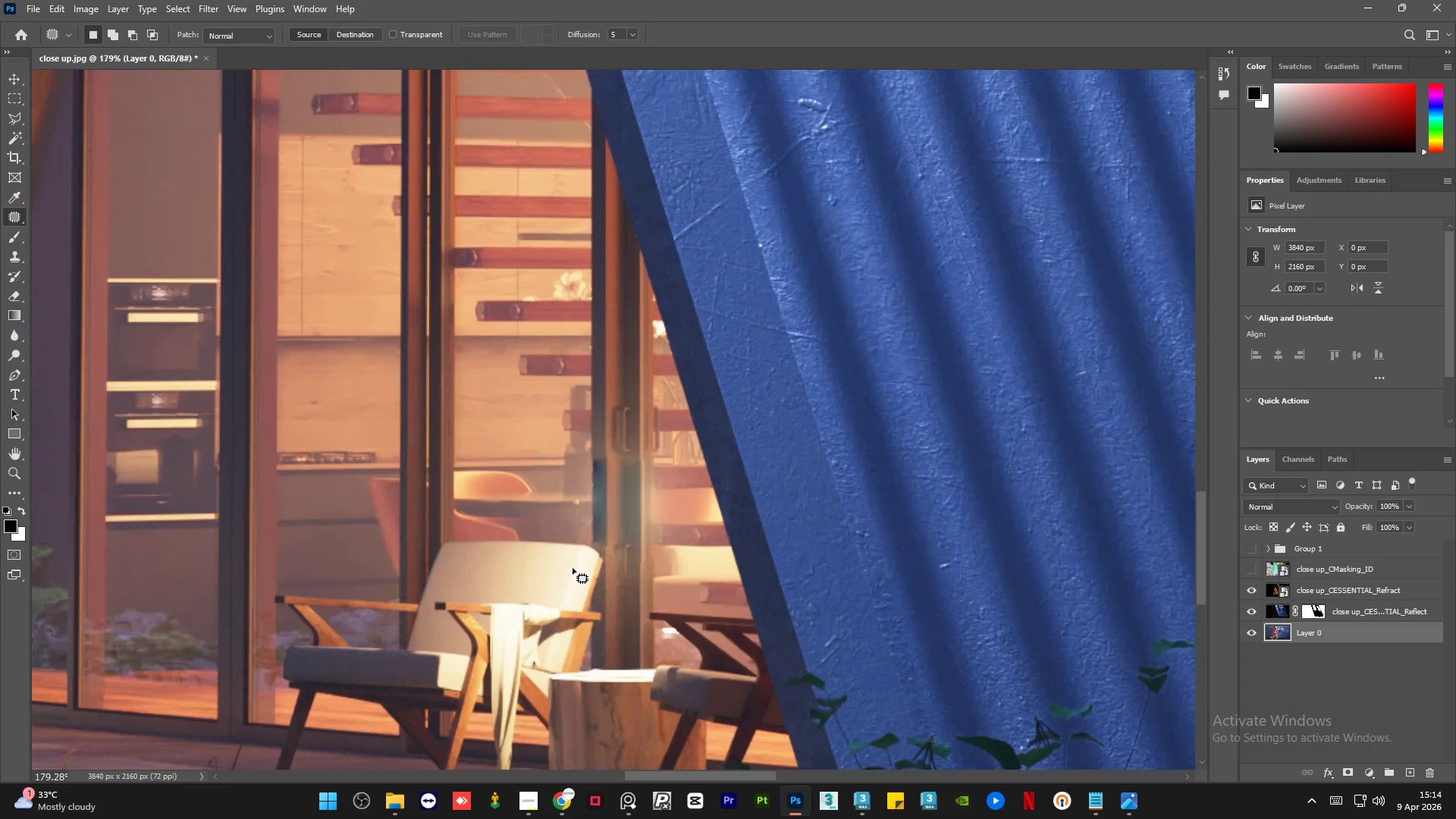 
key(Control+Z)
 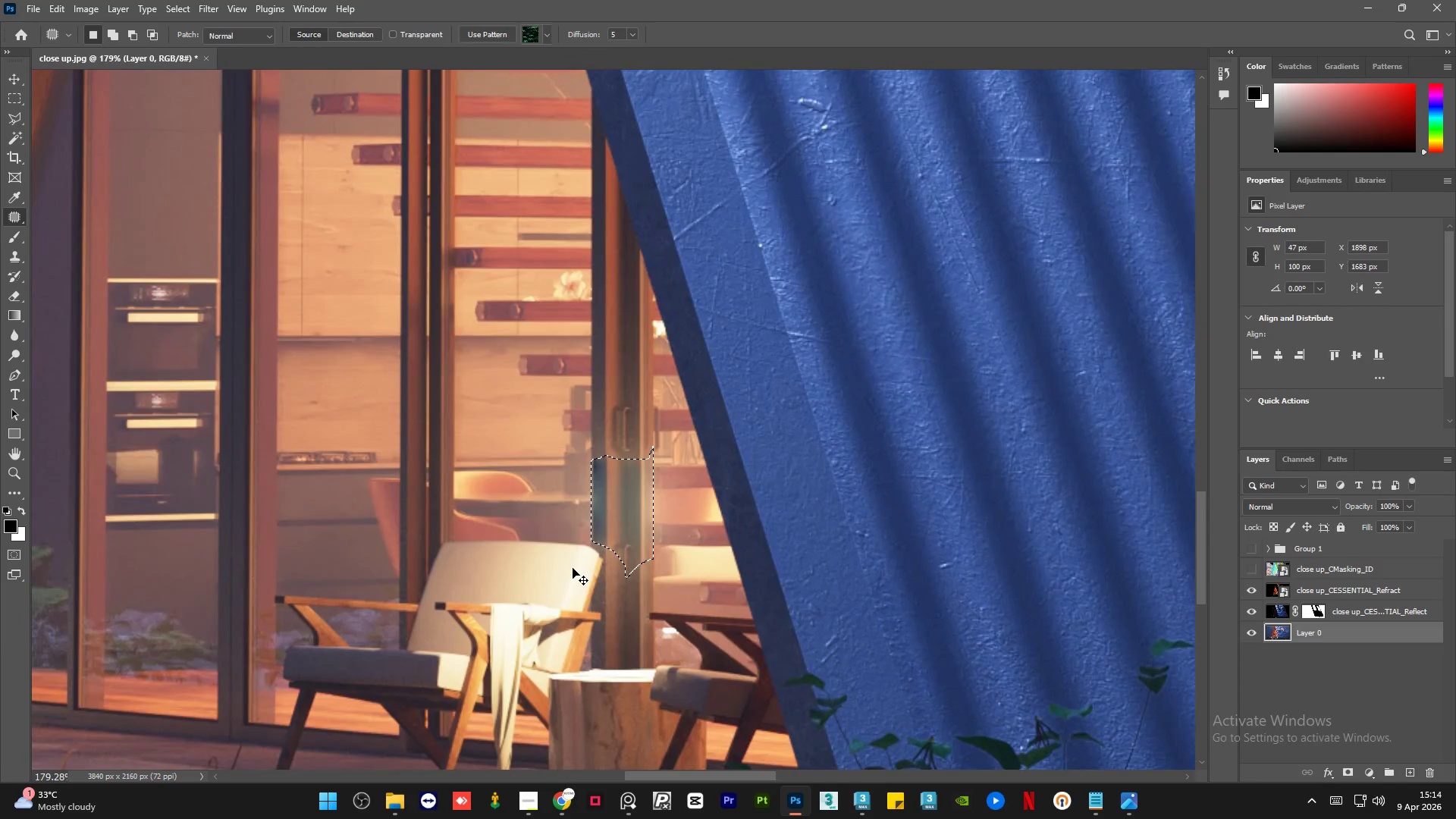 
key(Control+Z)
 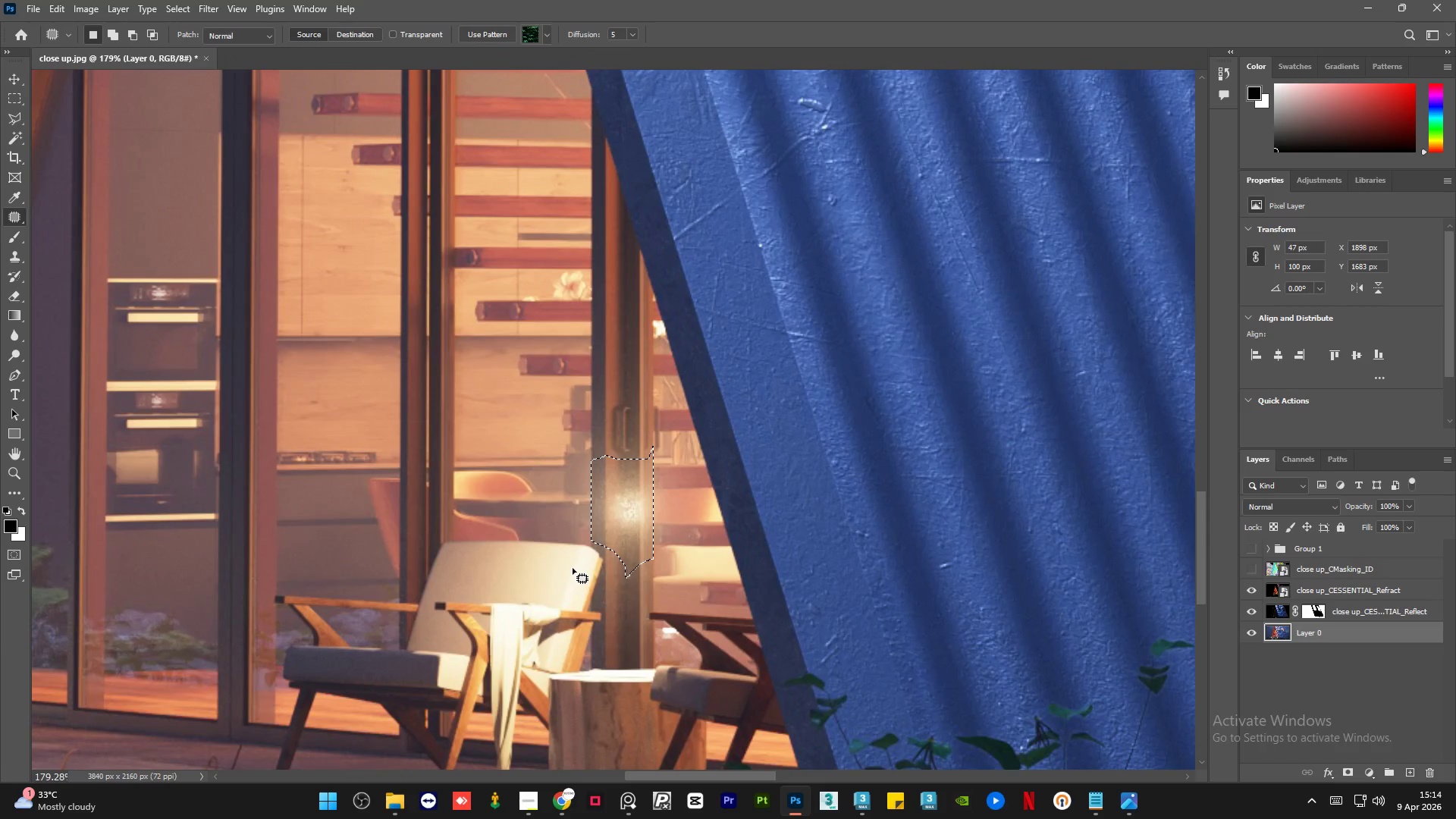 
key(Control+D)
 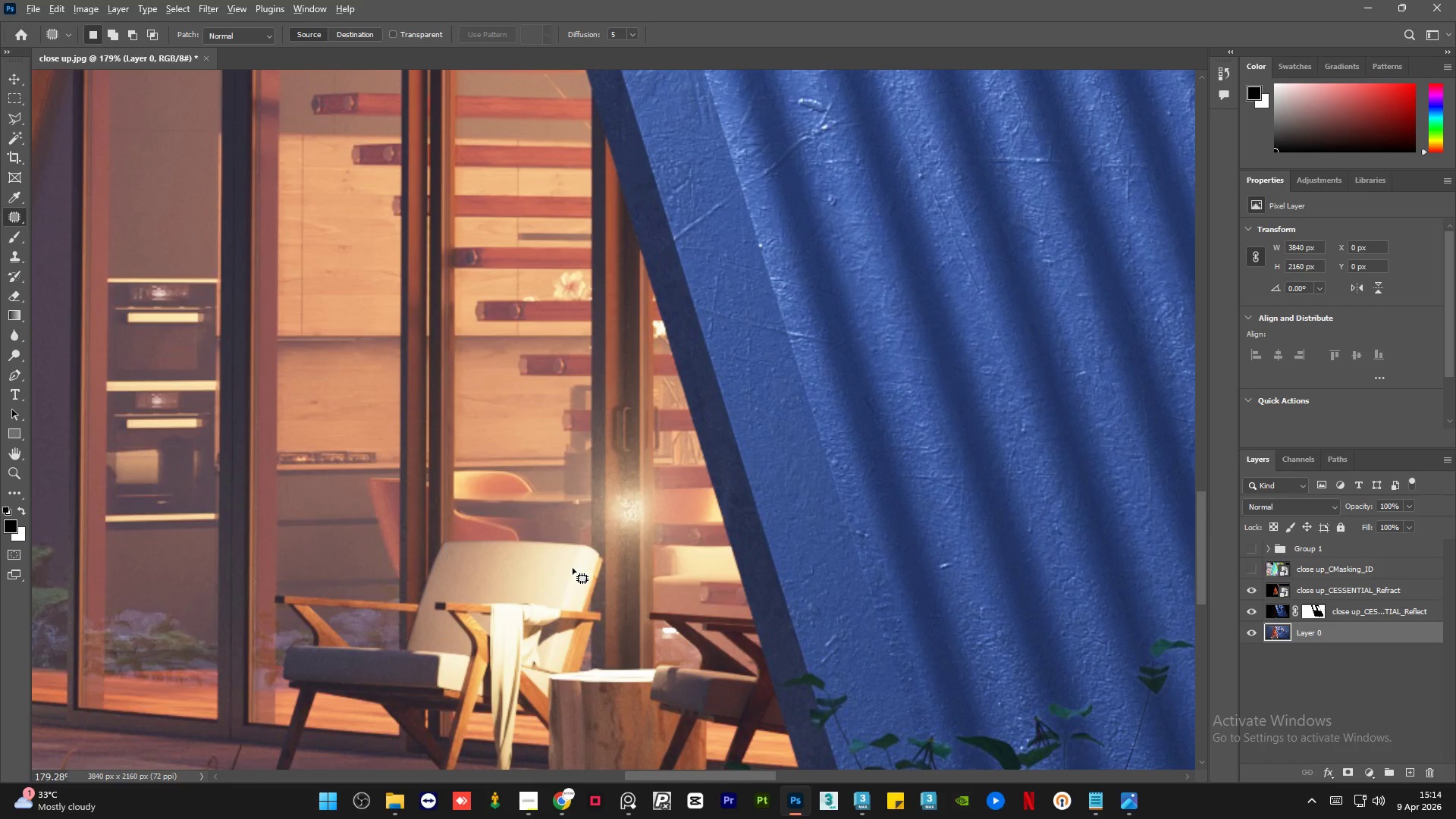 
hold_key(key=AltLeft, duration=1.5)
 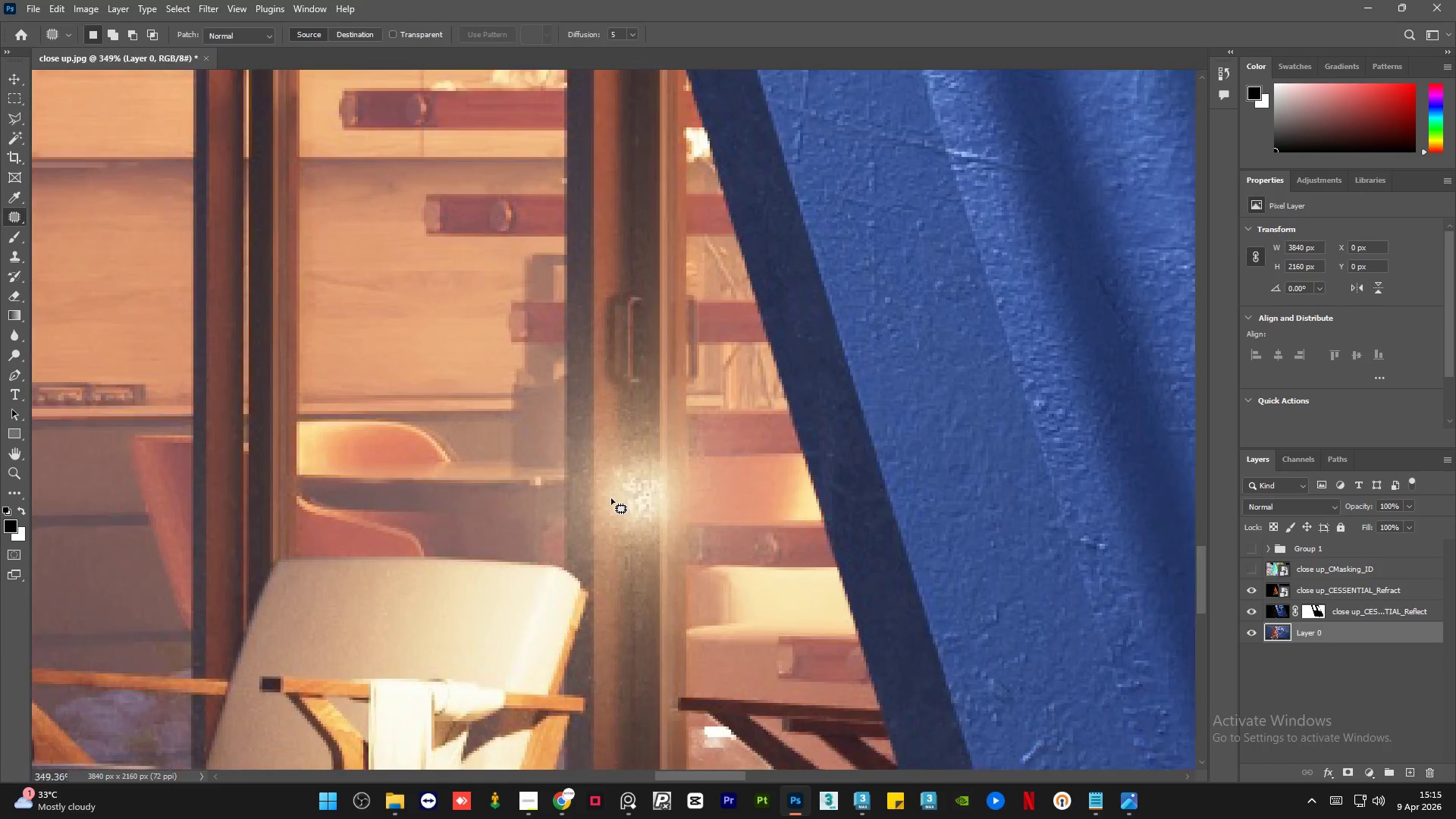 
hold_key(key=AltLeft, duration=1.06)
 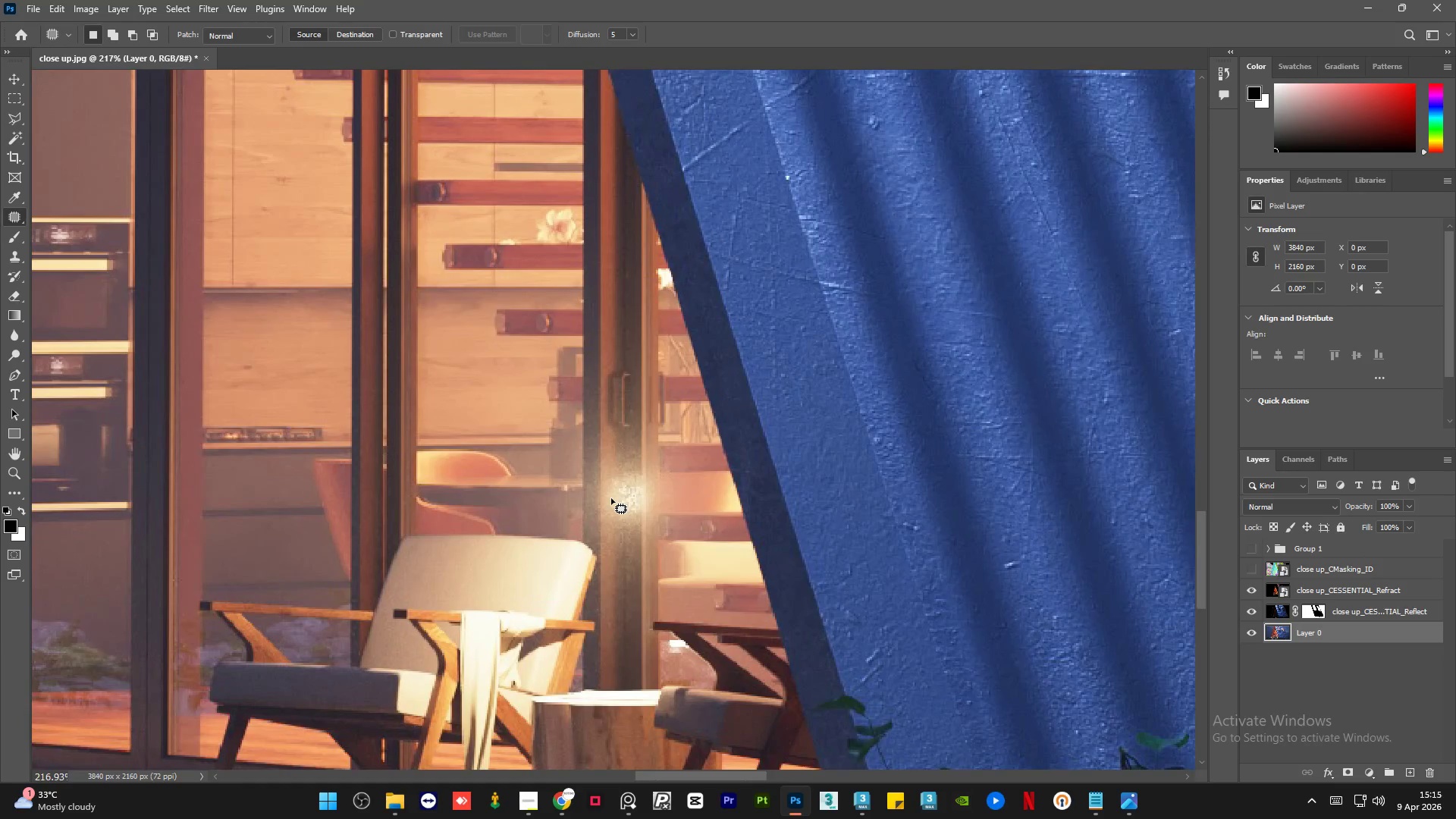 
scroll: coordinate [611, 498], scroll_direction: up, amount: 8.0
 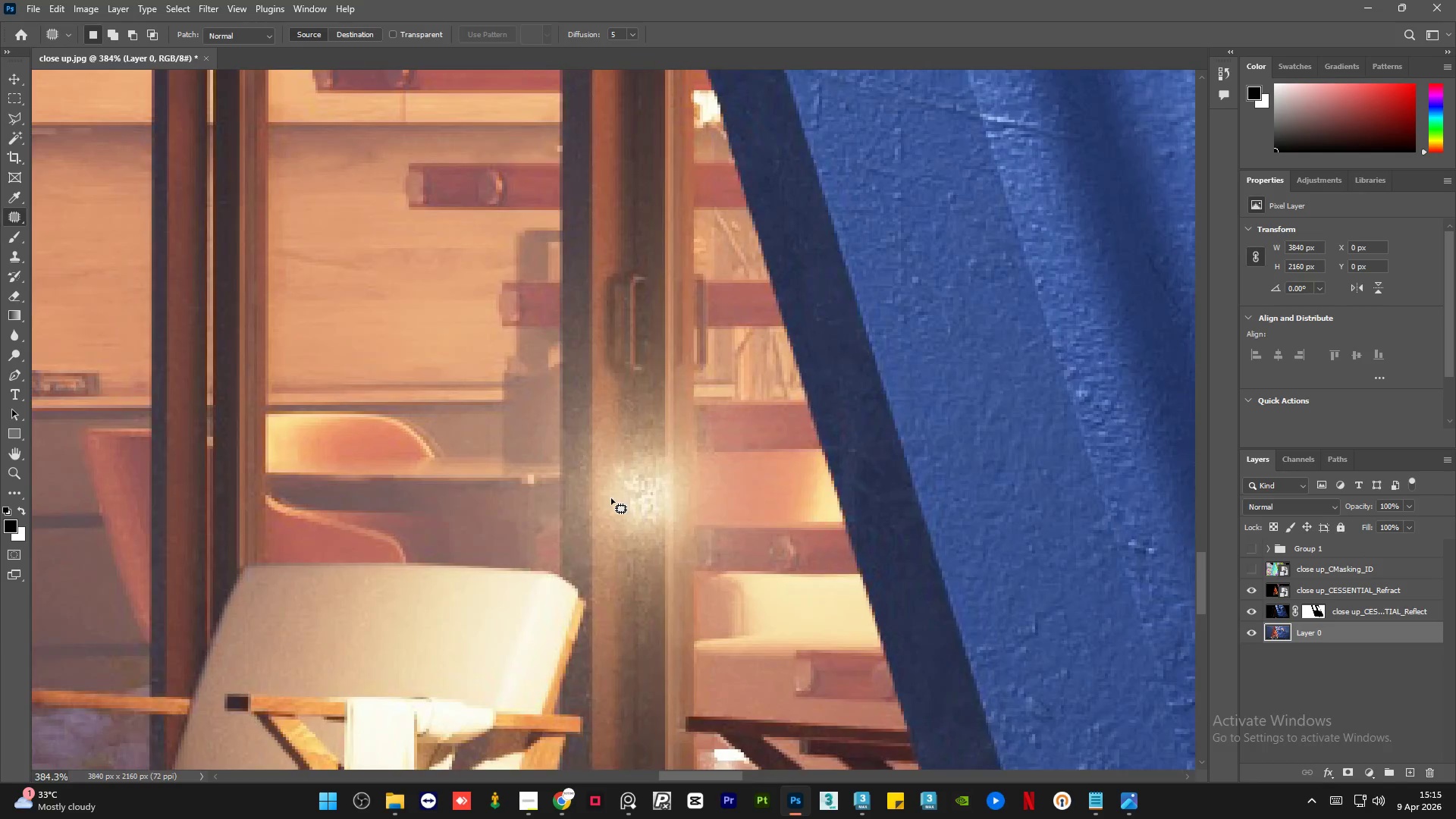 
scroll: coordinate [611, 498], scroll_direction: down, amount: 6.0
 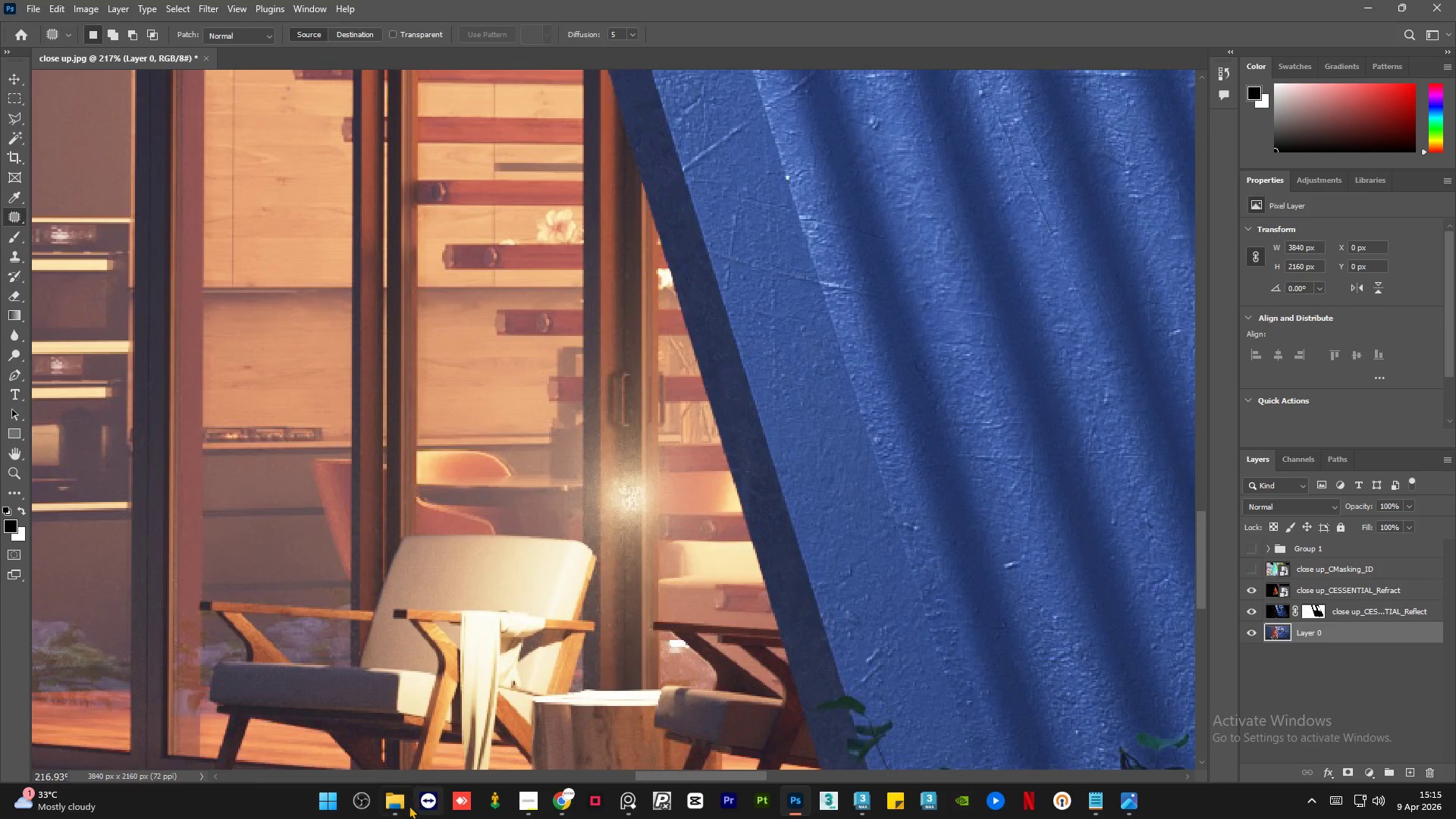 
left_click([397, 807])
 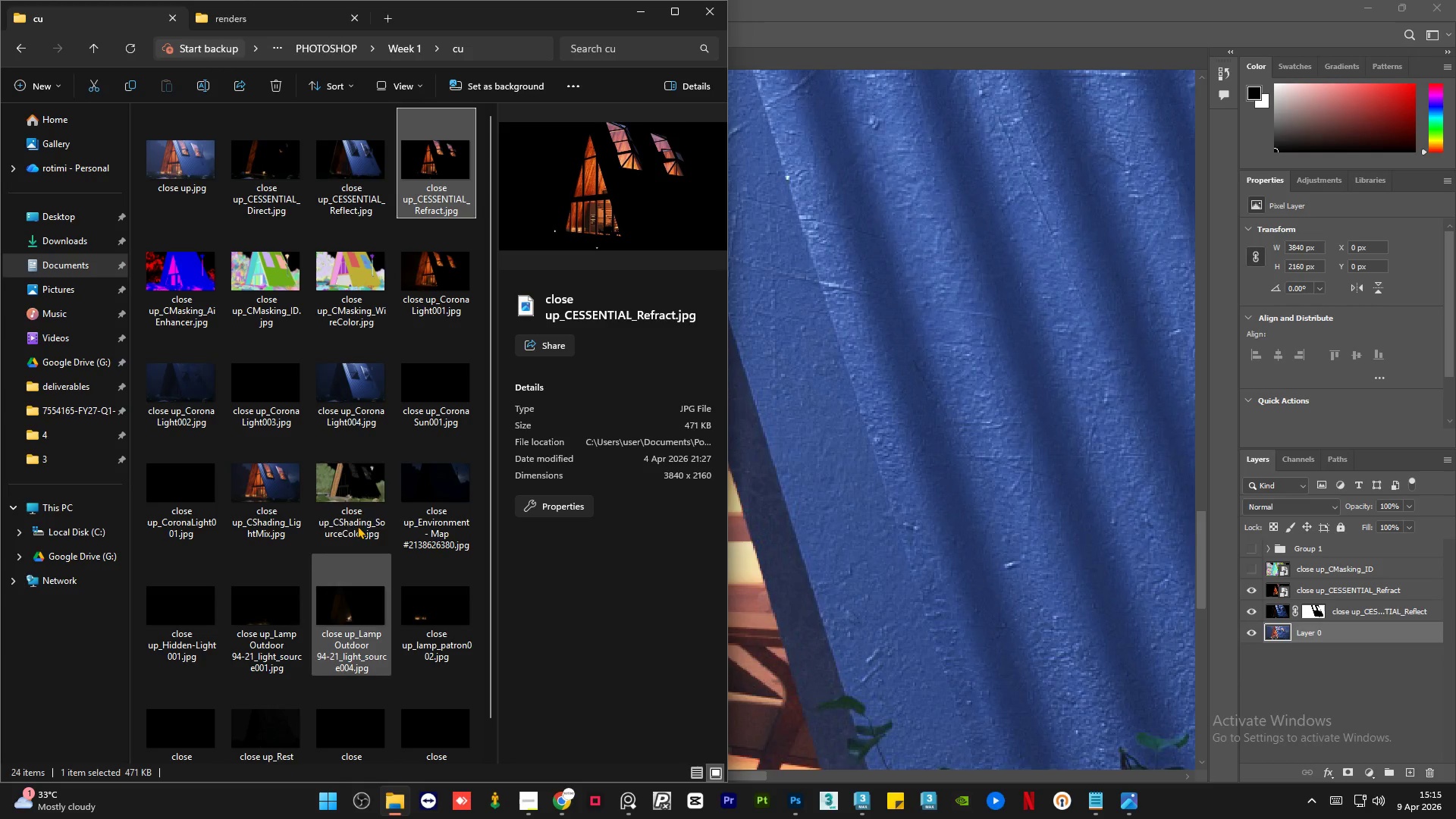 
scroll: coordinate [359, 497], scroll_direction: down, amount: 7.0
 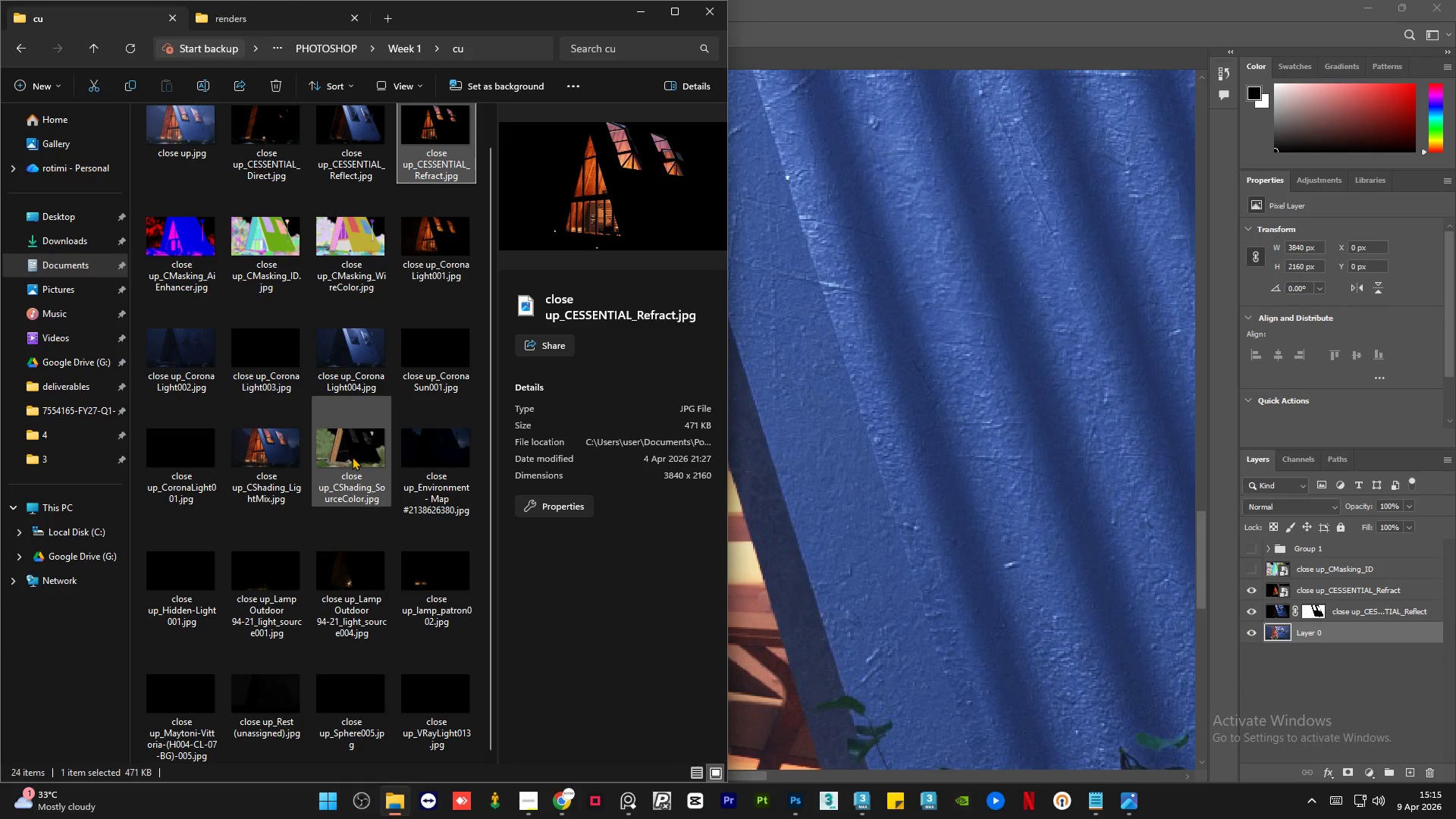 
left_click([352, 457])
 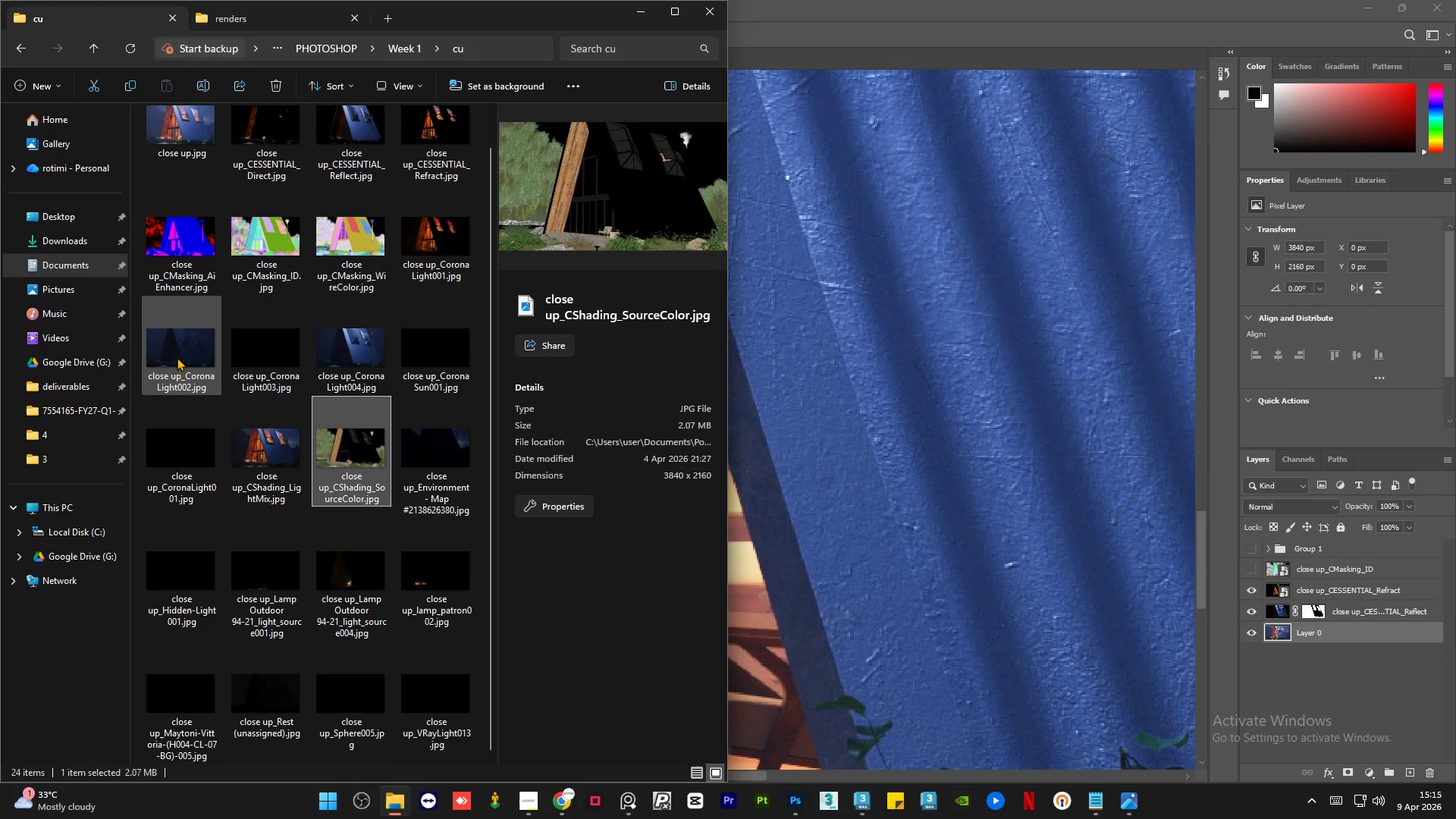 
left_click([271, 450])
 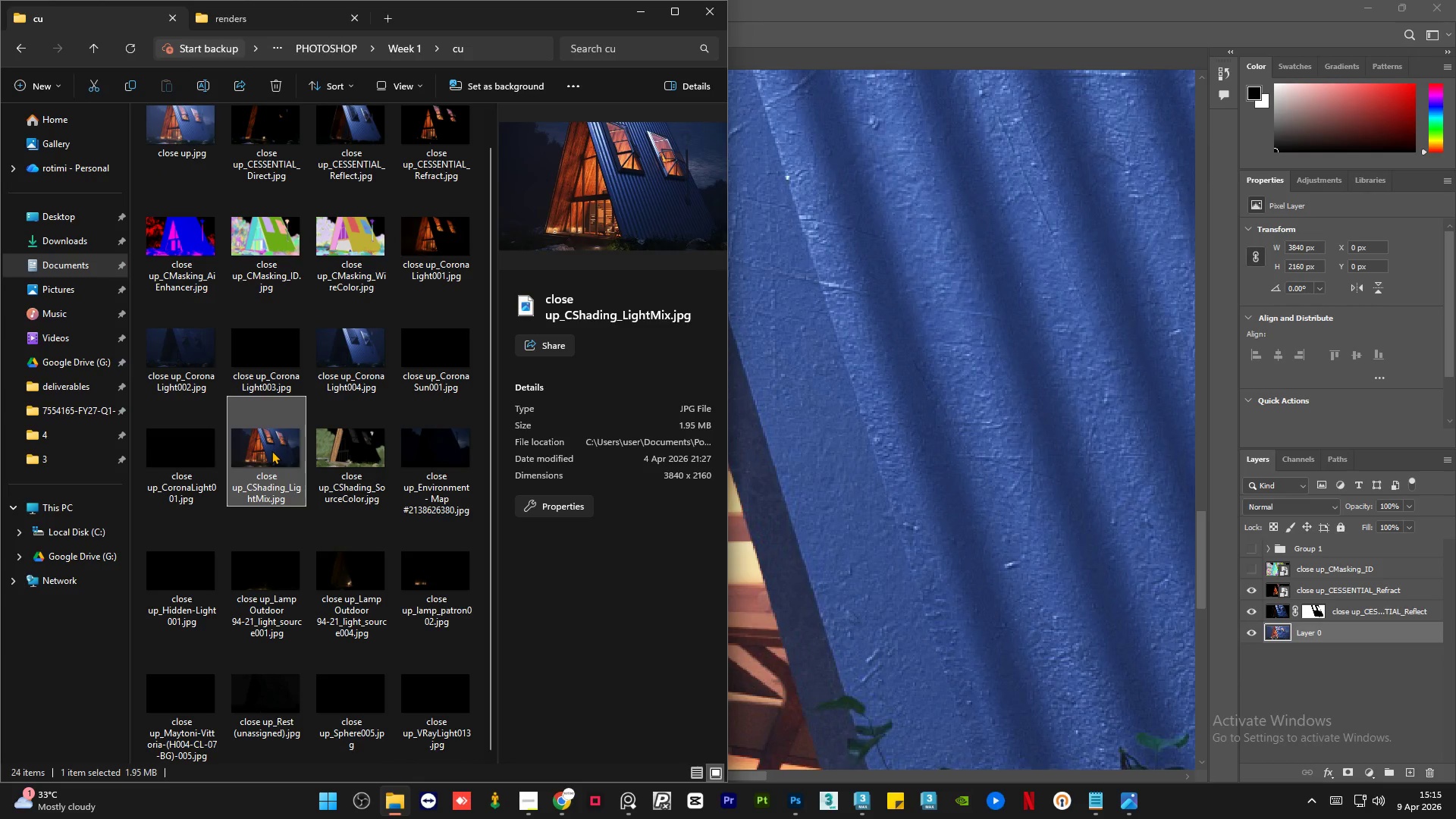 
double_click([271, 450])
 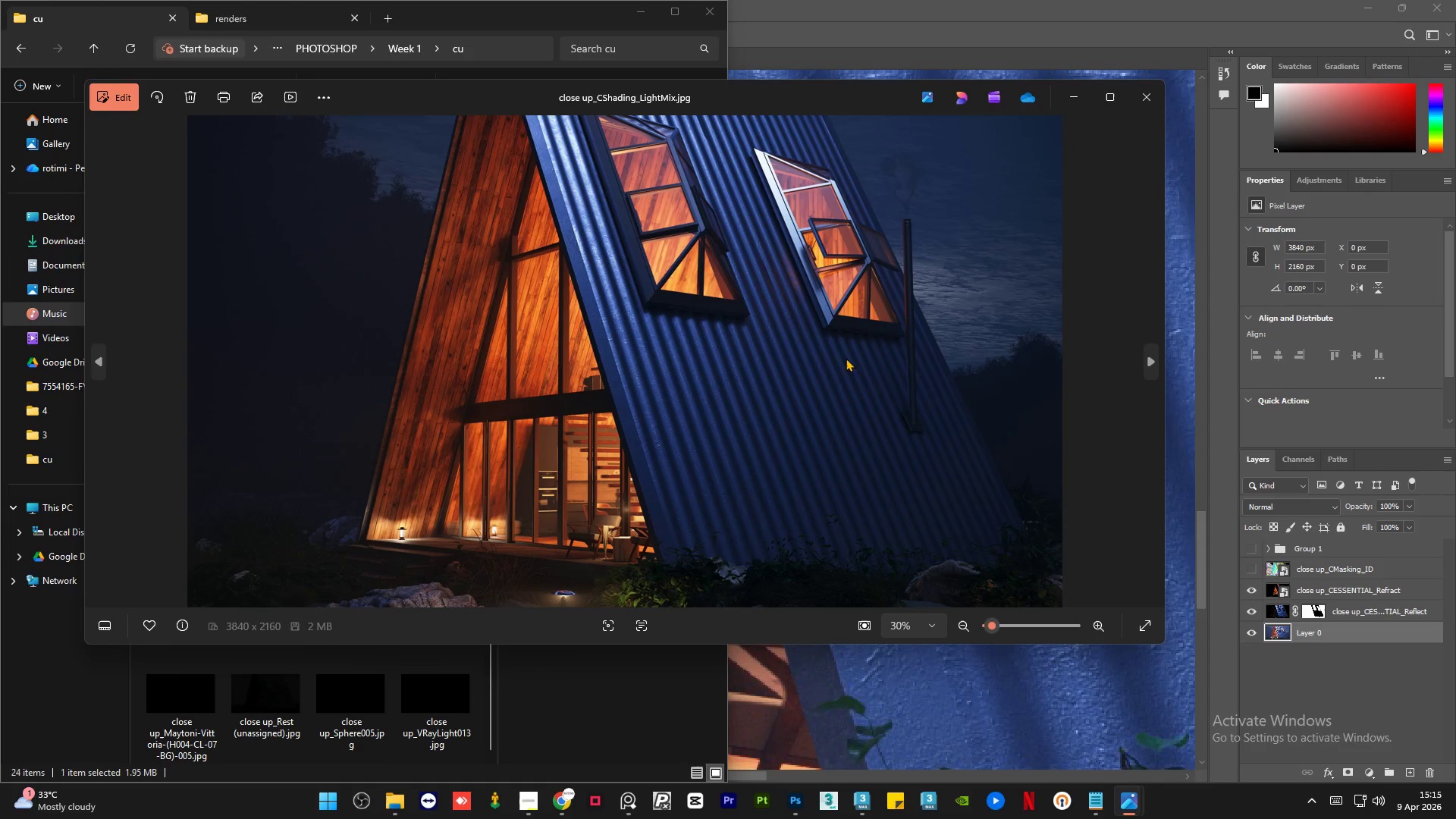 
left_click([1072, 88])
 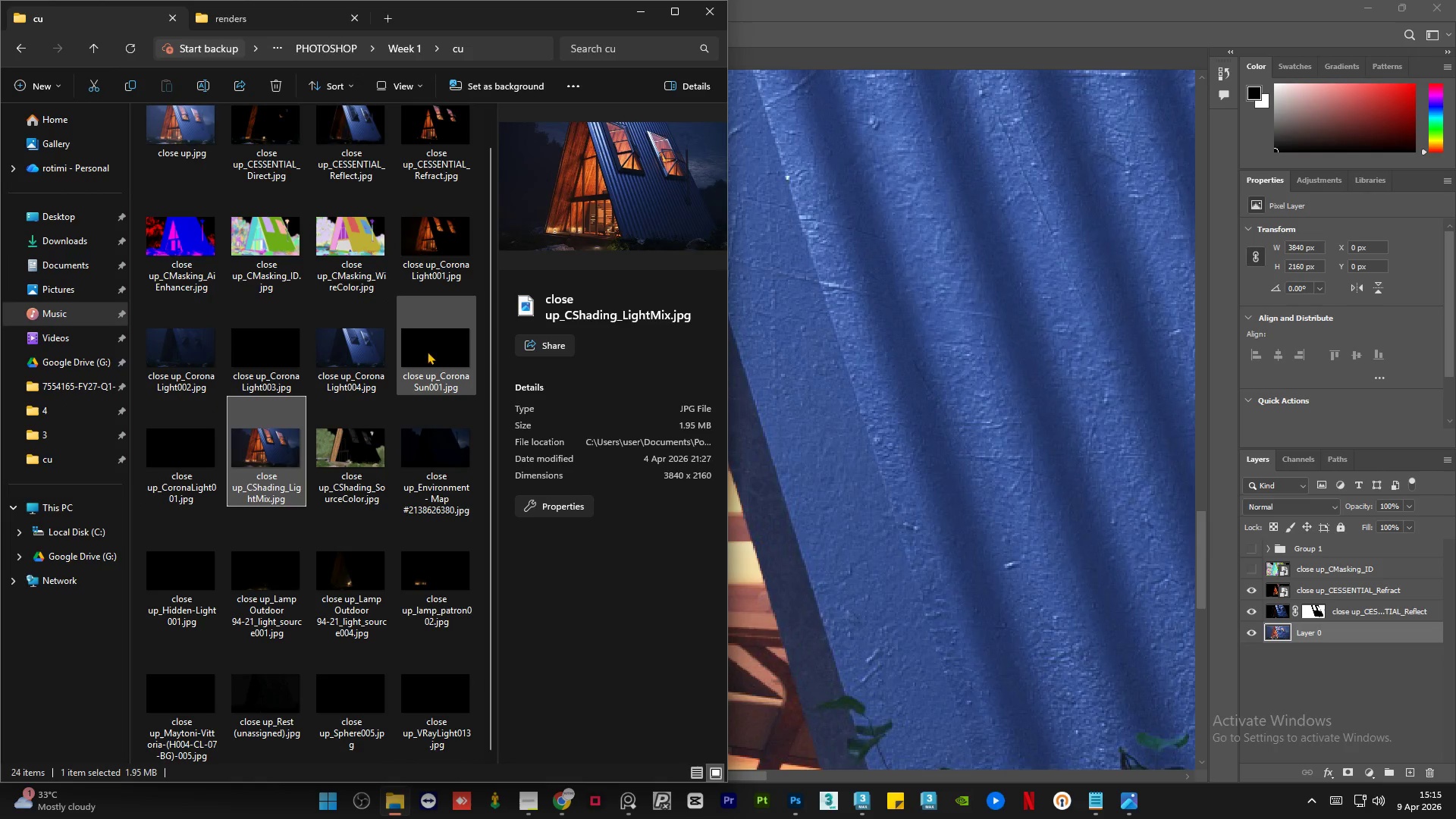 
scroll: coordinate [415, 332], scroll_direction: up, amount: 7.0
 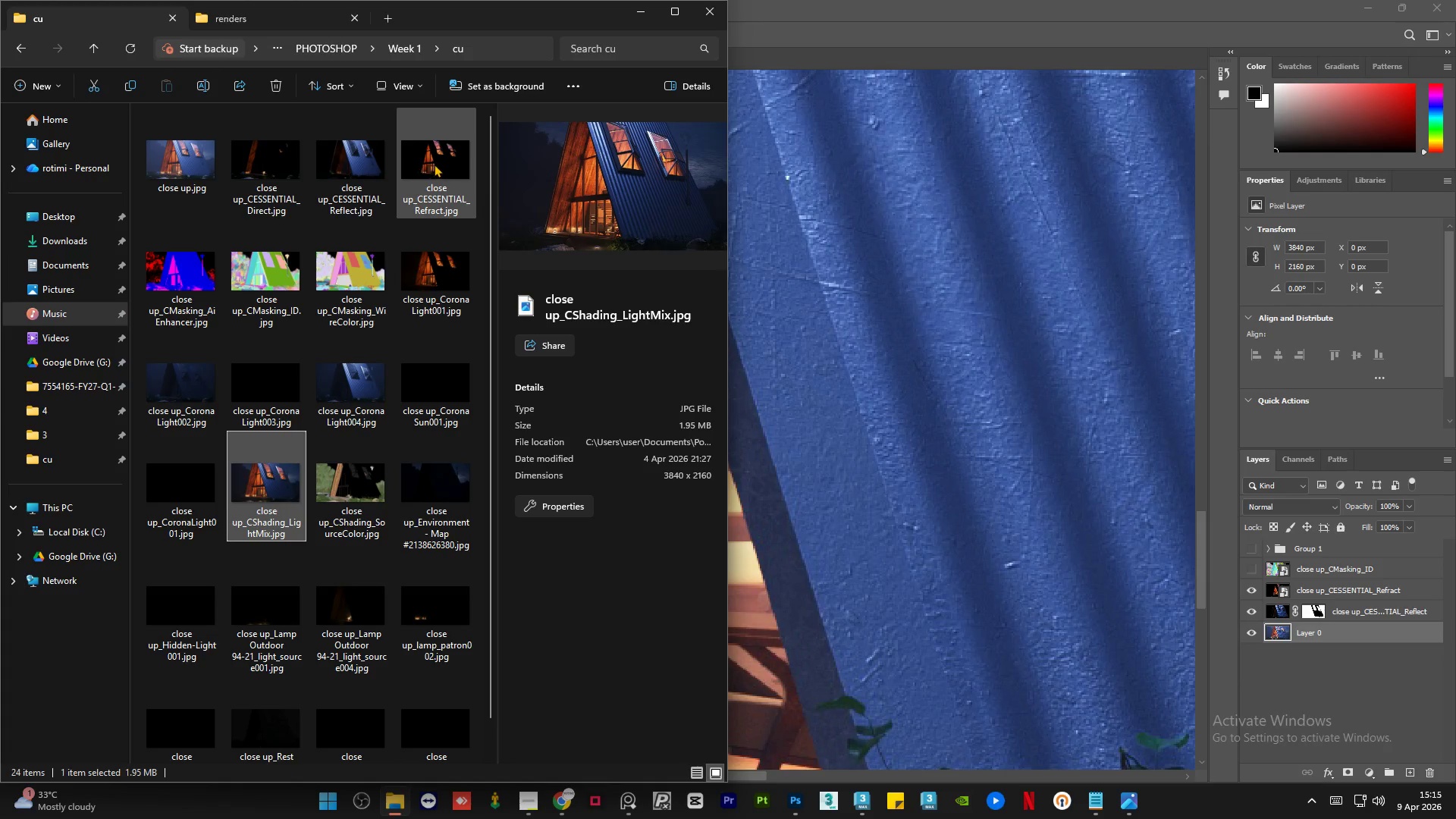 
left_click([434, 163])
 